 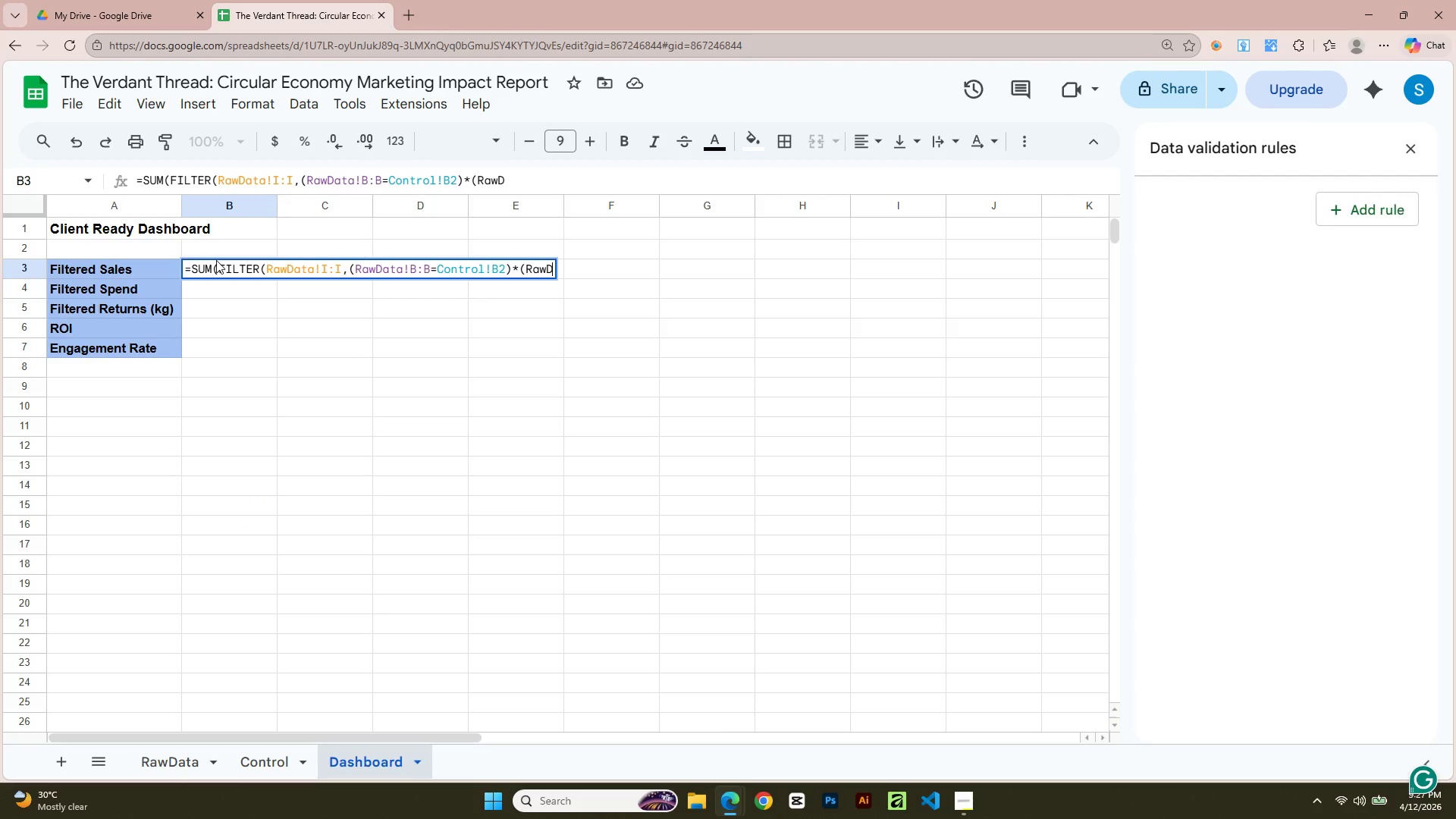 
key(Alt+AltLeft)
 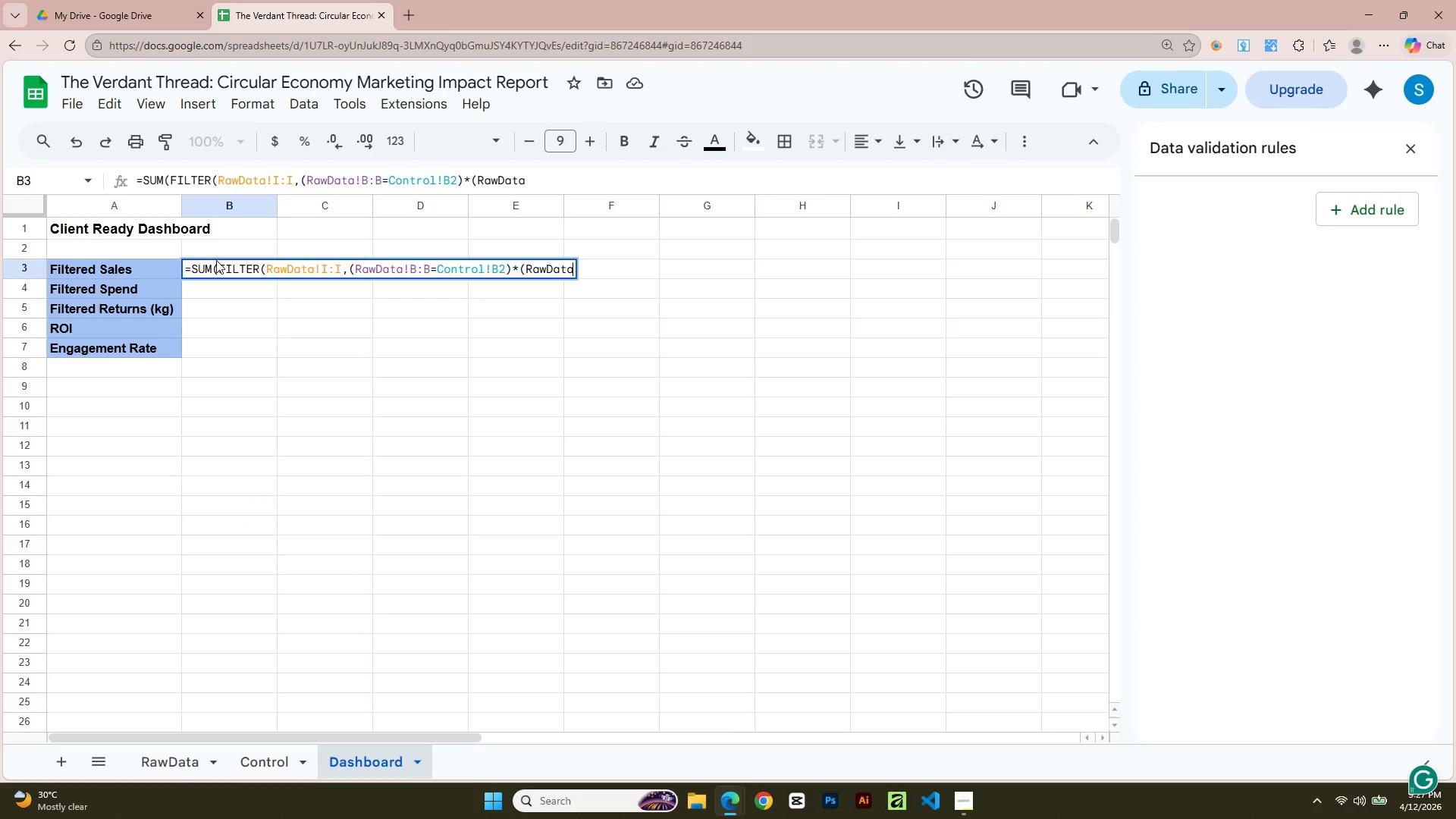 
key(Alt+Tab)
 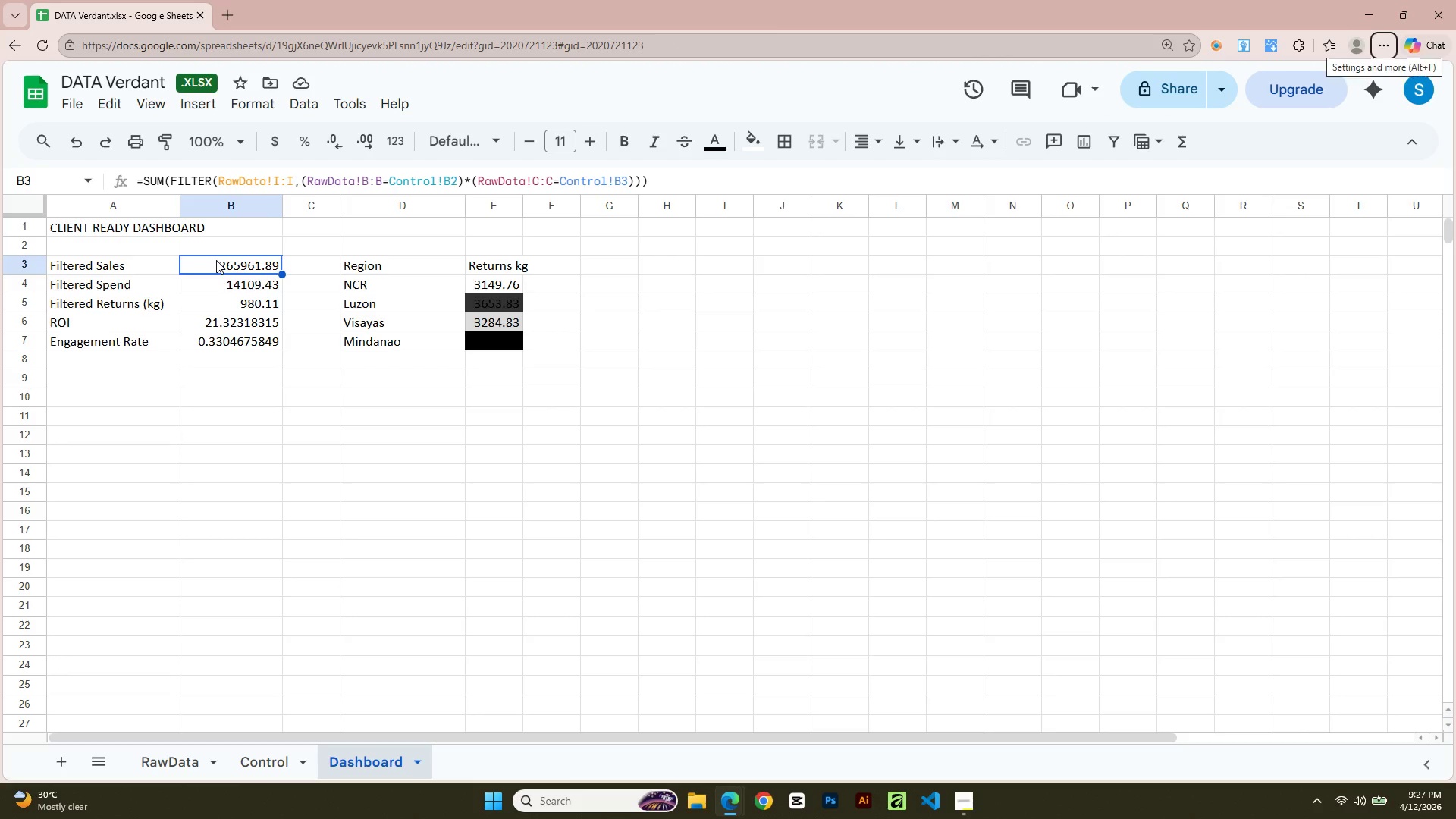 
key(Alt+AltLeft)
 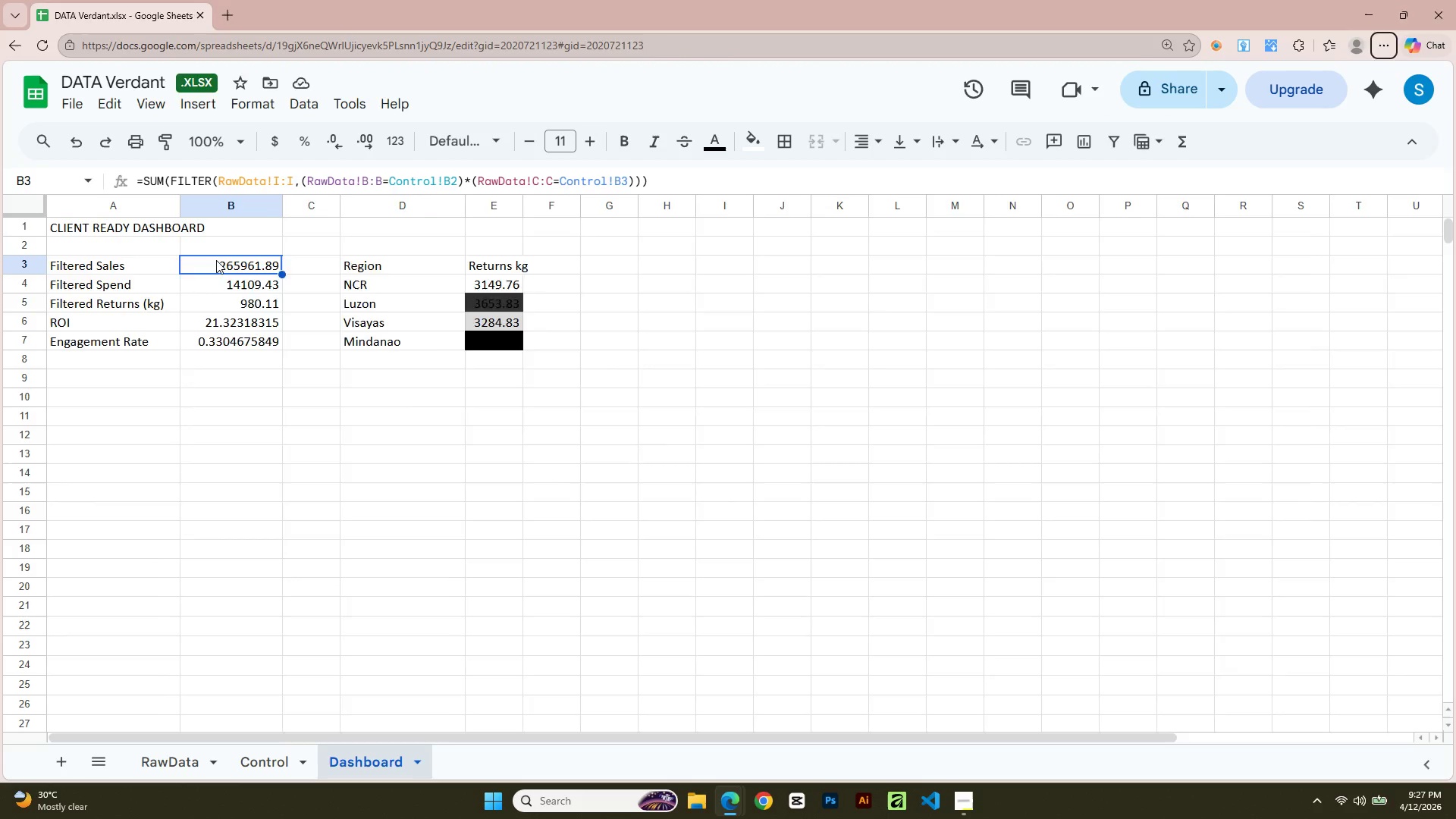 
key(Tab)
type(!C:C)
key(Tab)
 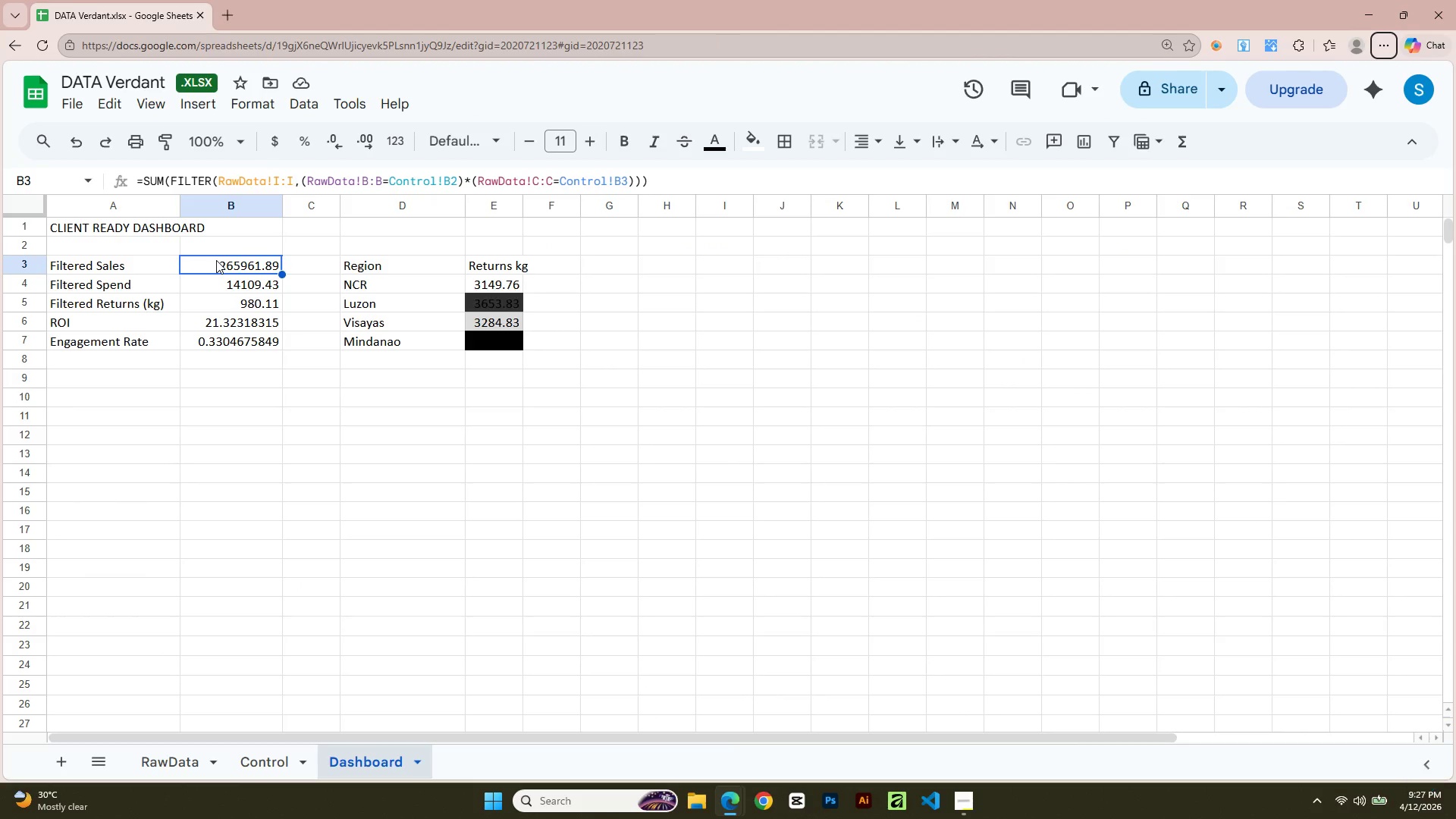 
 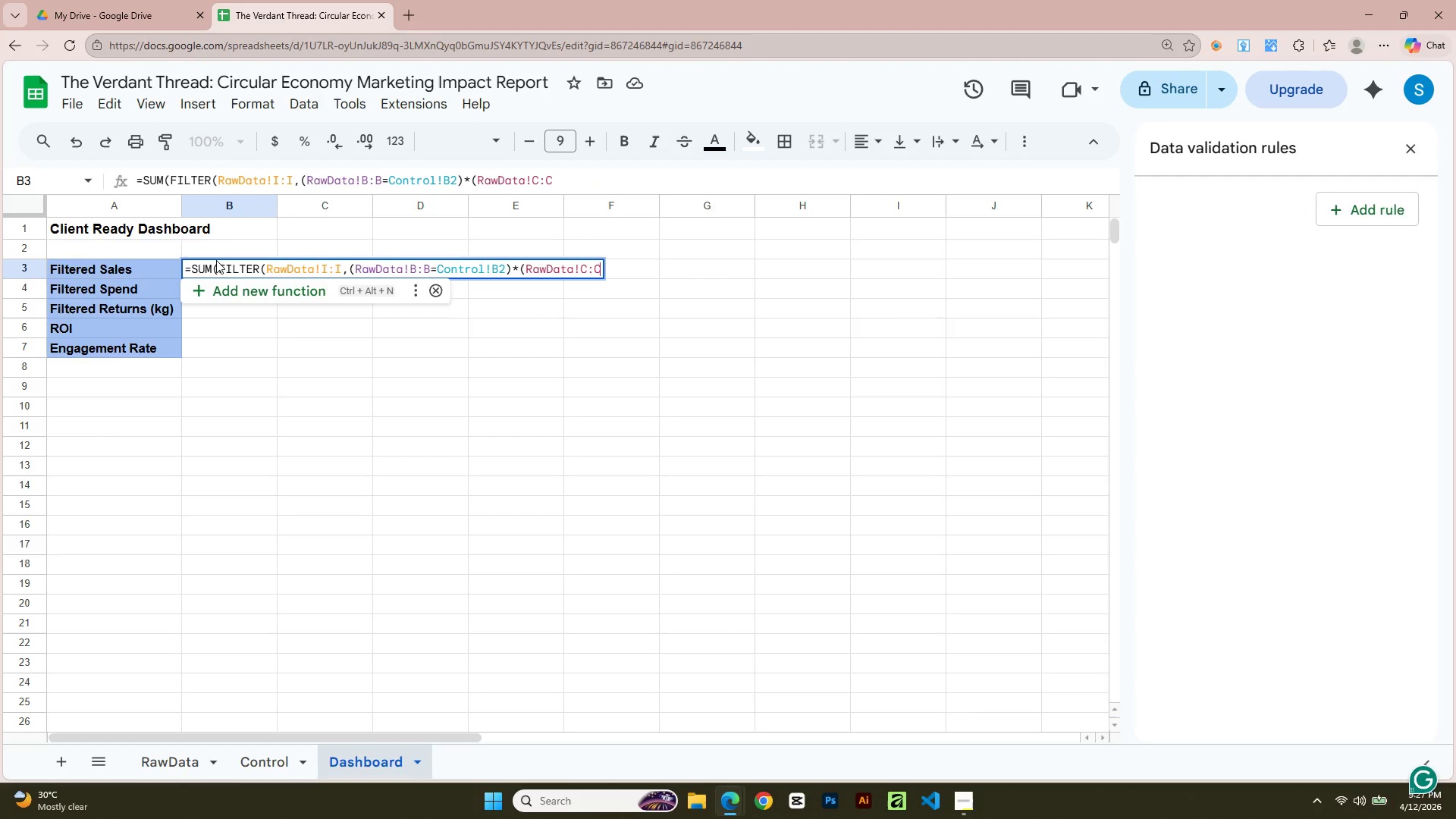 
hold_key(key=AltLeft, duration=0.31)
 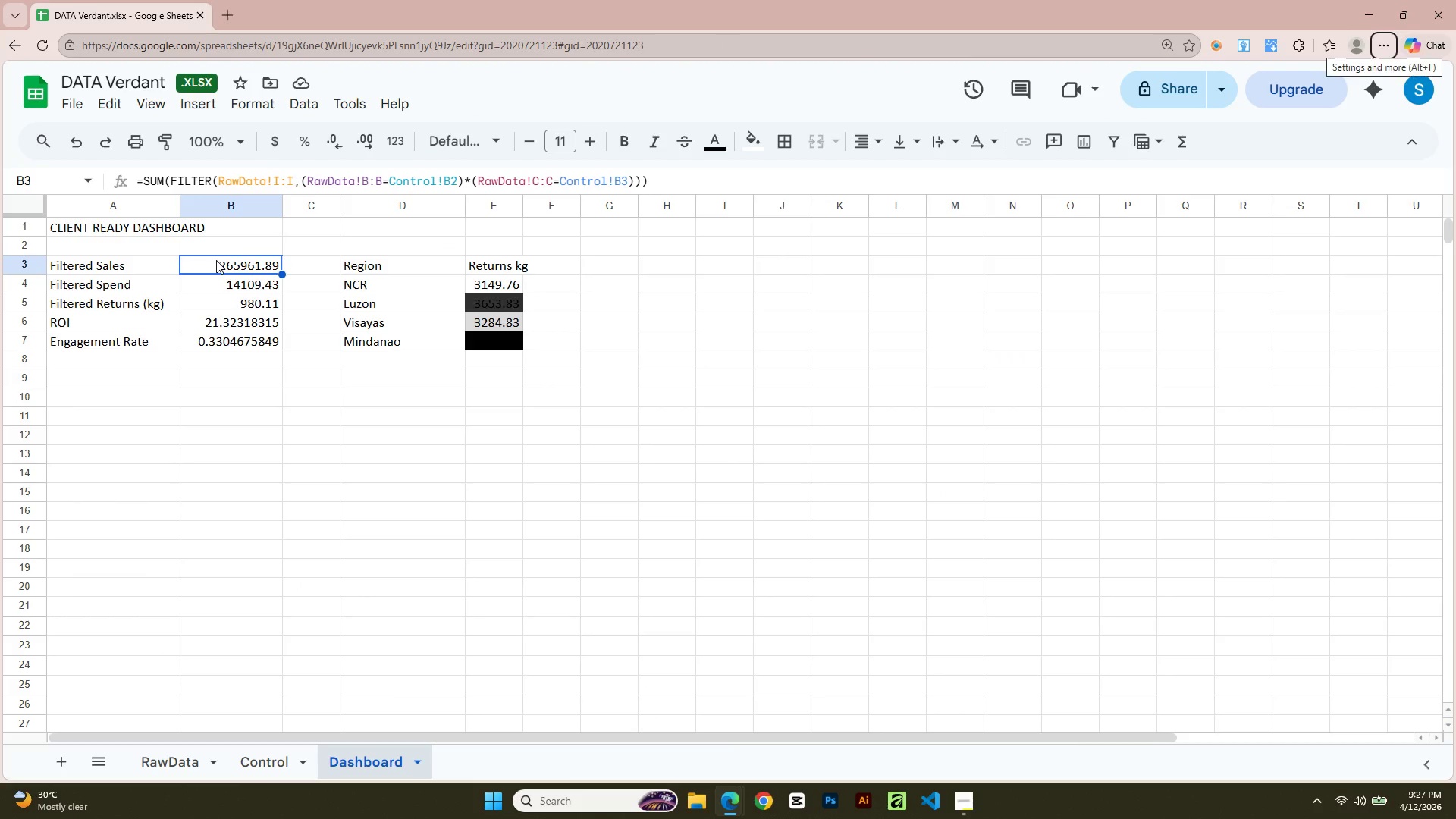 
key(Alt+AltLeft)
 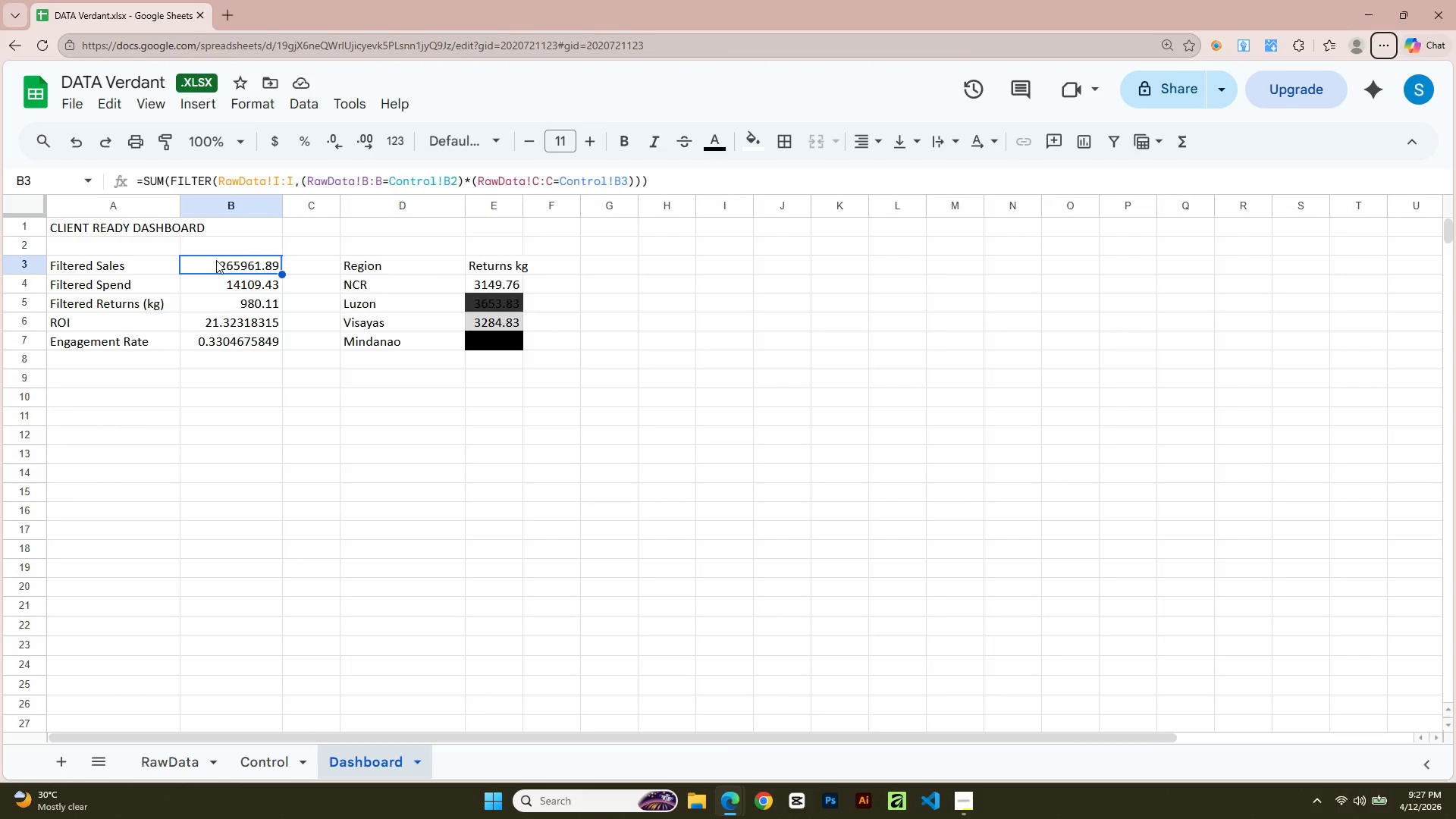 
key(Alt+Tab)
 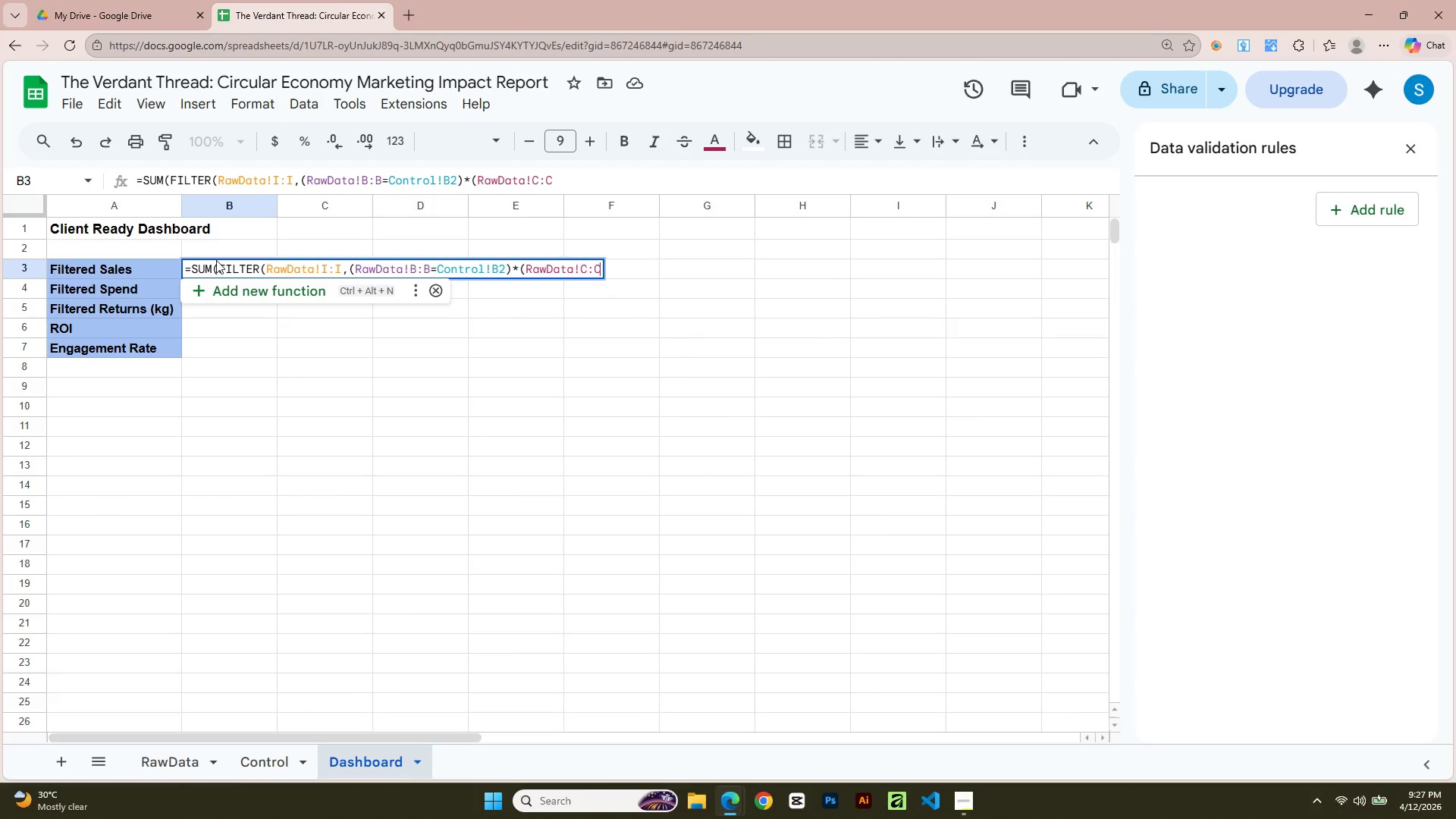 
key(Equal)
 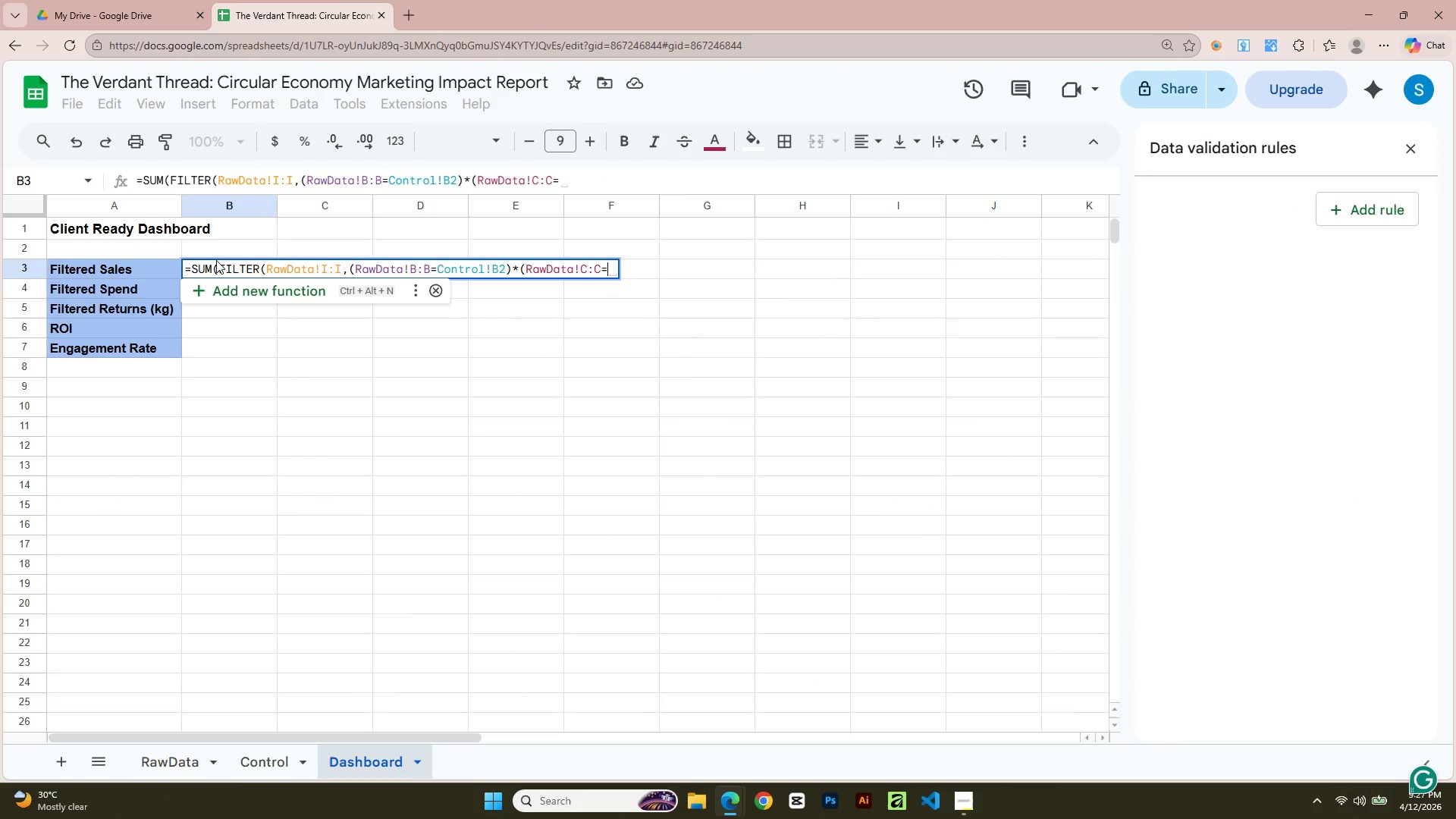 
key(Alt+AltLeft)
 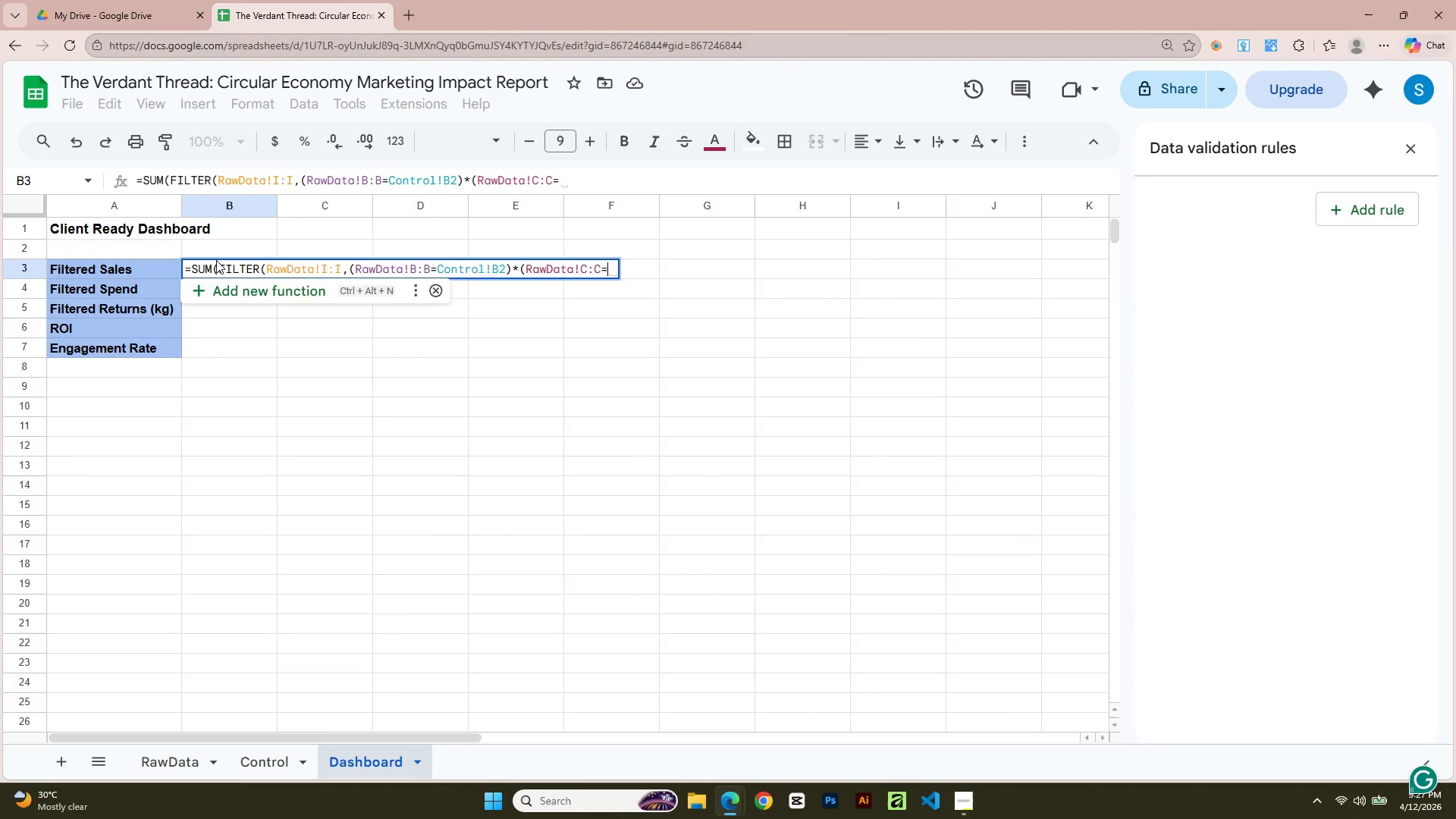 
key(Alt+Tab)
 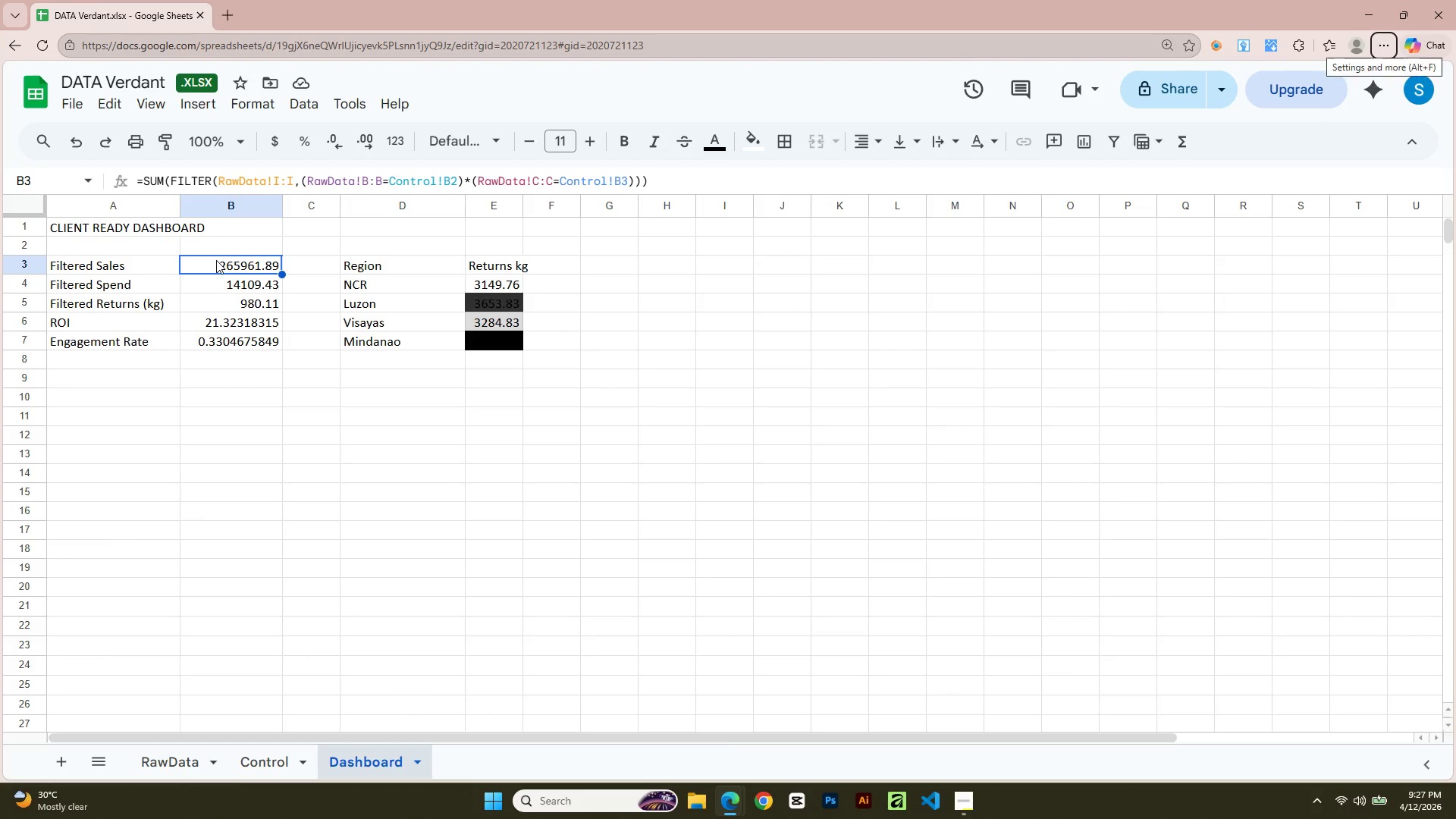 
key(Alt+AltLeft)
 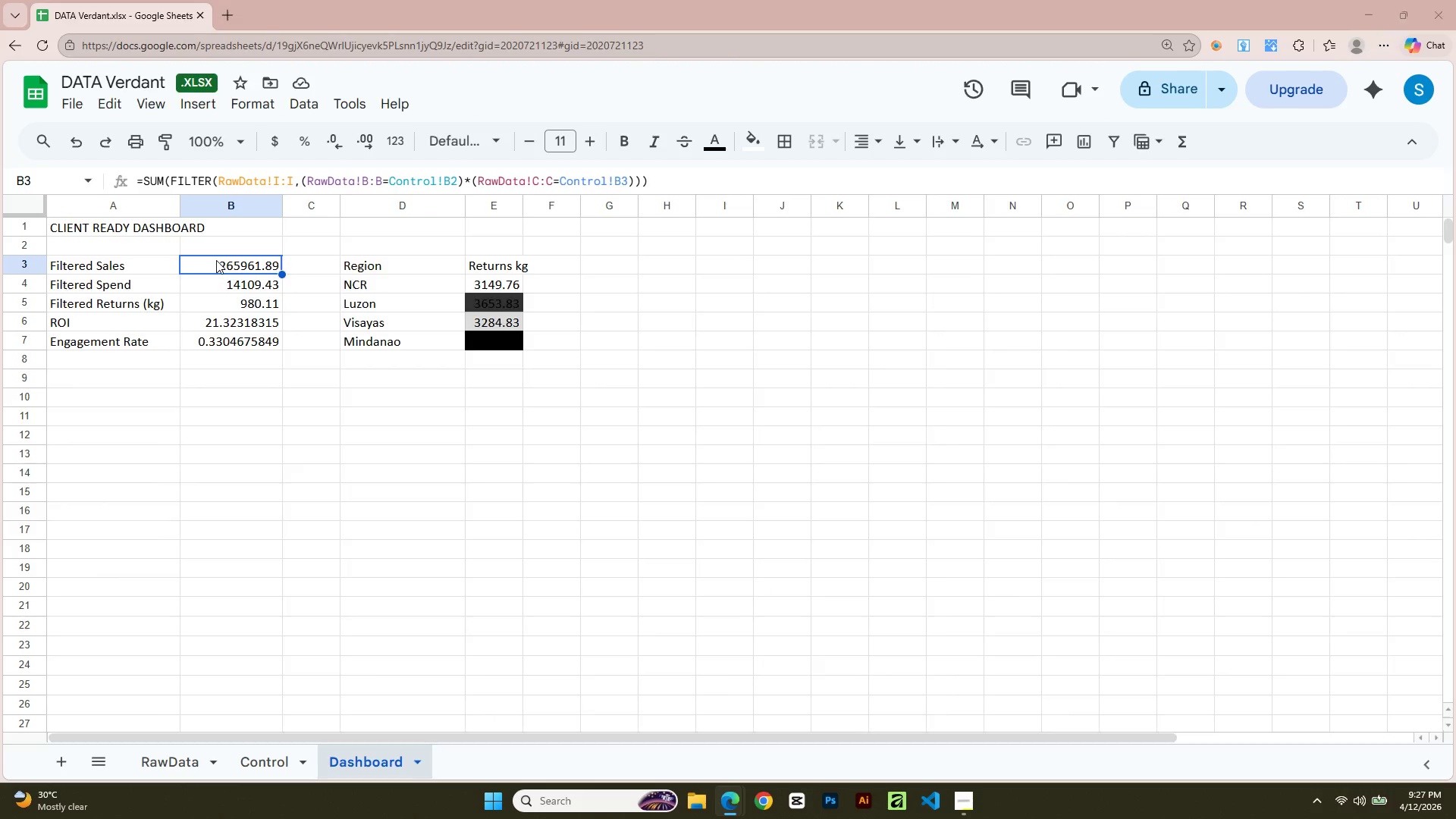 
key(Tab)
type(Control)
 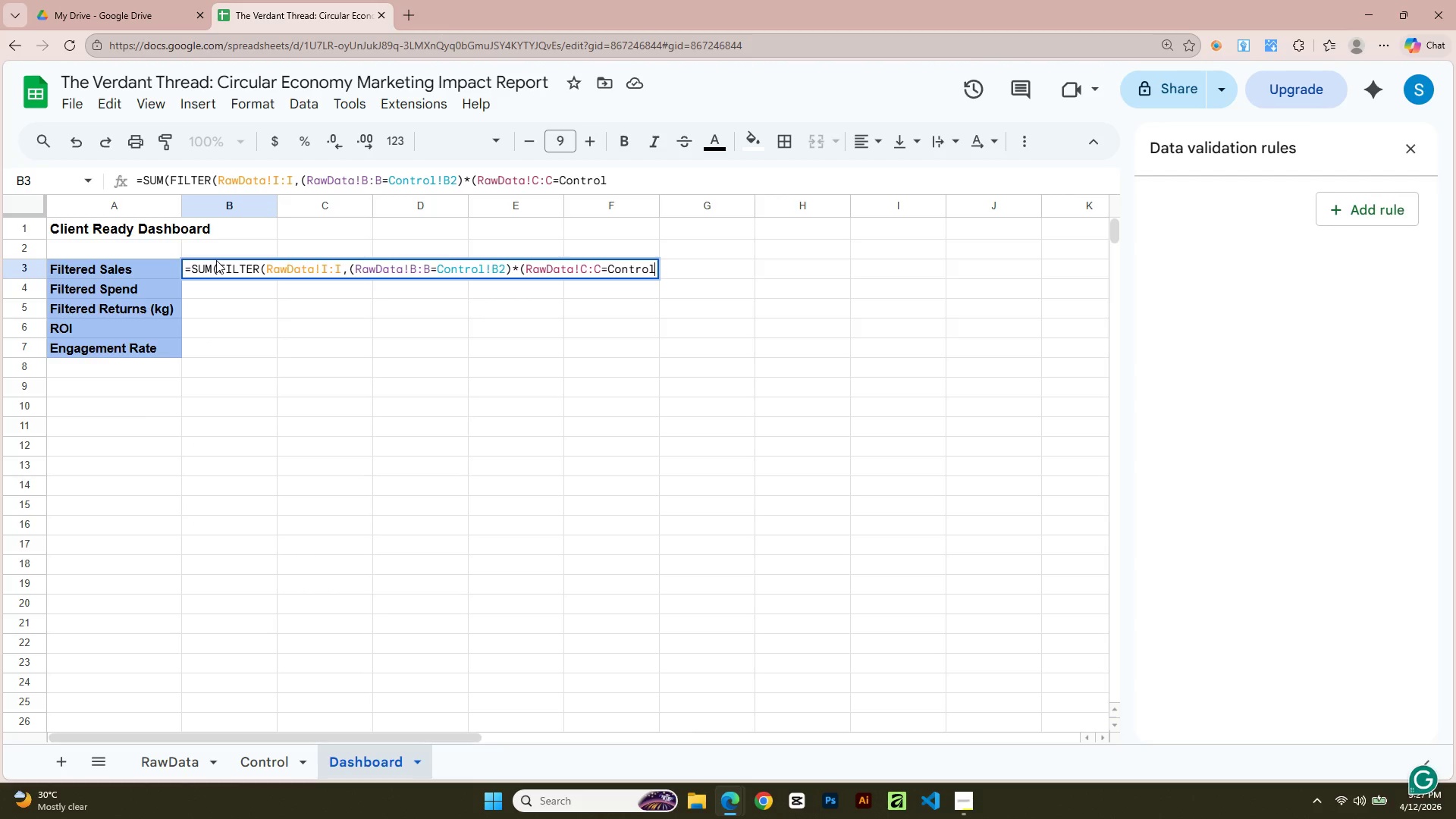 
key(Alt+AltLeft)
 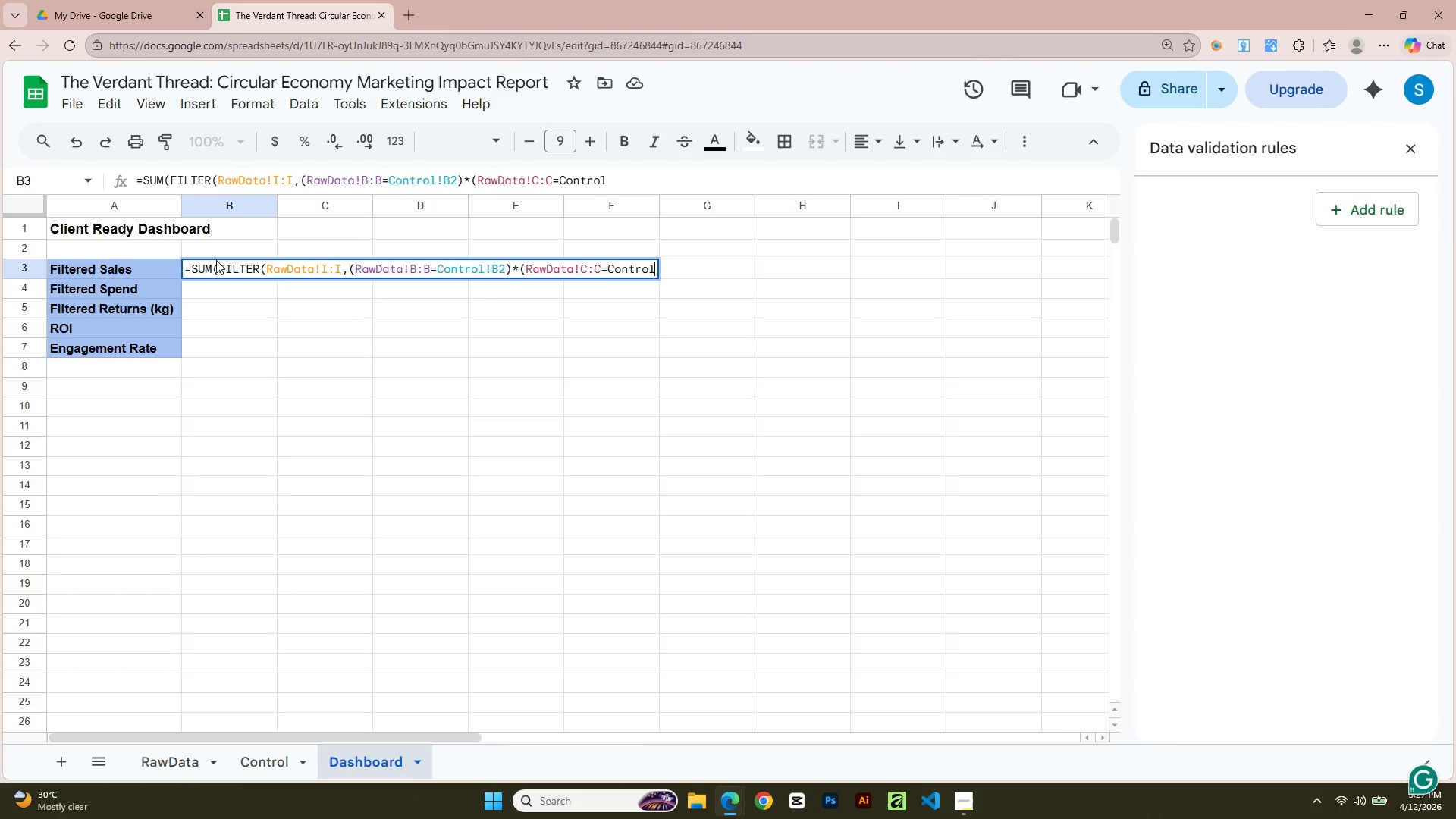 
key(Alt+Tab)
 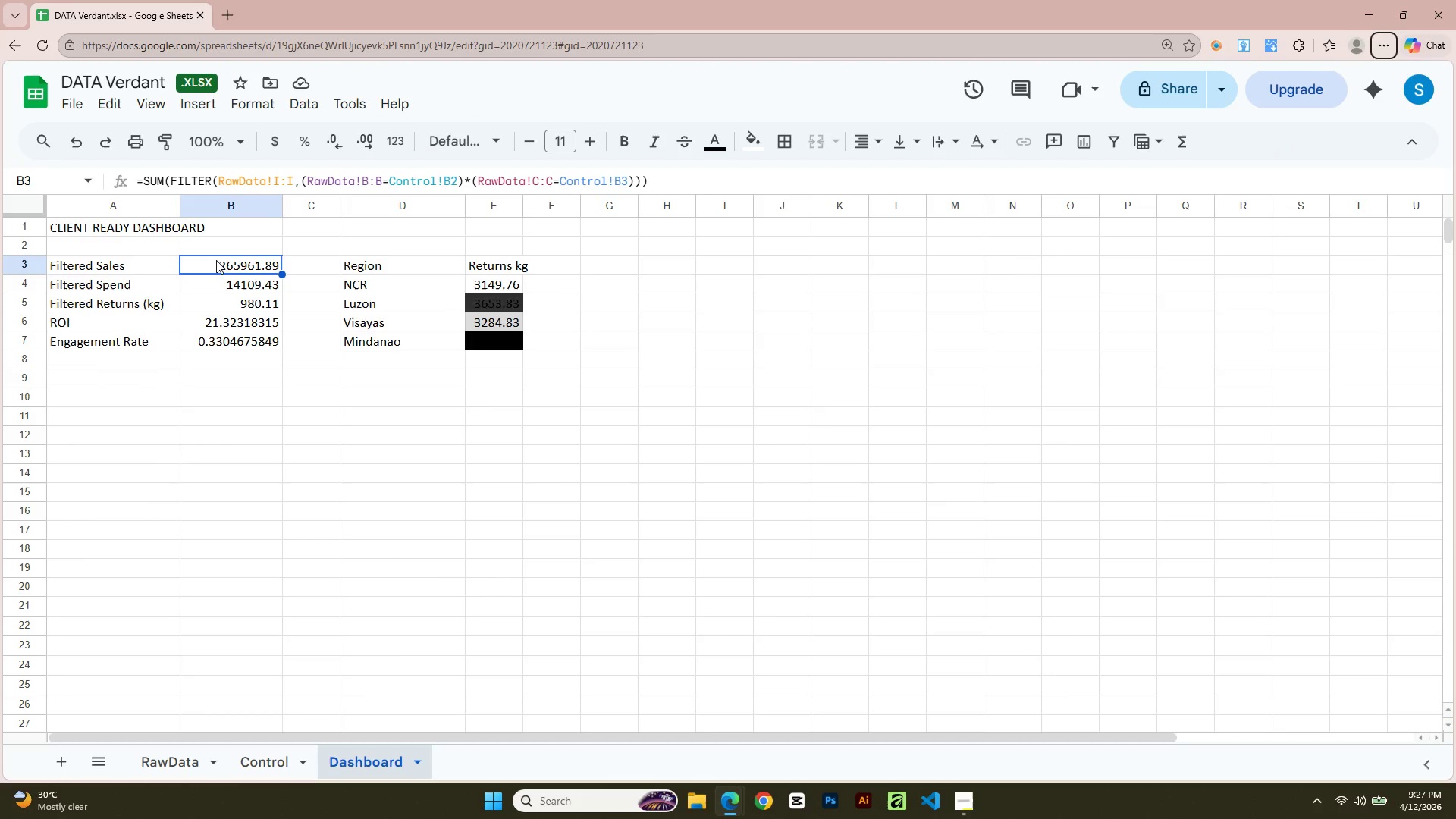 
key(Alt+AltLeft)
 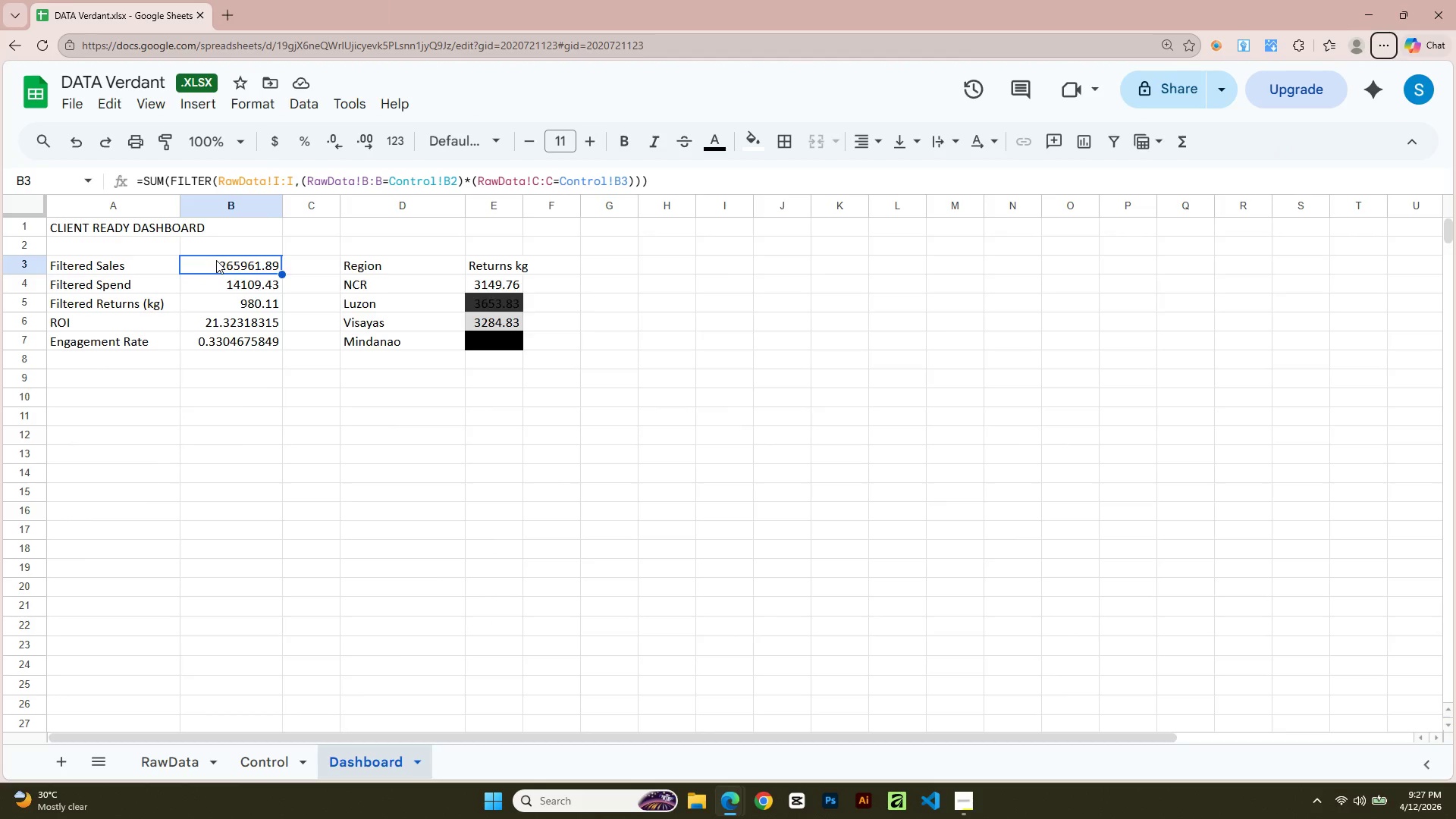 
key(Alt+Tab)
 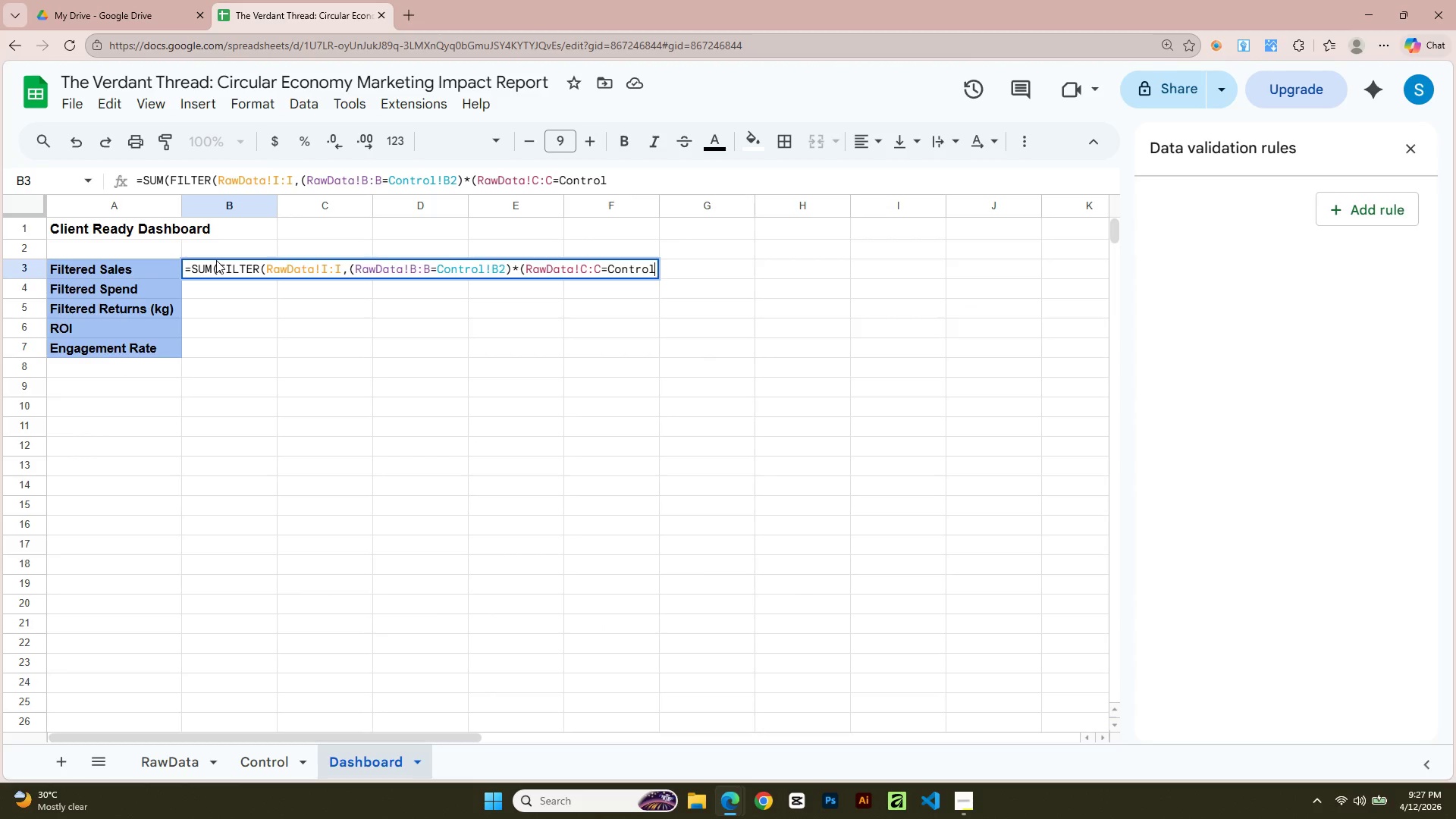 
key(Shift+1)
 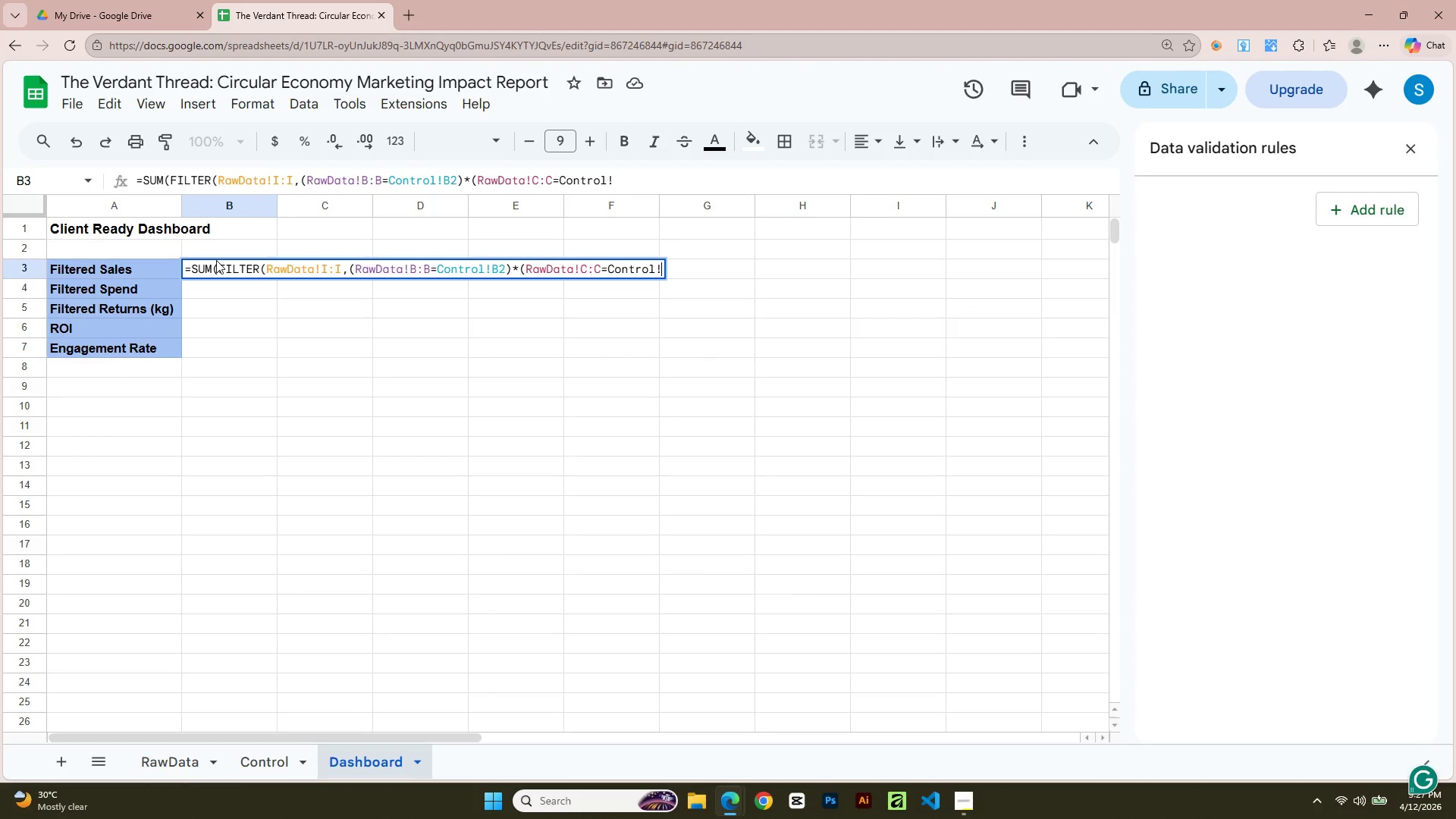 
key(Alt+AltLeft)
 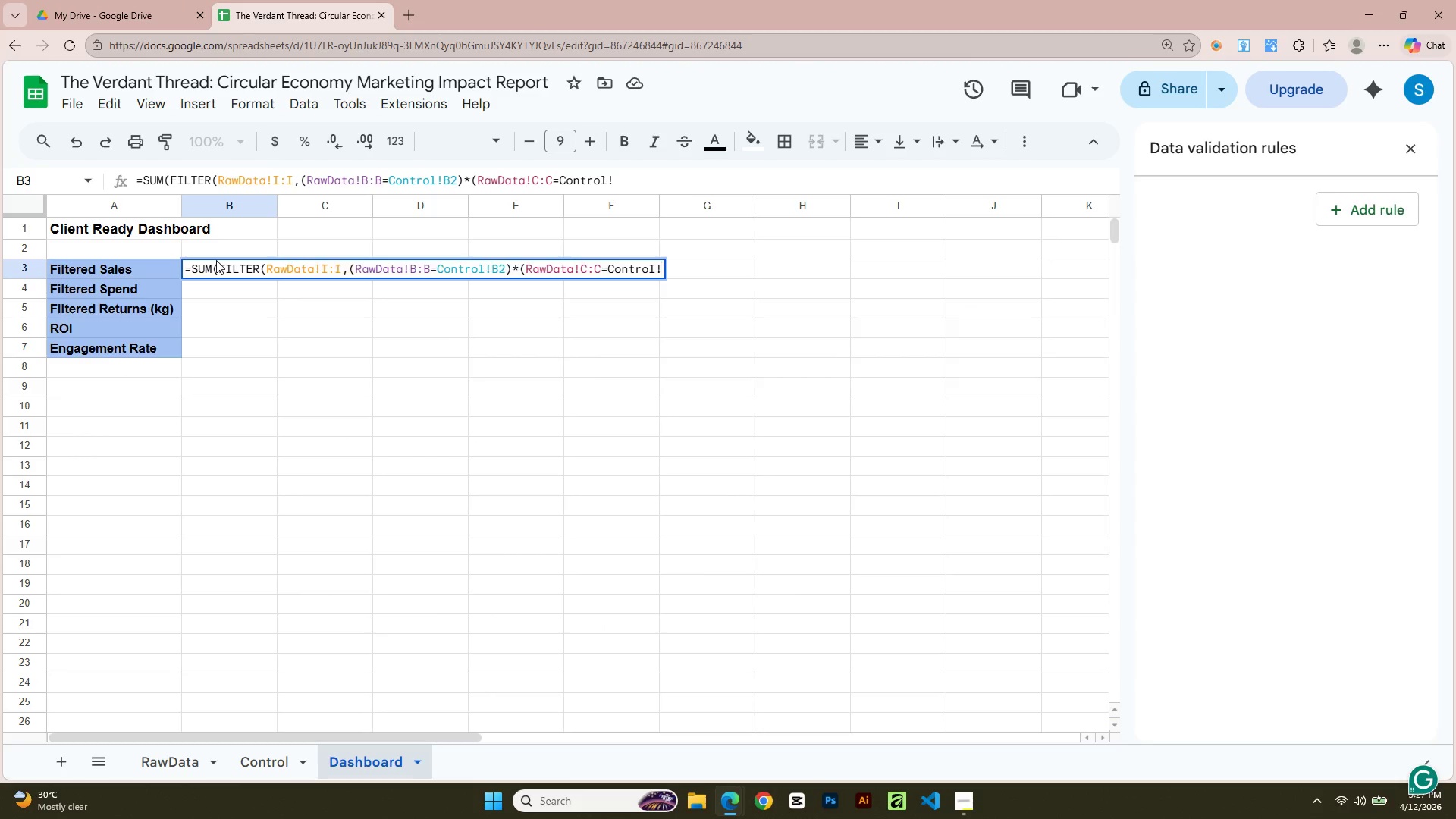 
key(Alt+Tab)
 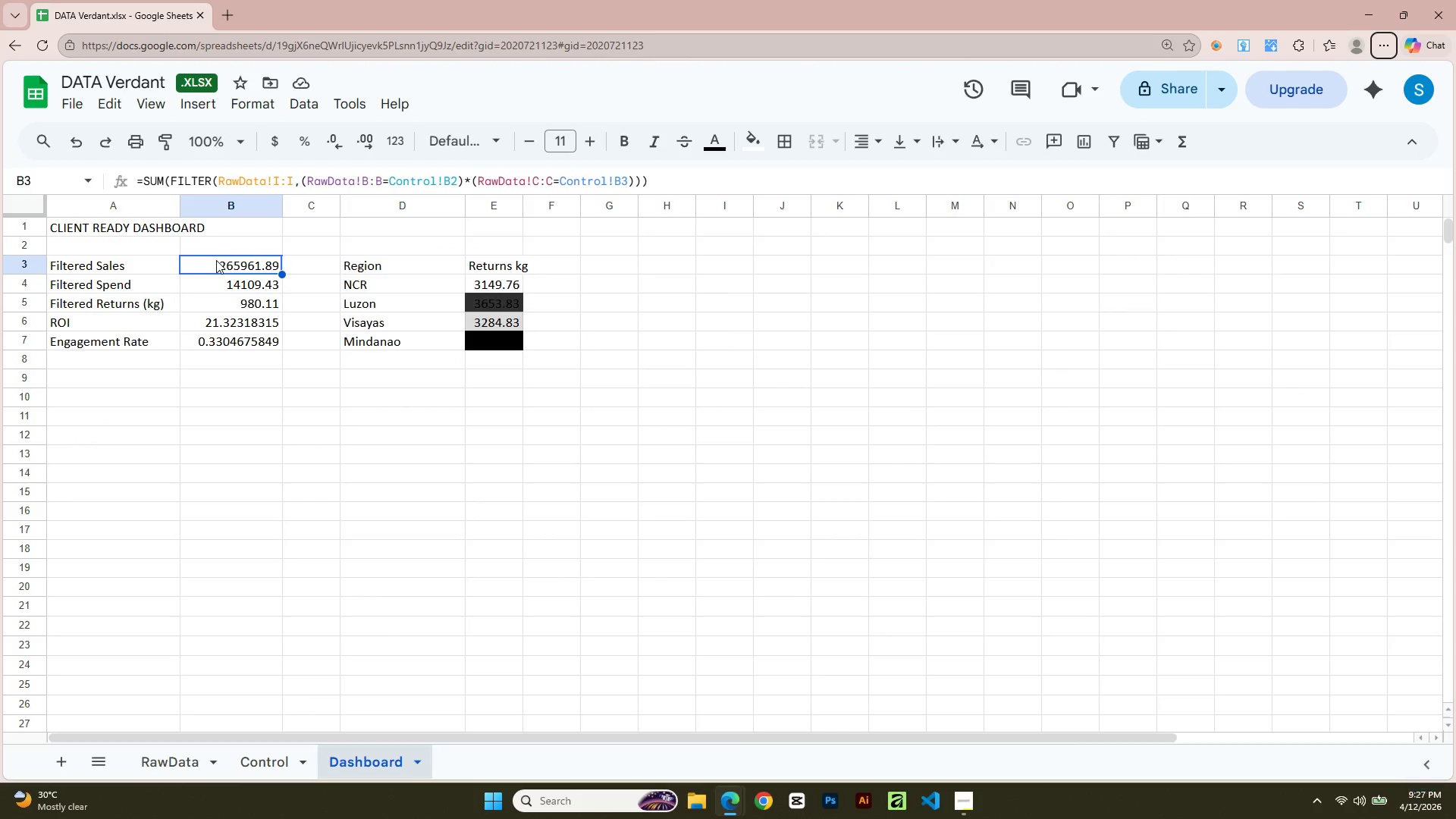 
key(Alt+AltLeft)
 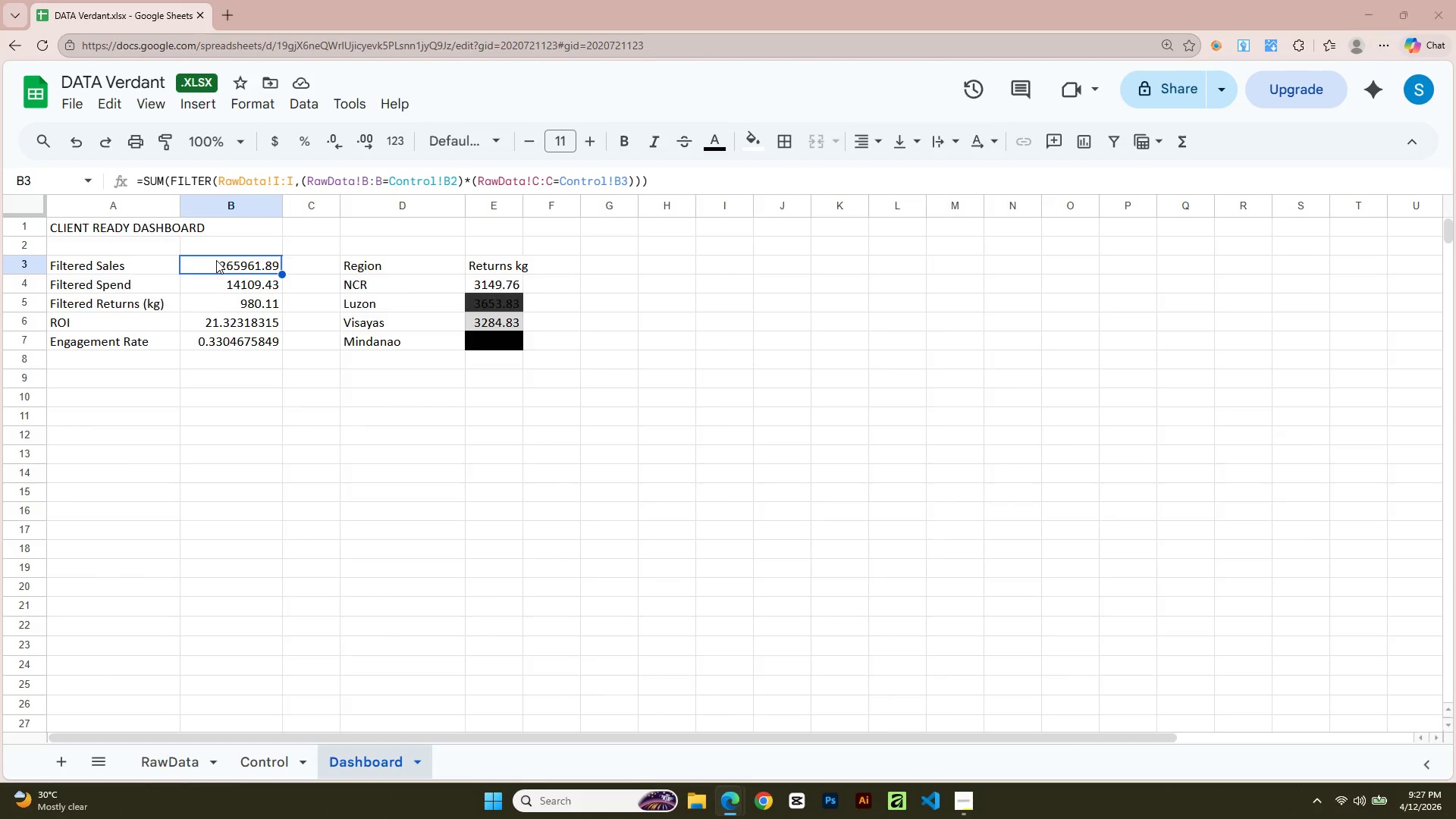 
key(Tab)
type(B3))
 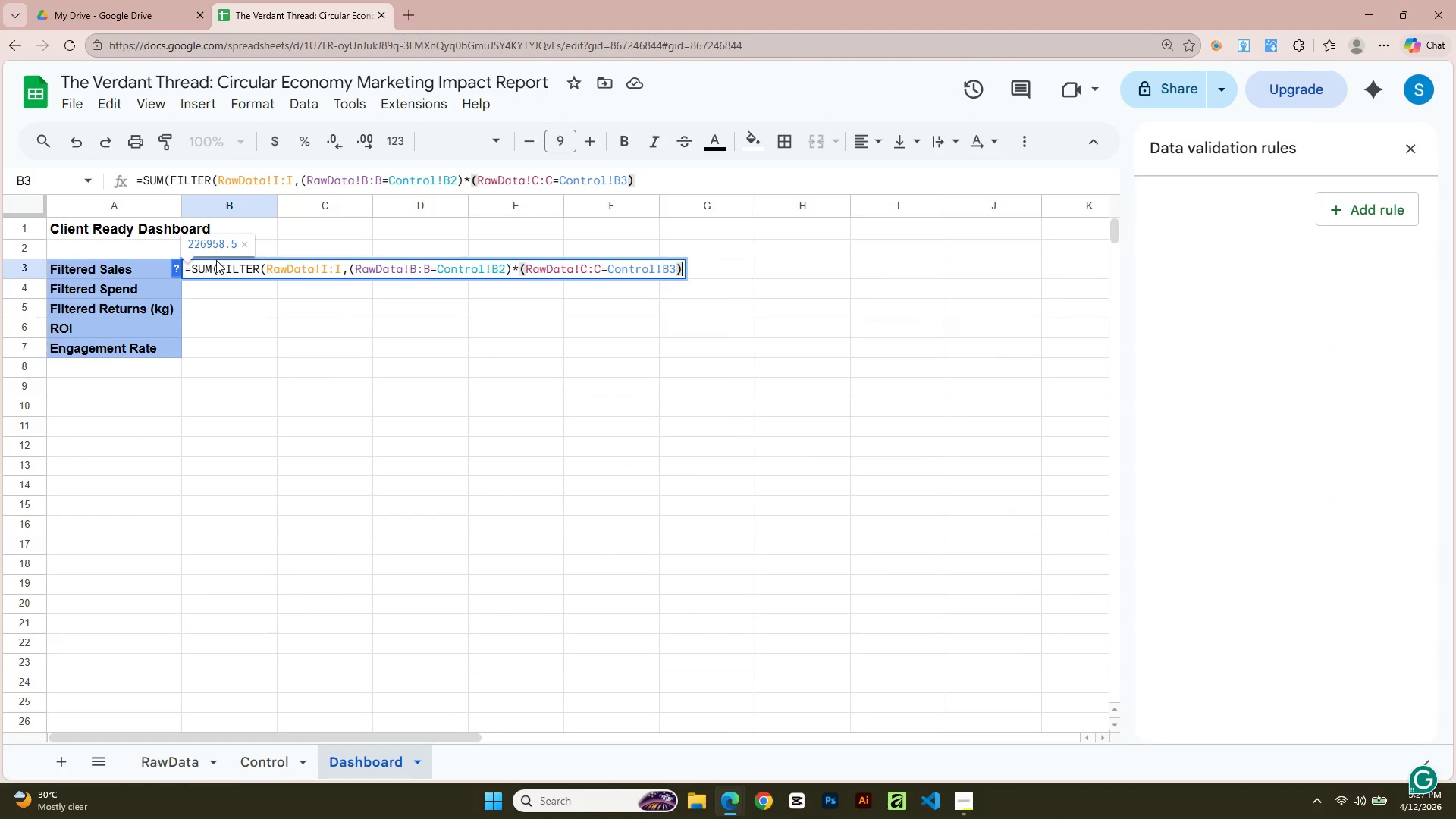 
key(Enter)
 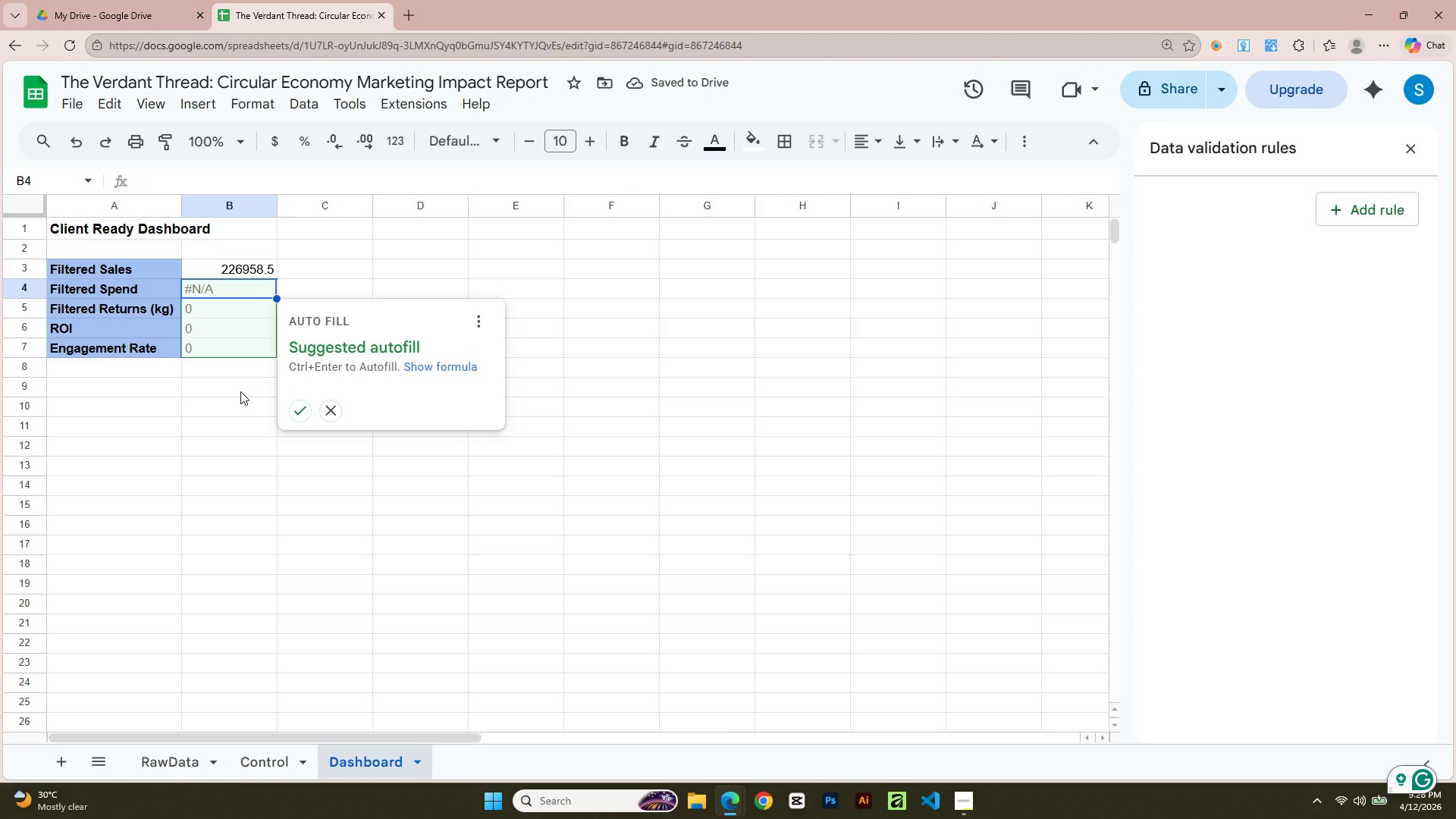 
left_click([304, 410])
 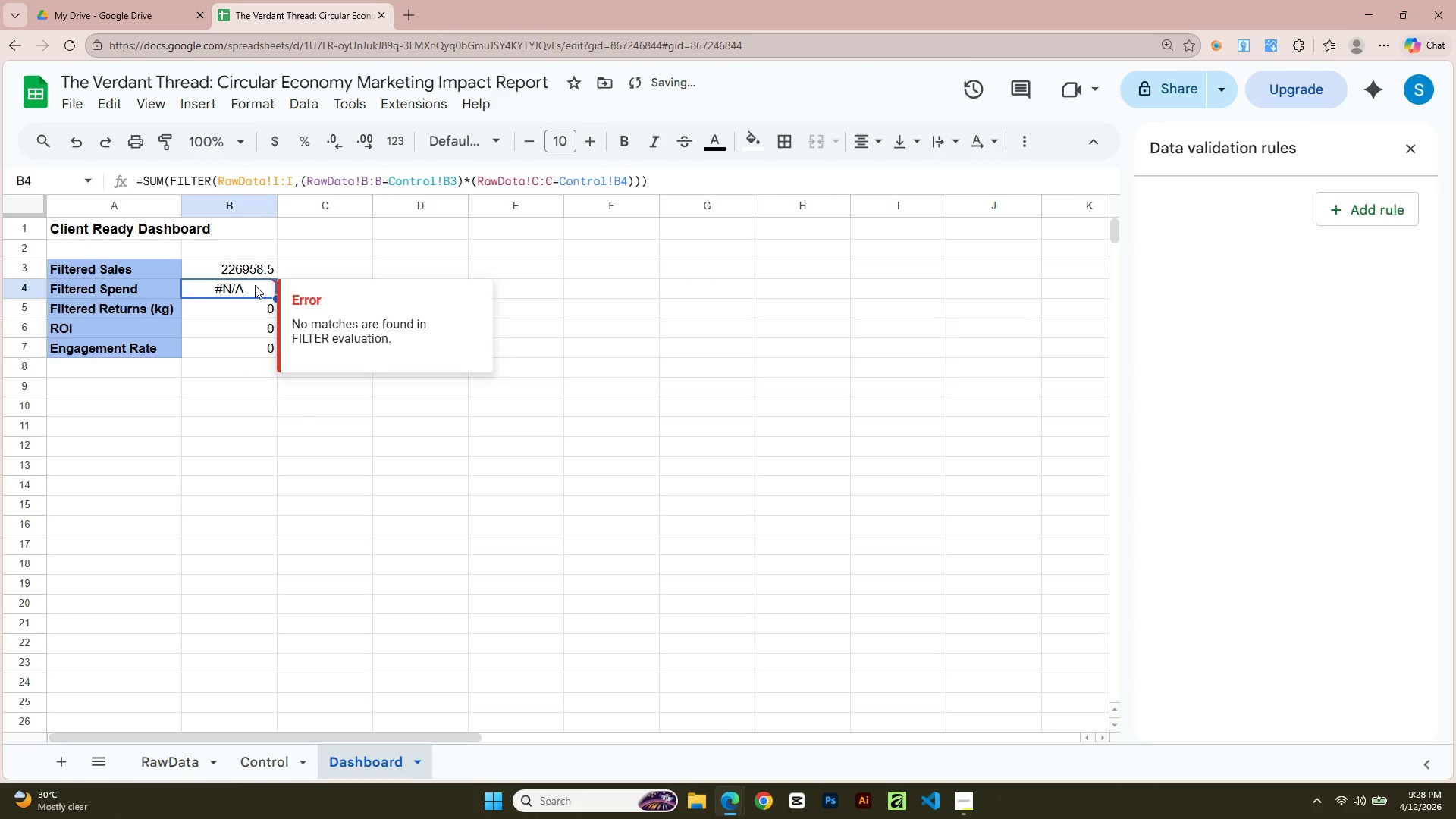 
key(Alt+AltLeft)
 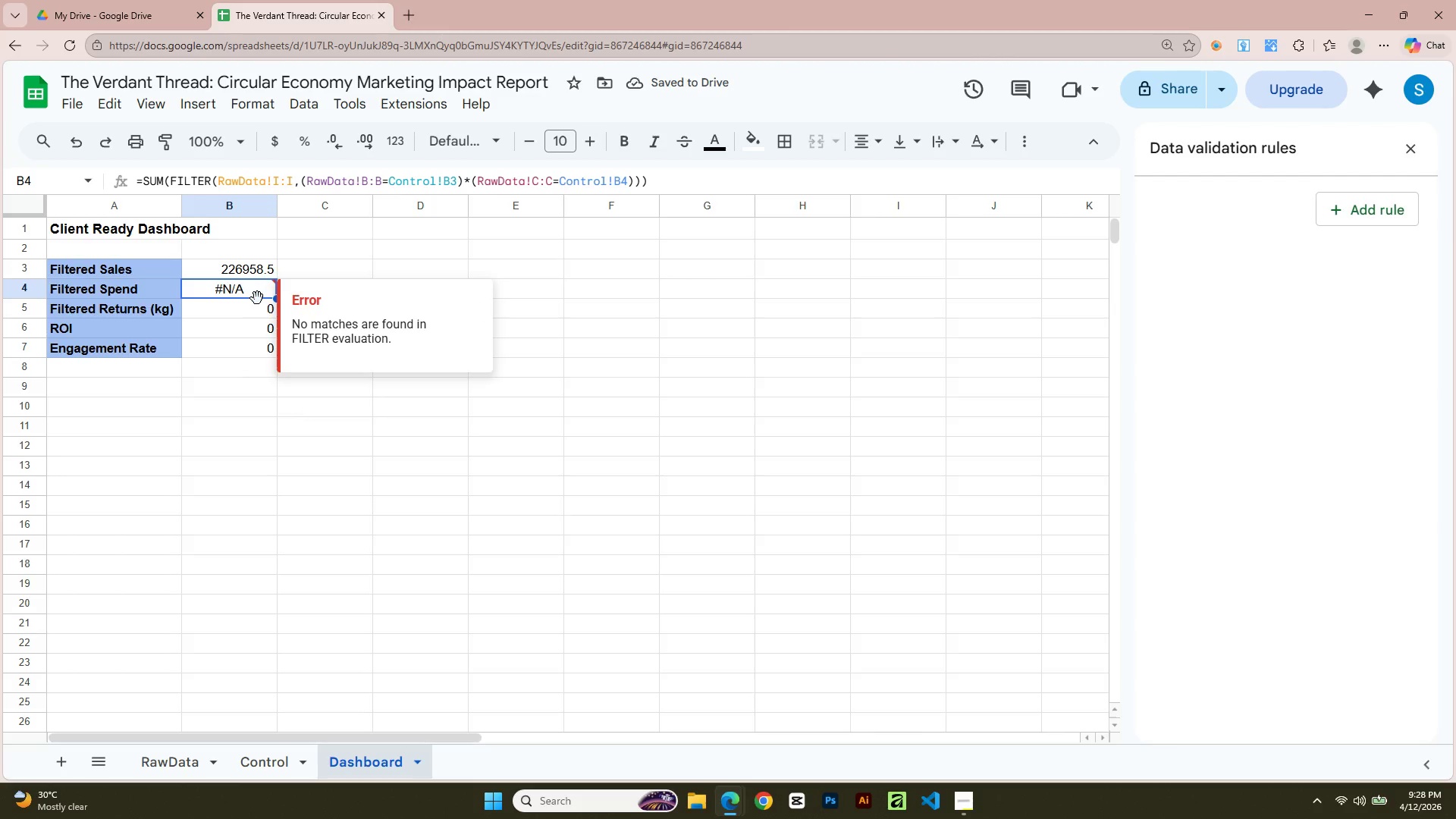 
key(Alt+Tab)
 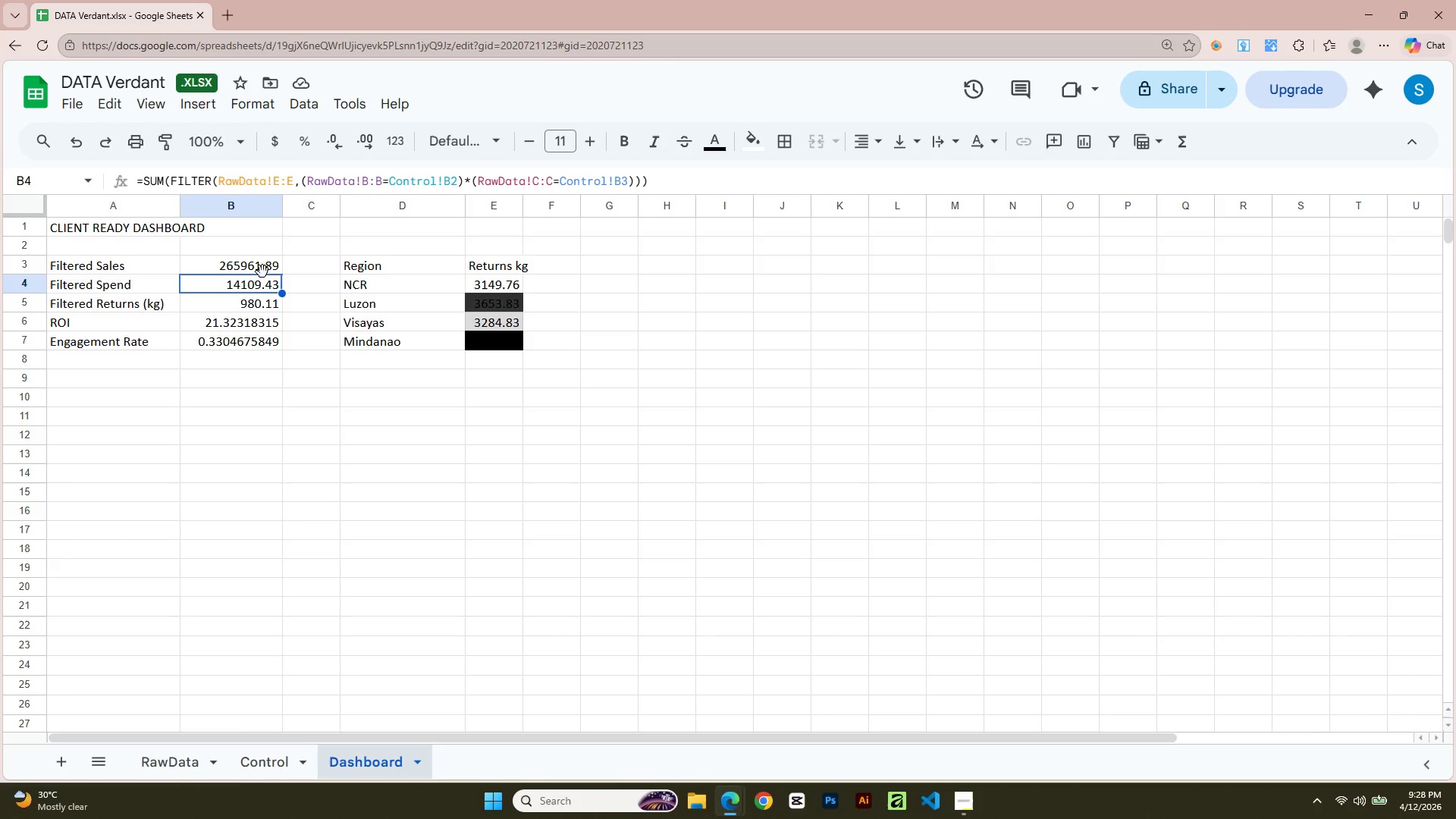 
key(Alt+AltLeft)
 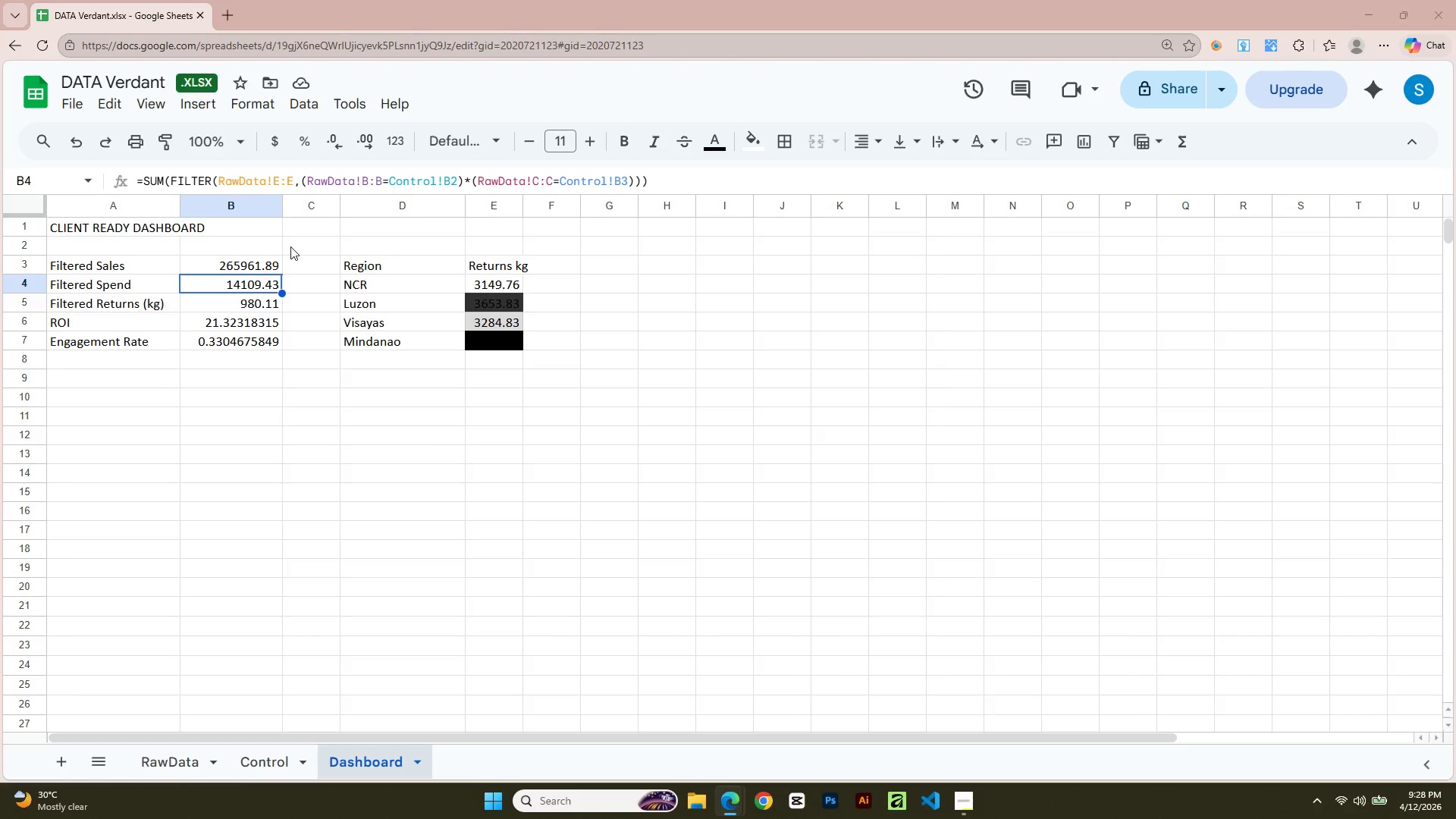 
key(Alt+Tab)
 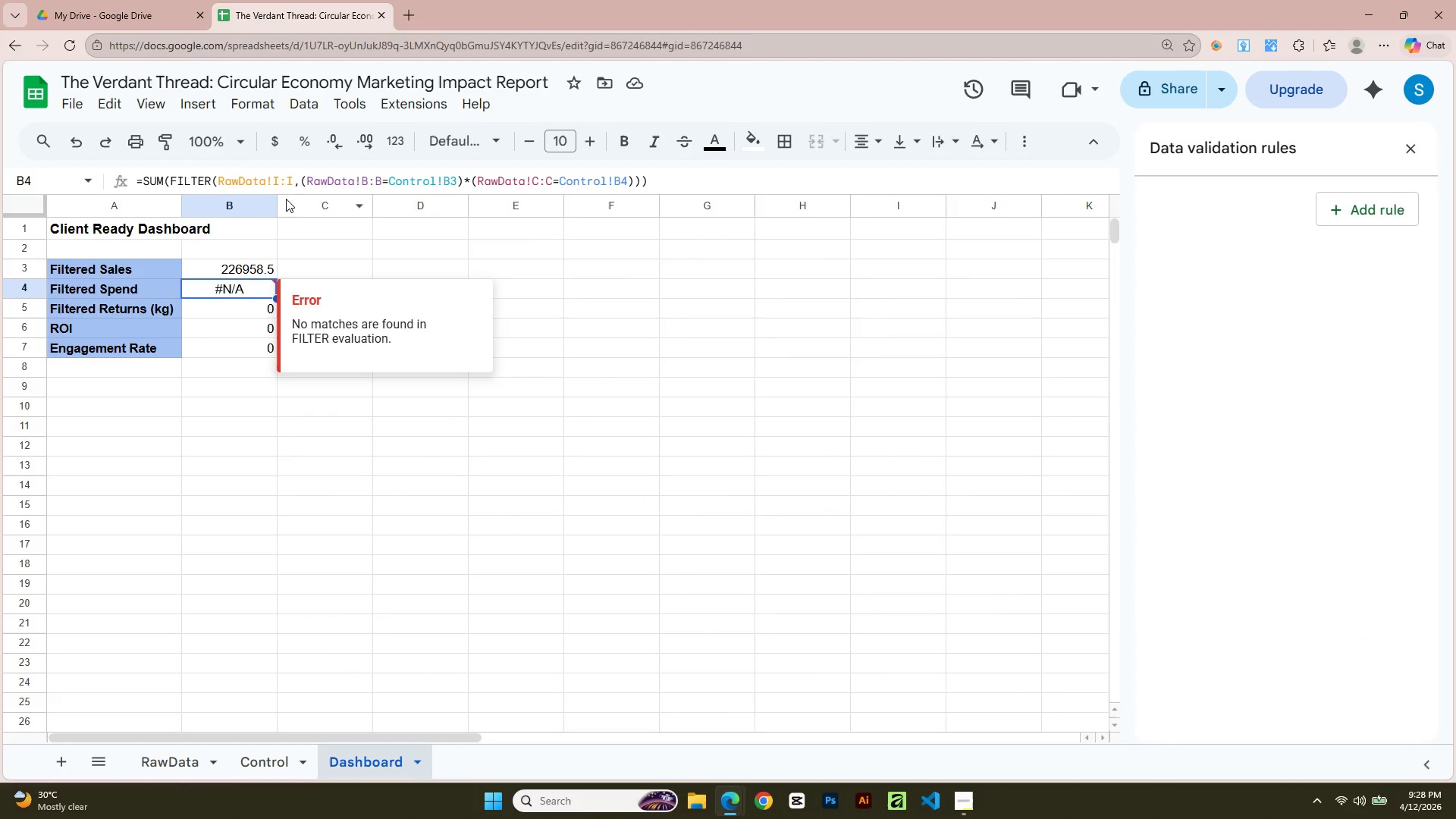 
left_click([278, 180])
 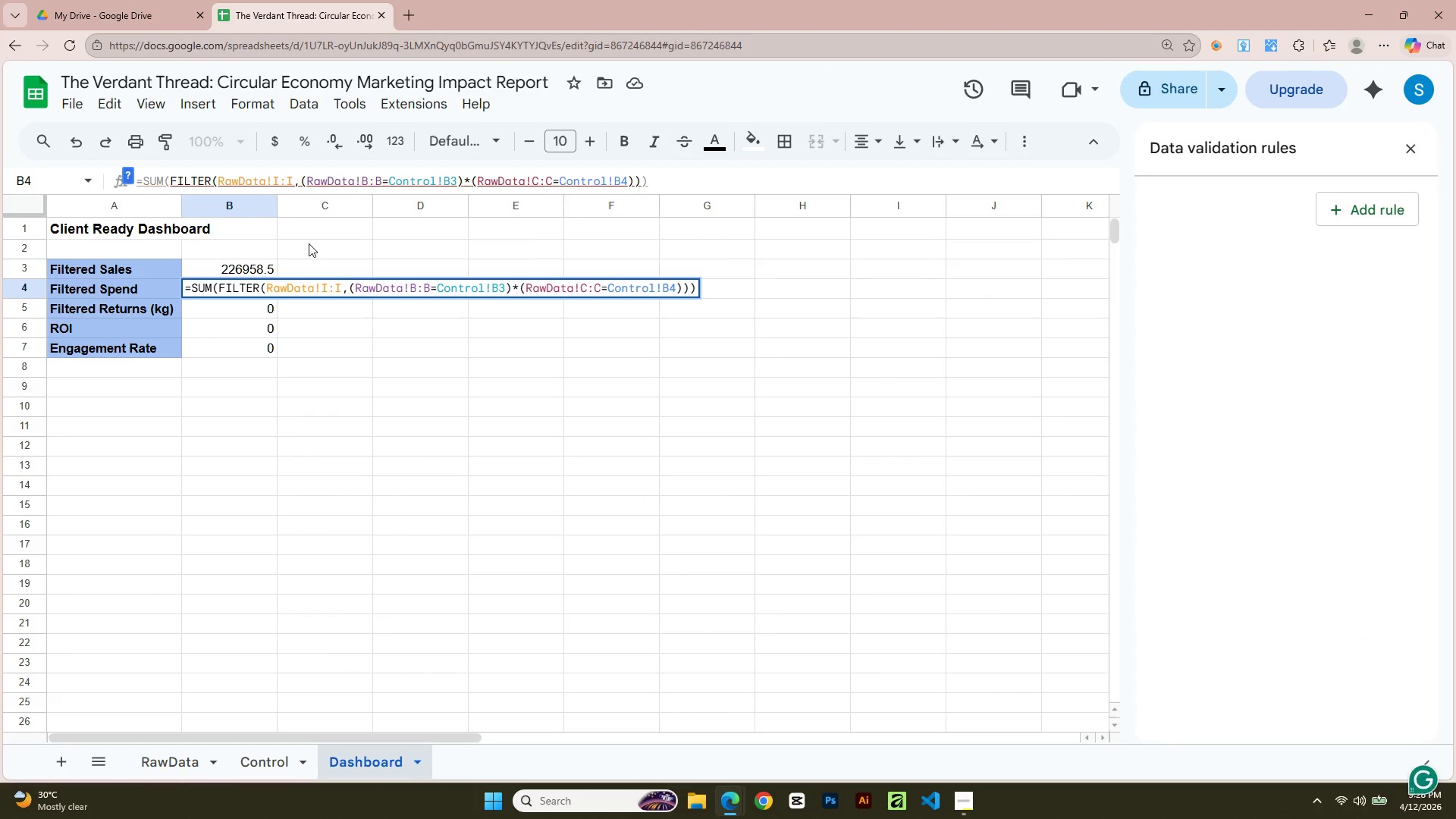 
key(Backspace)
 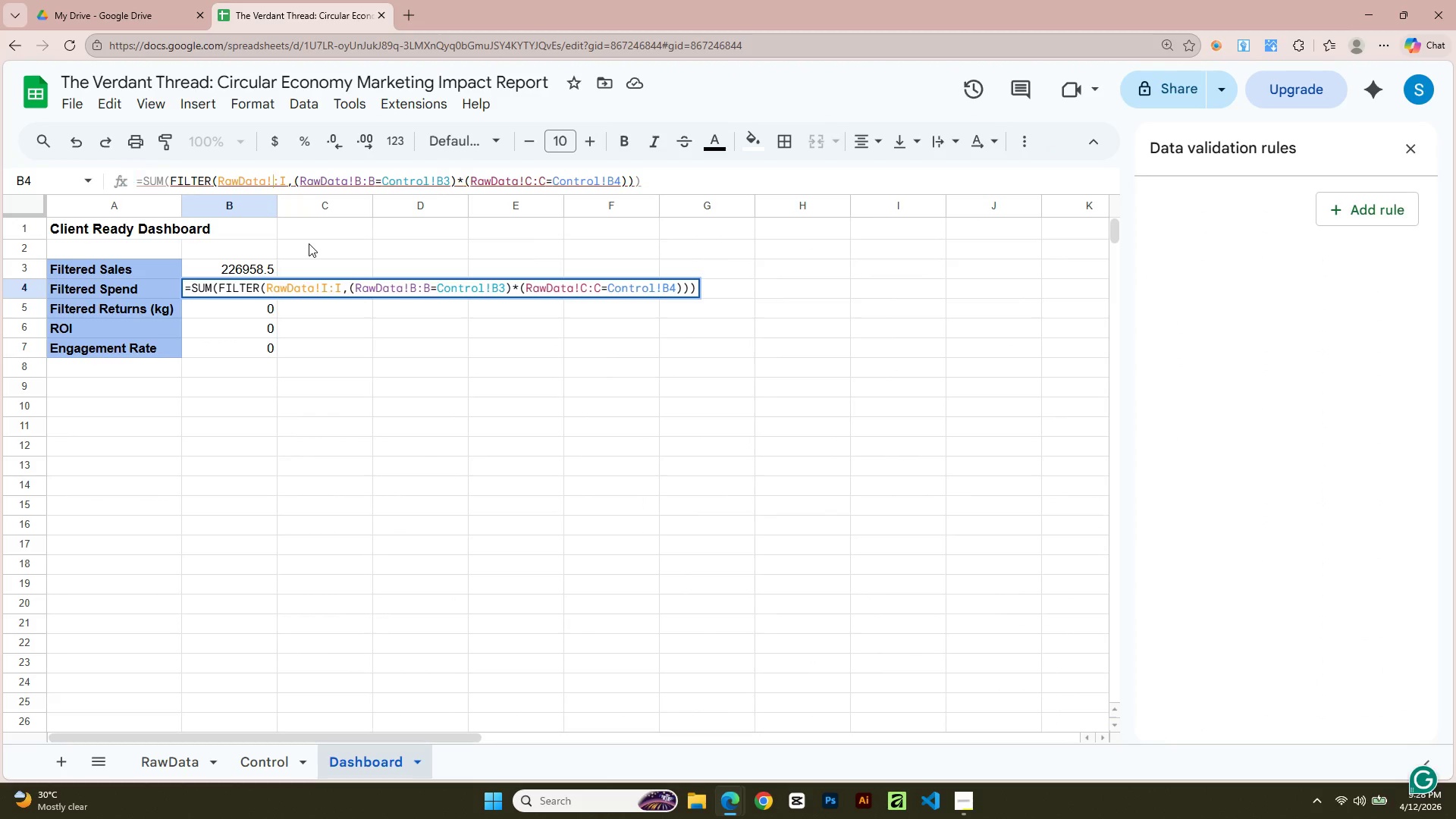 
key(Shift+E)
 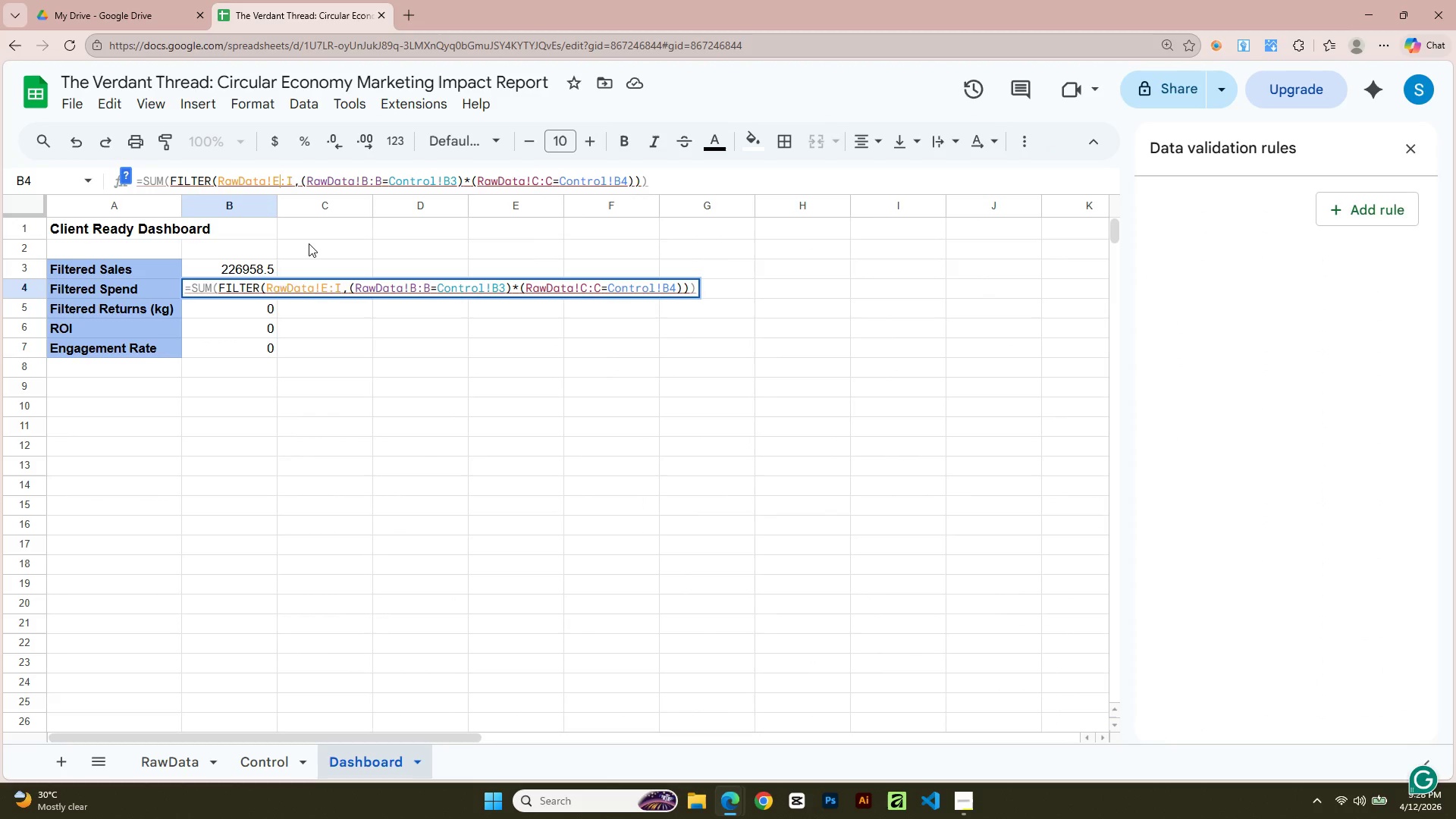 
key(ArrowRight)
 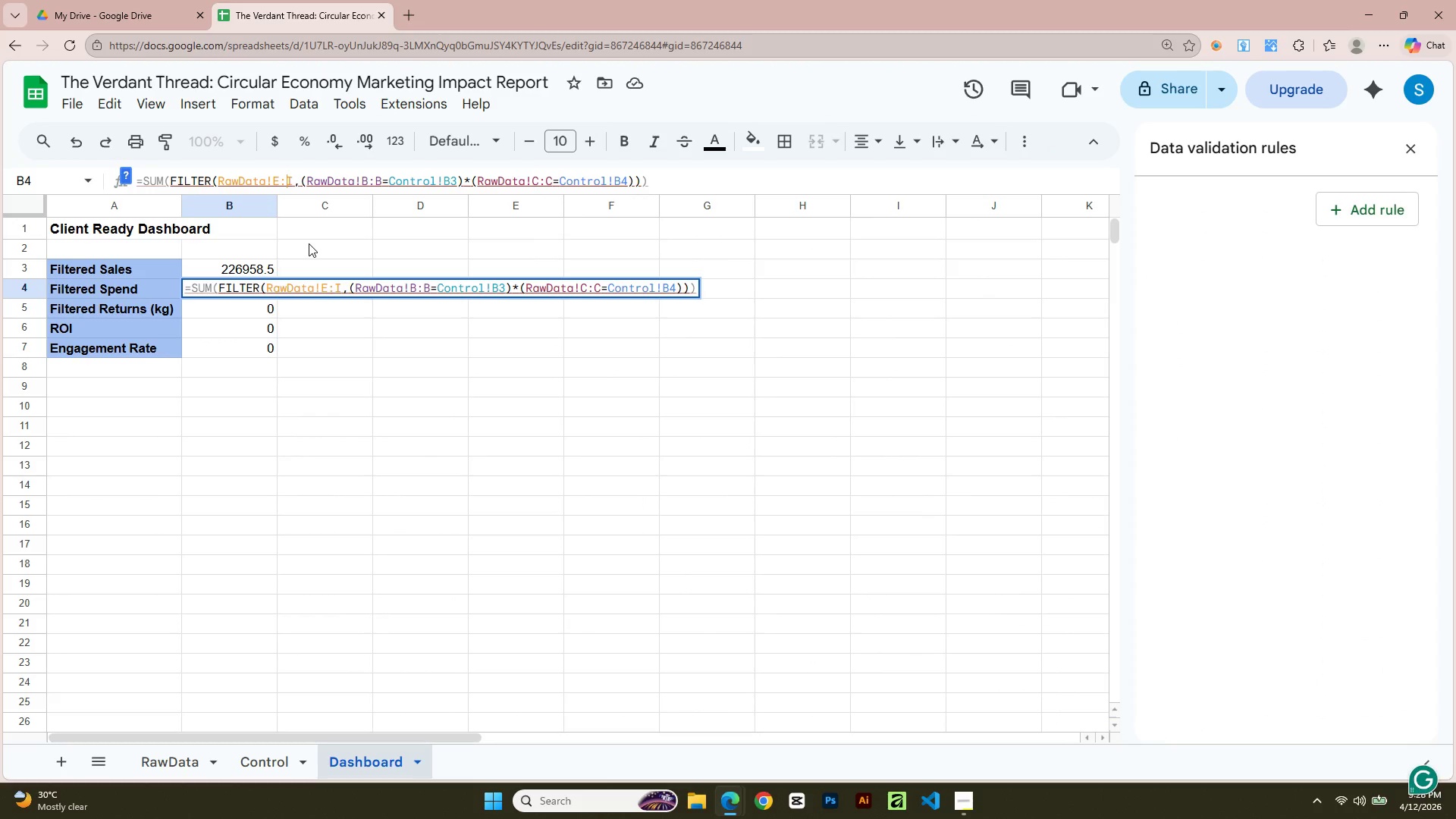 
key(ArrowRight)
 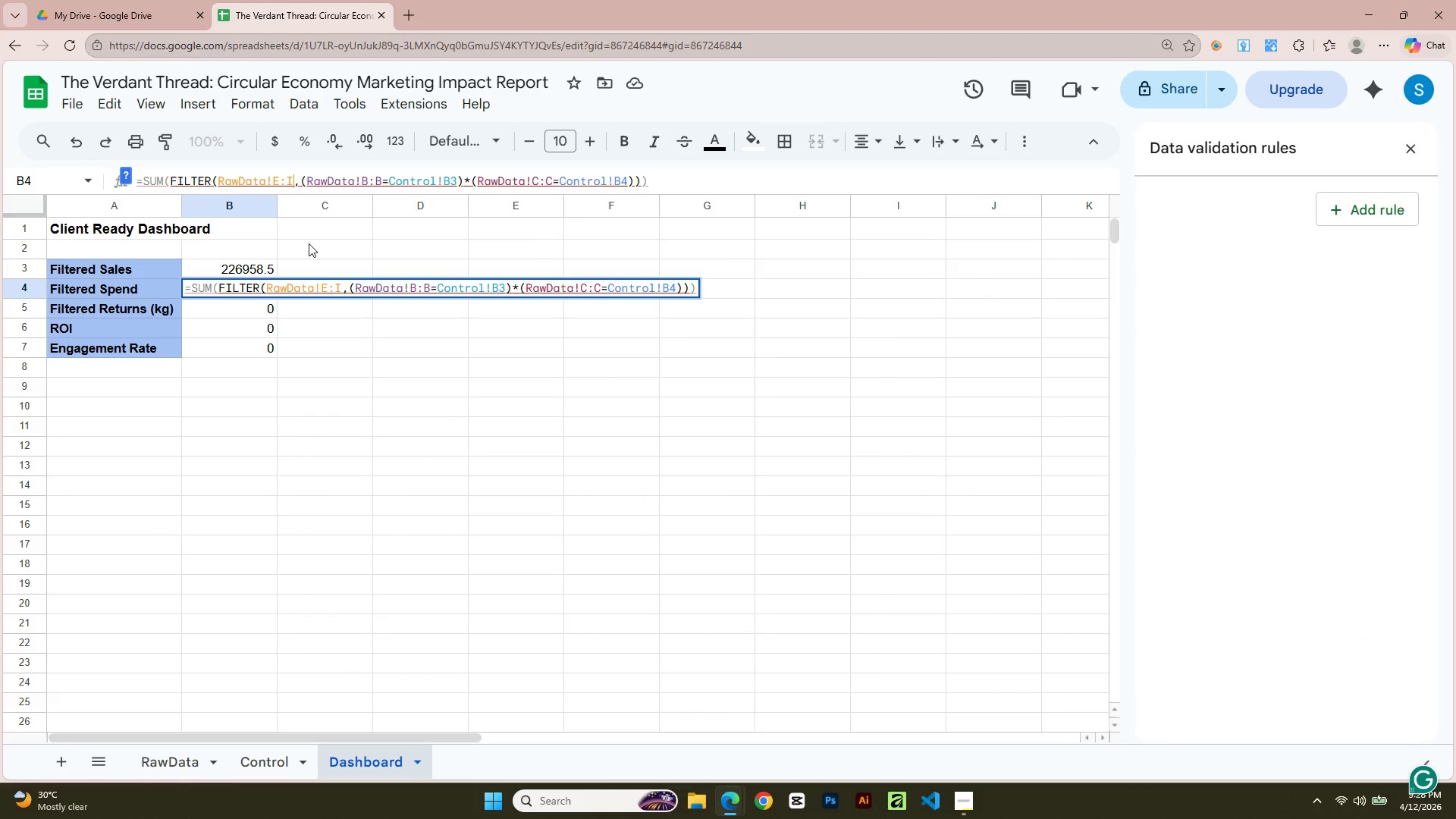 
key(Backspace)
 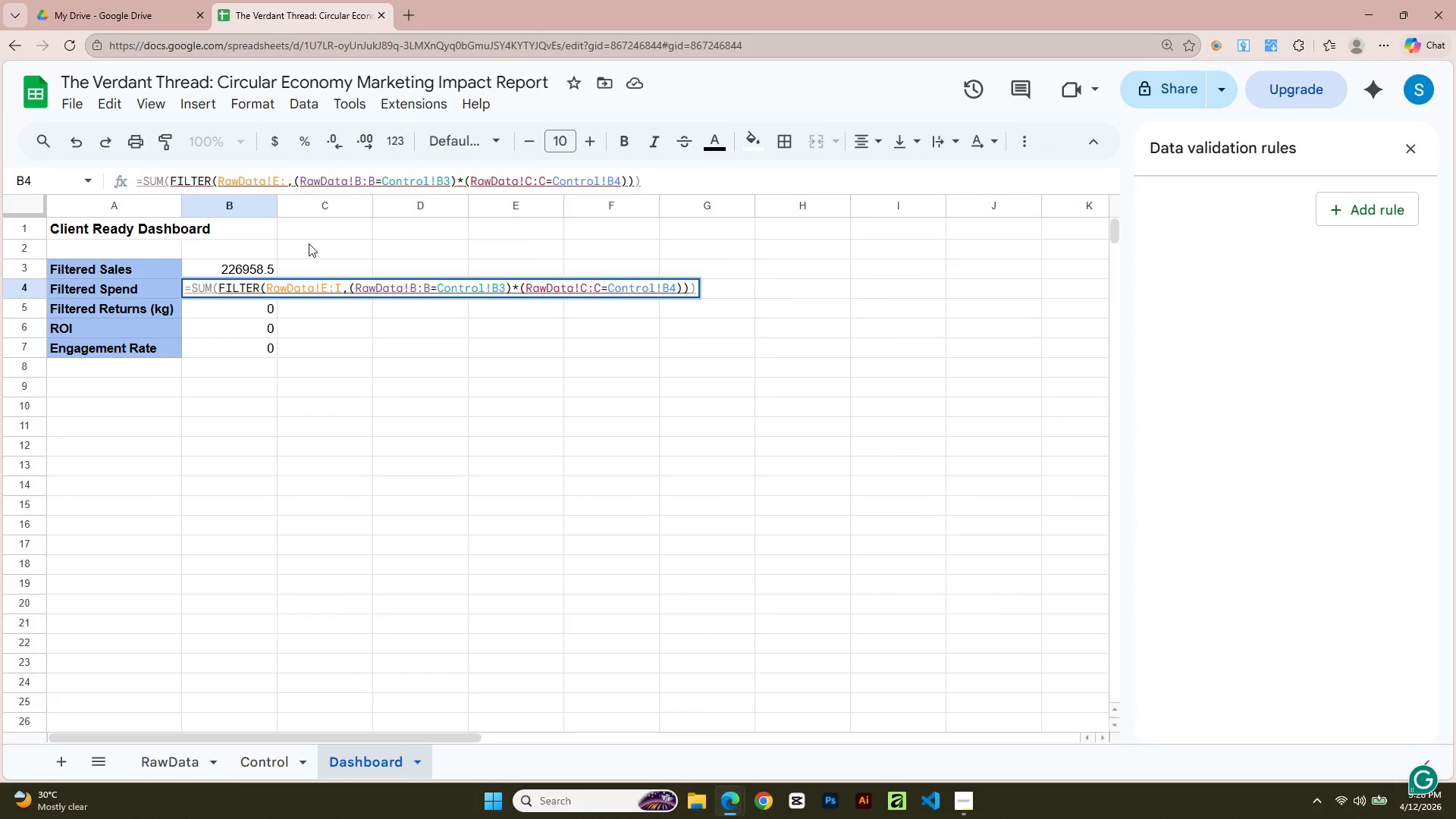 
key(Shift+E)
 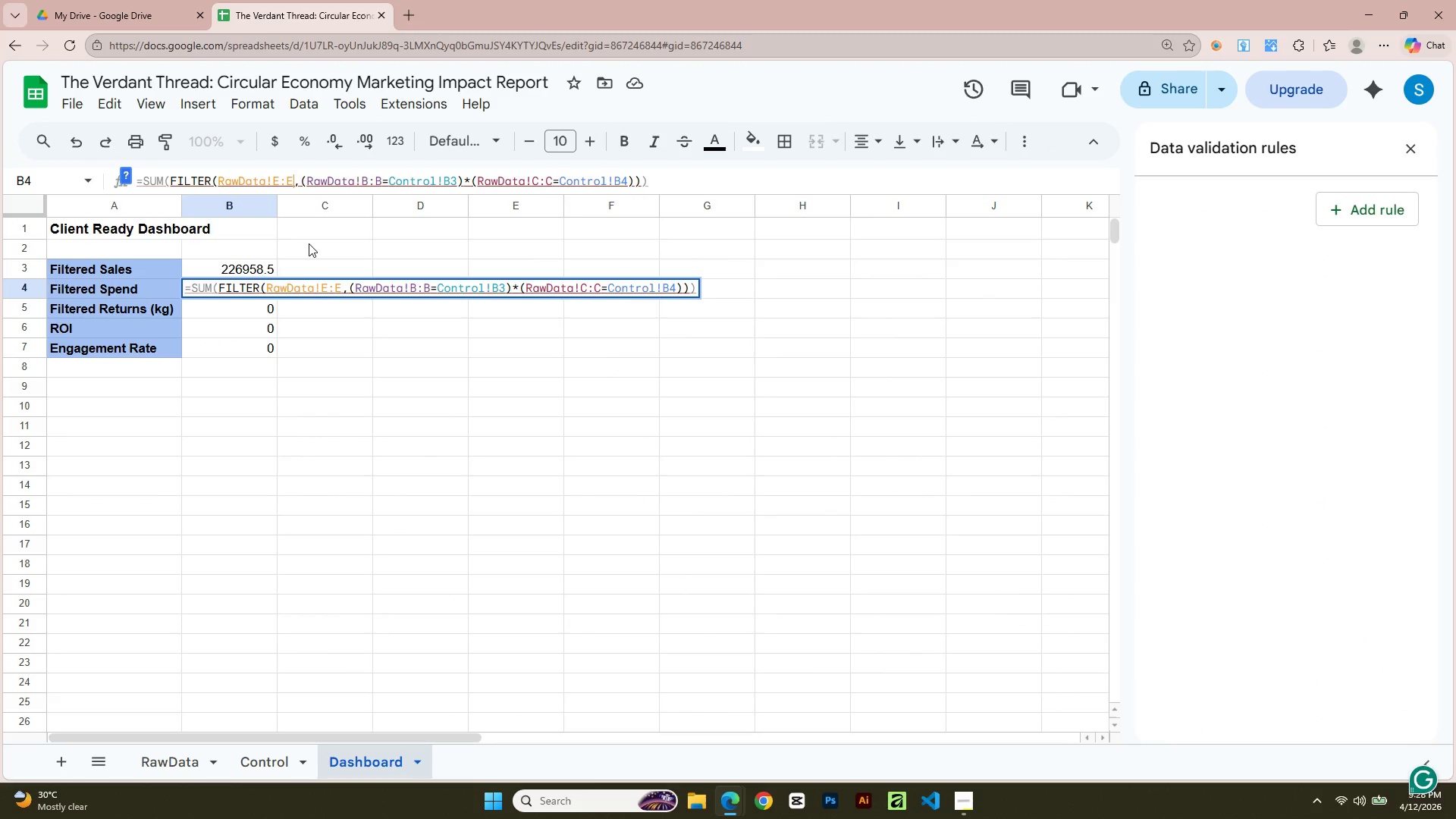 
key(Alt+AltLeft)
 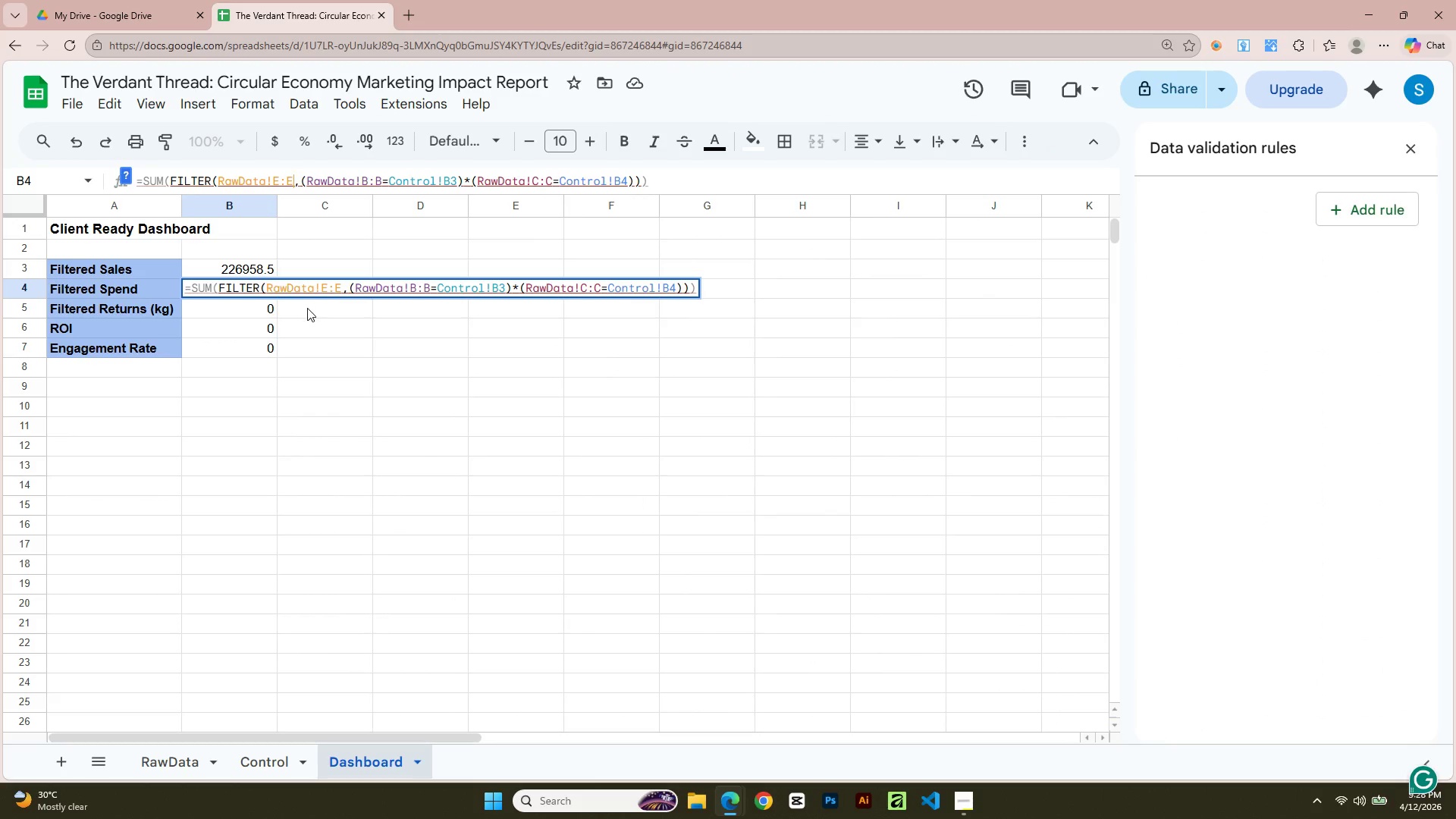 
key(Alt+Tab)
 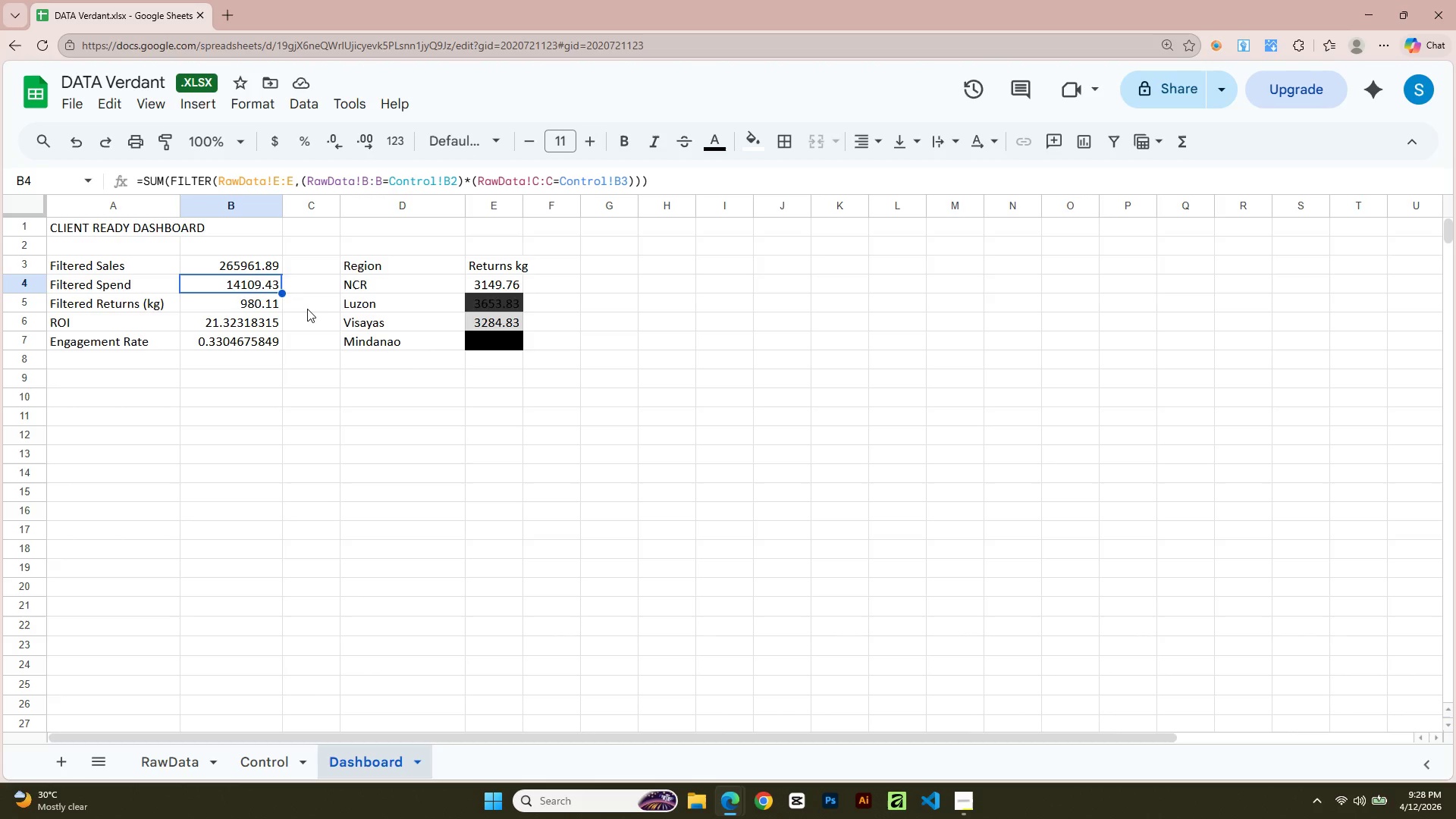 
key(Alt+Tab)
 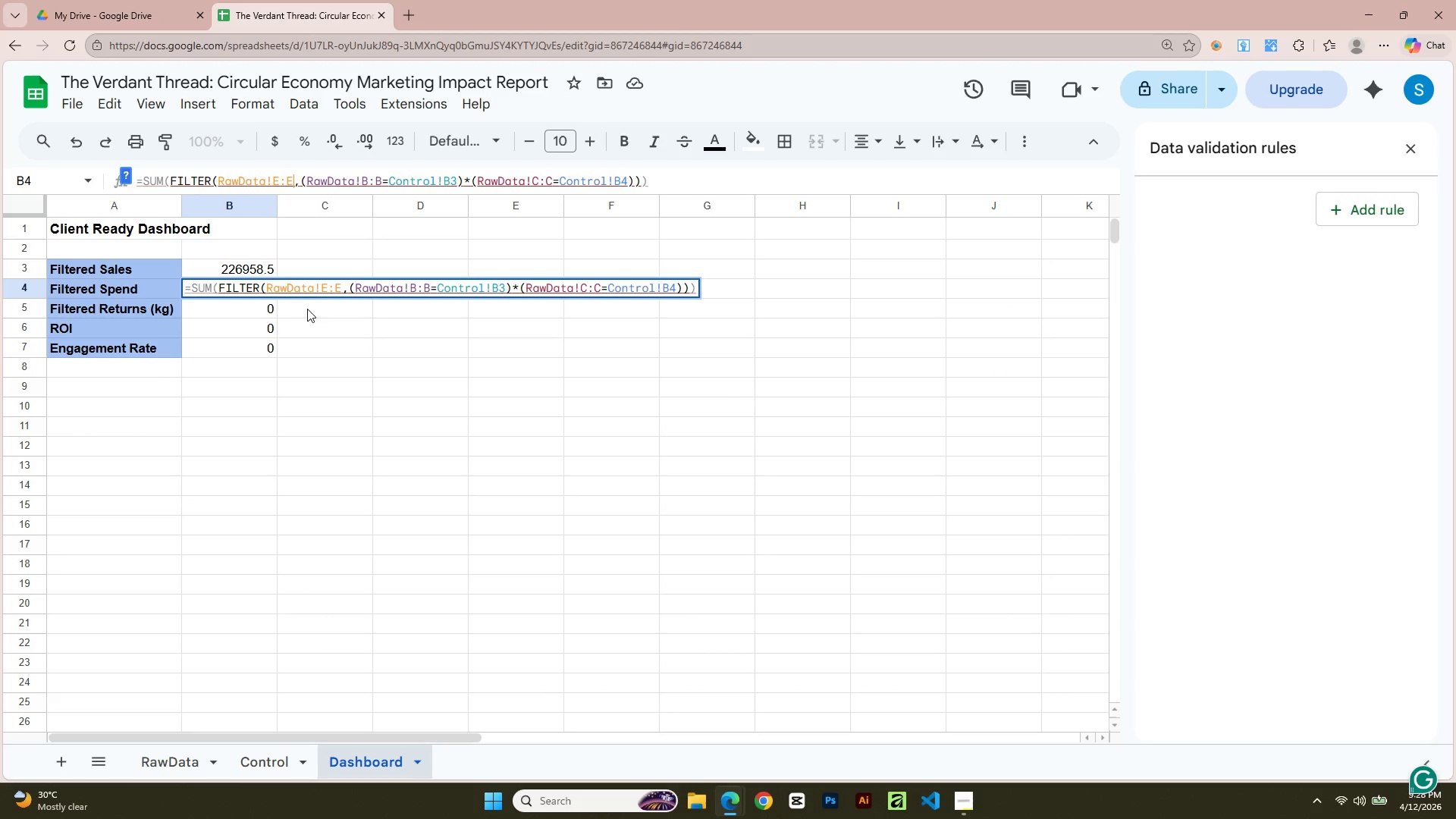 
left_click_drag(start_coordinate=[312, 320], to_coordinate=[316, 319])
 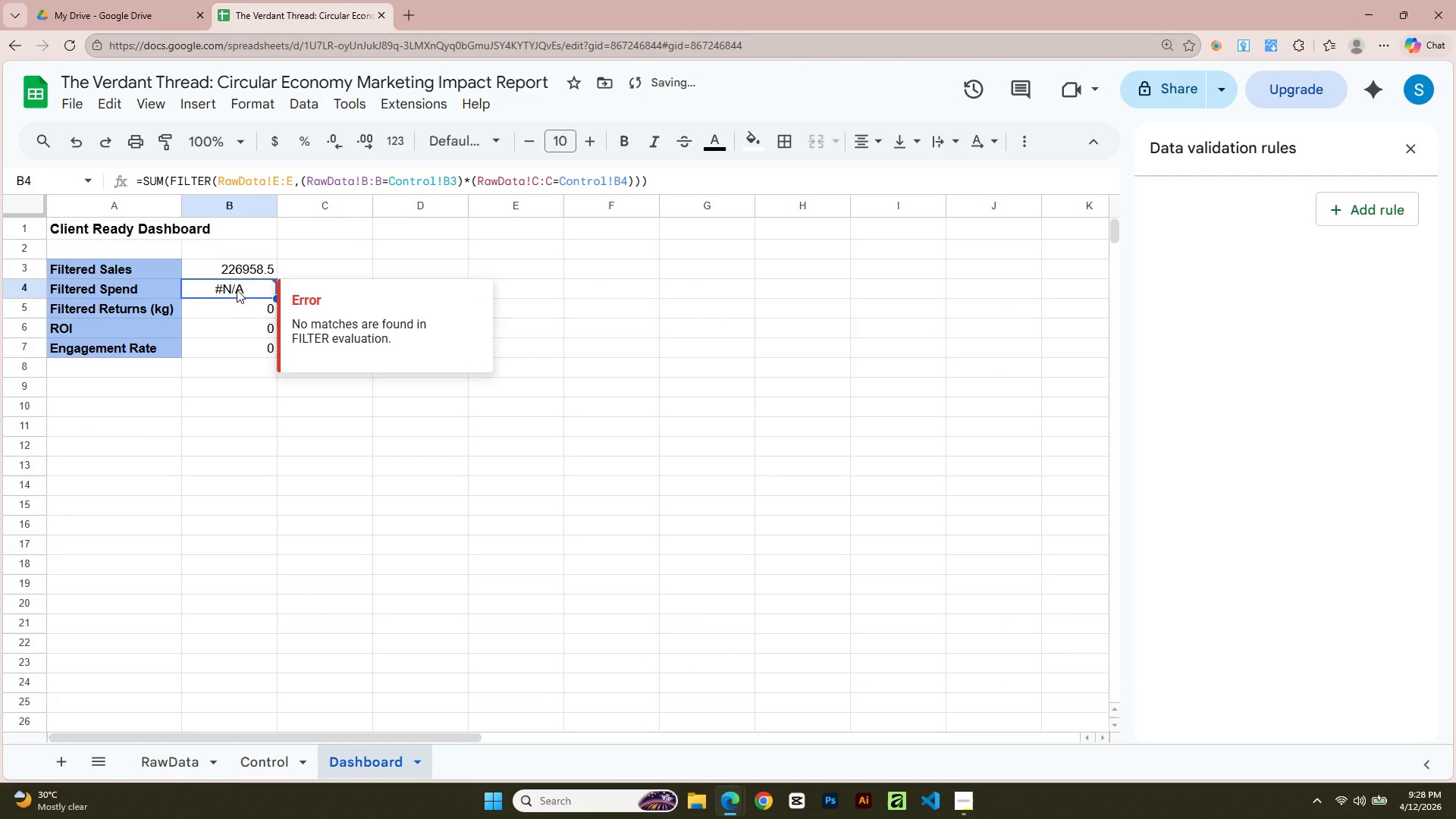 
key(Alt+Tab)
 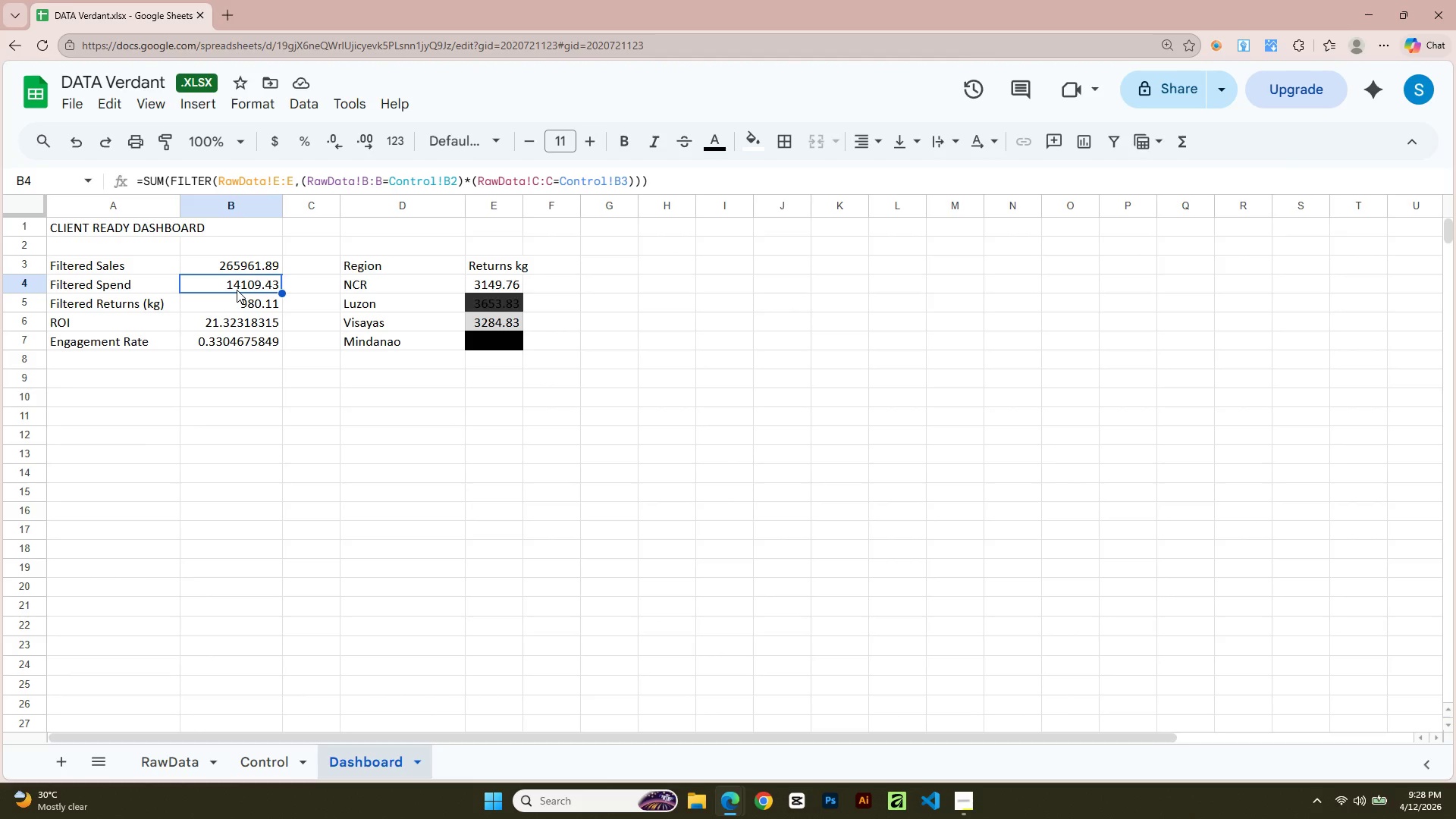 
key(Alt+AltLeft)
 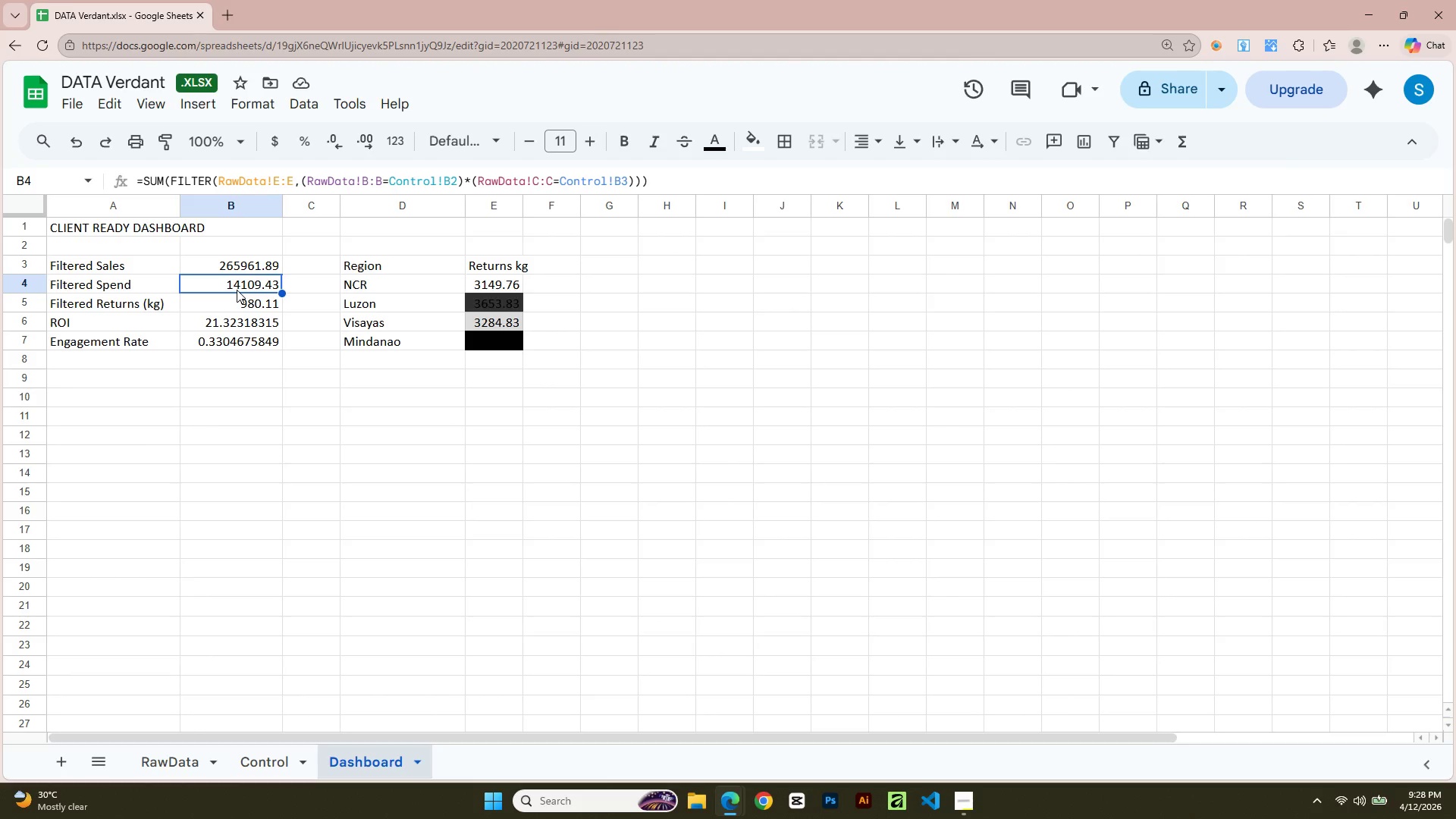 
key(Alt+Tab)
 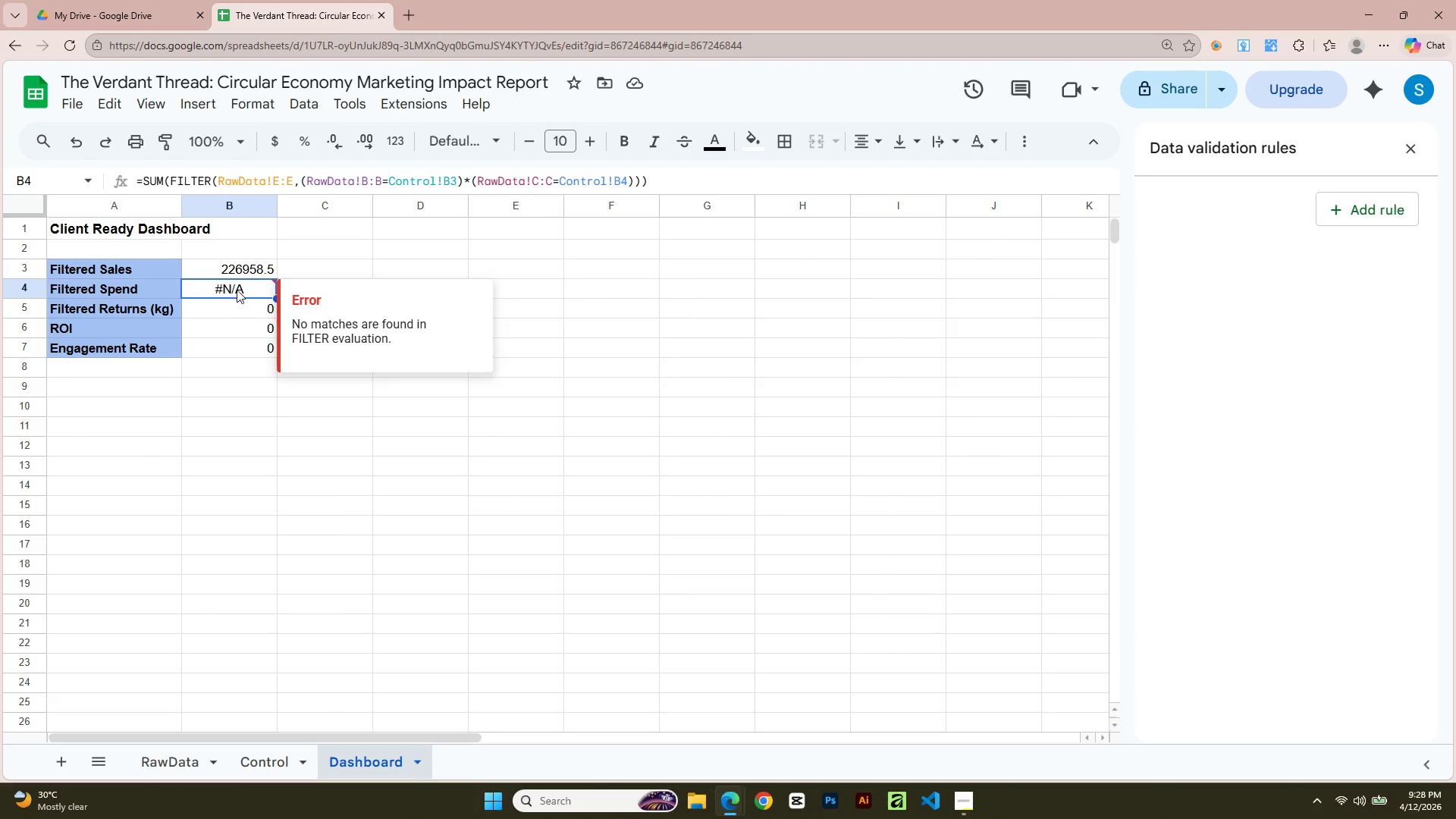 
key(Alt+Tab)
 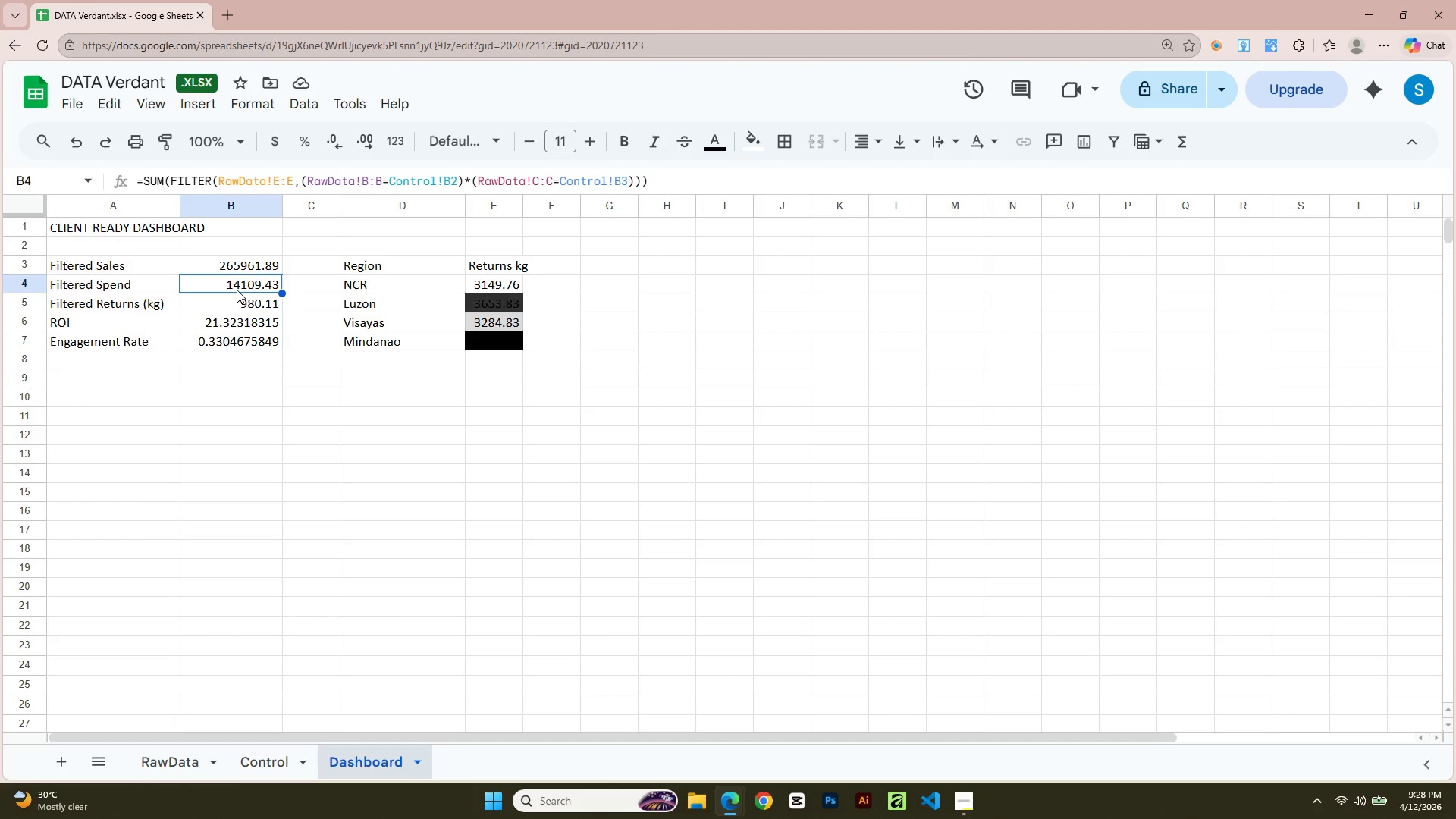 
left_click([216, 289])
 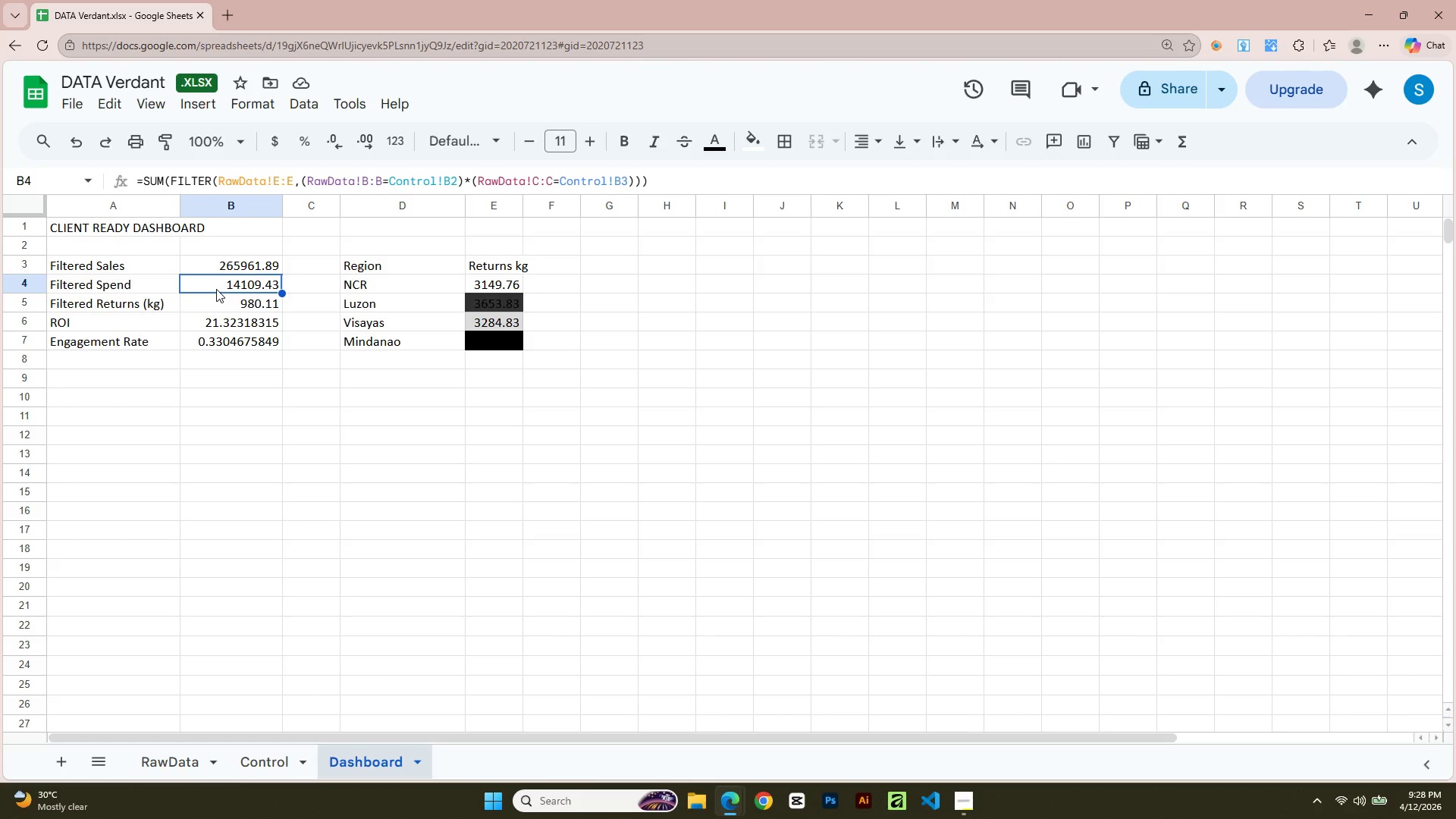 
left_click([205, 265])
 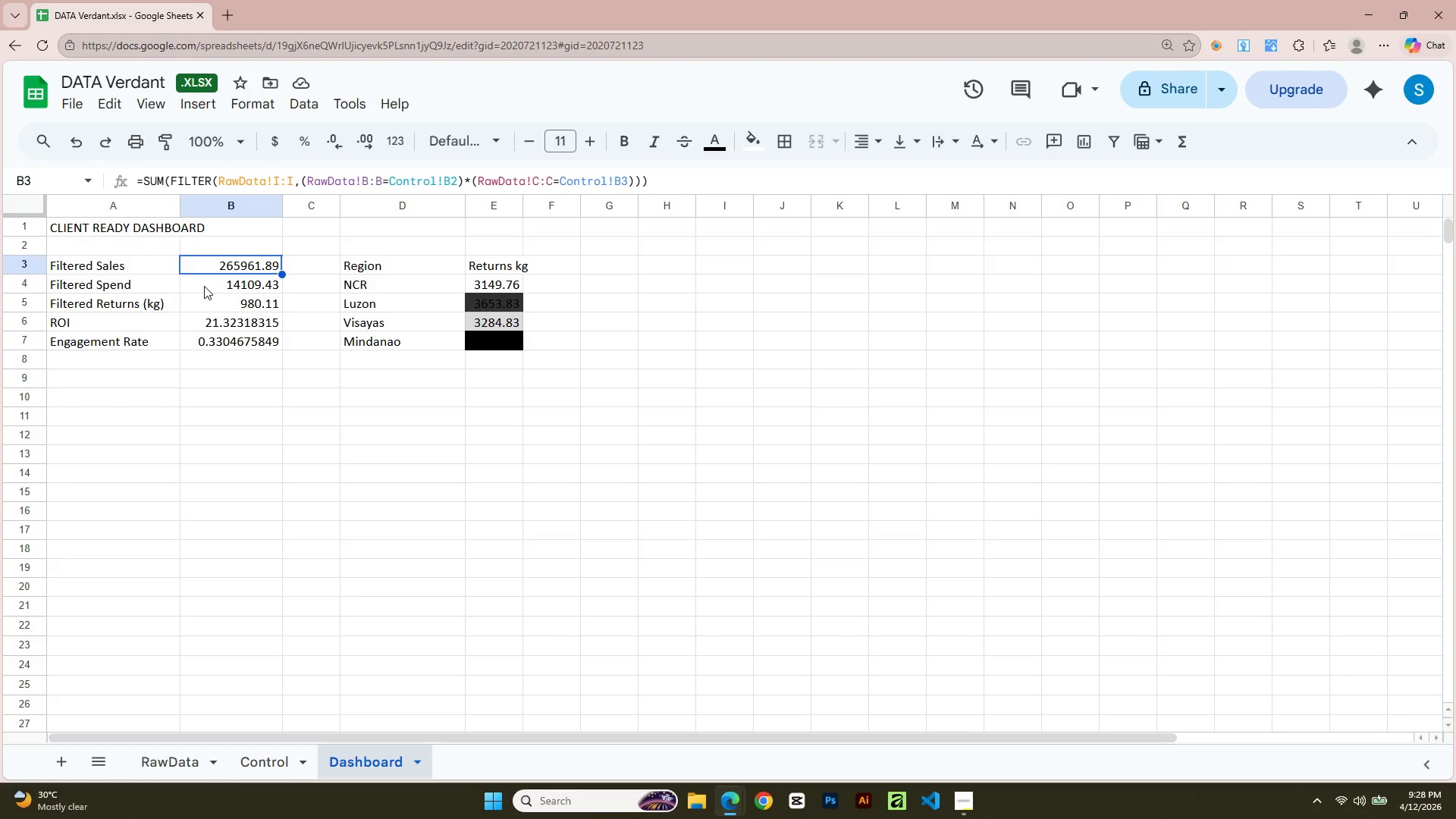 
left_click([204, 286])
 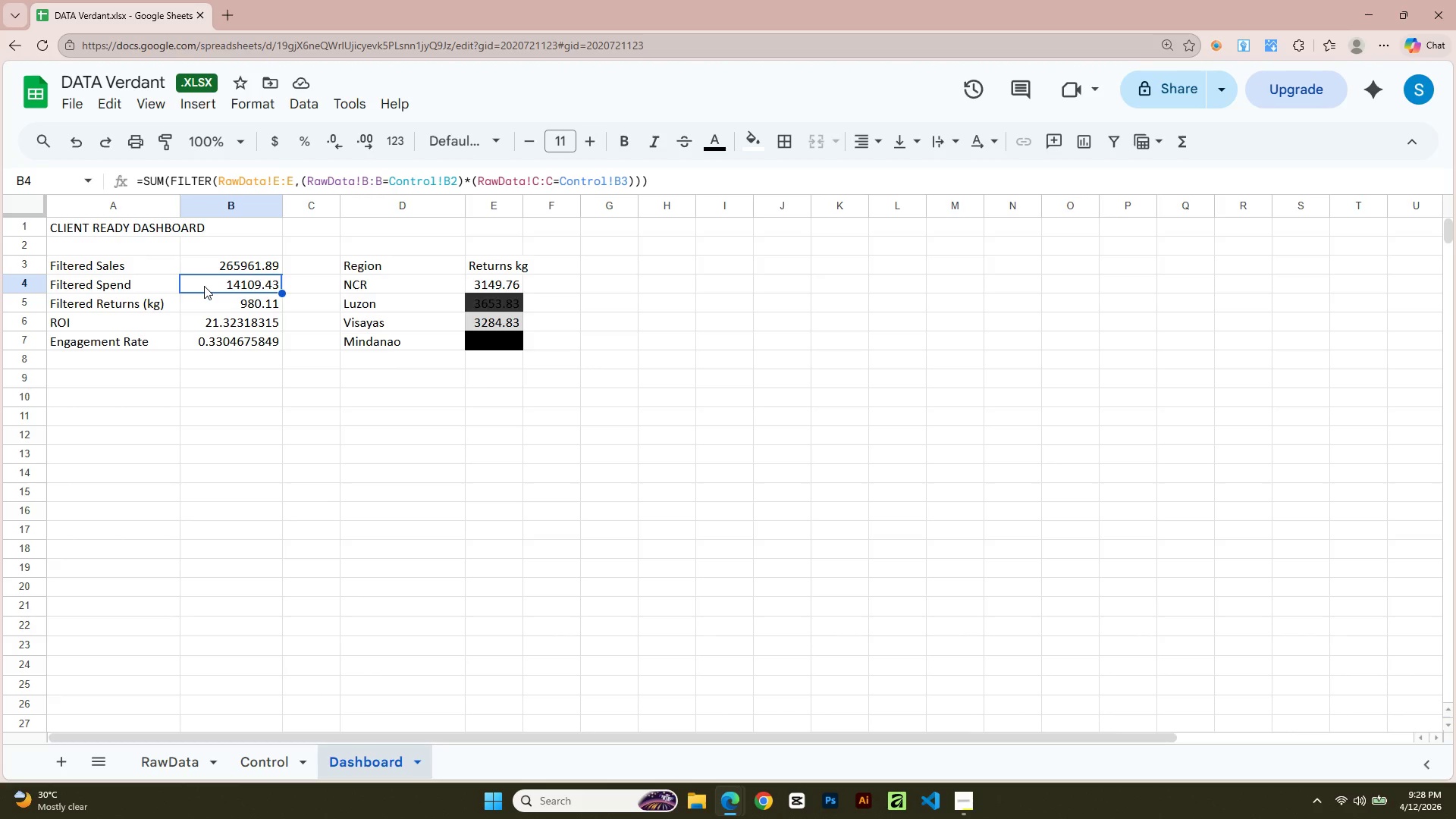 
key(Alt+AltLeft)
 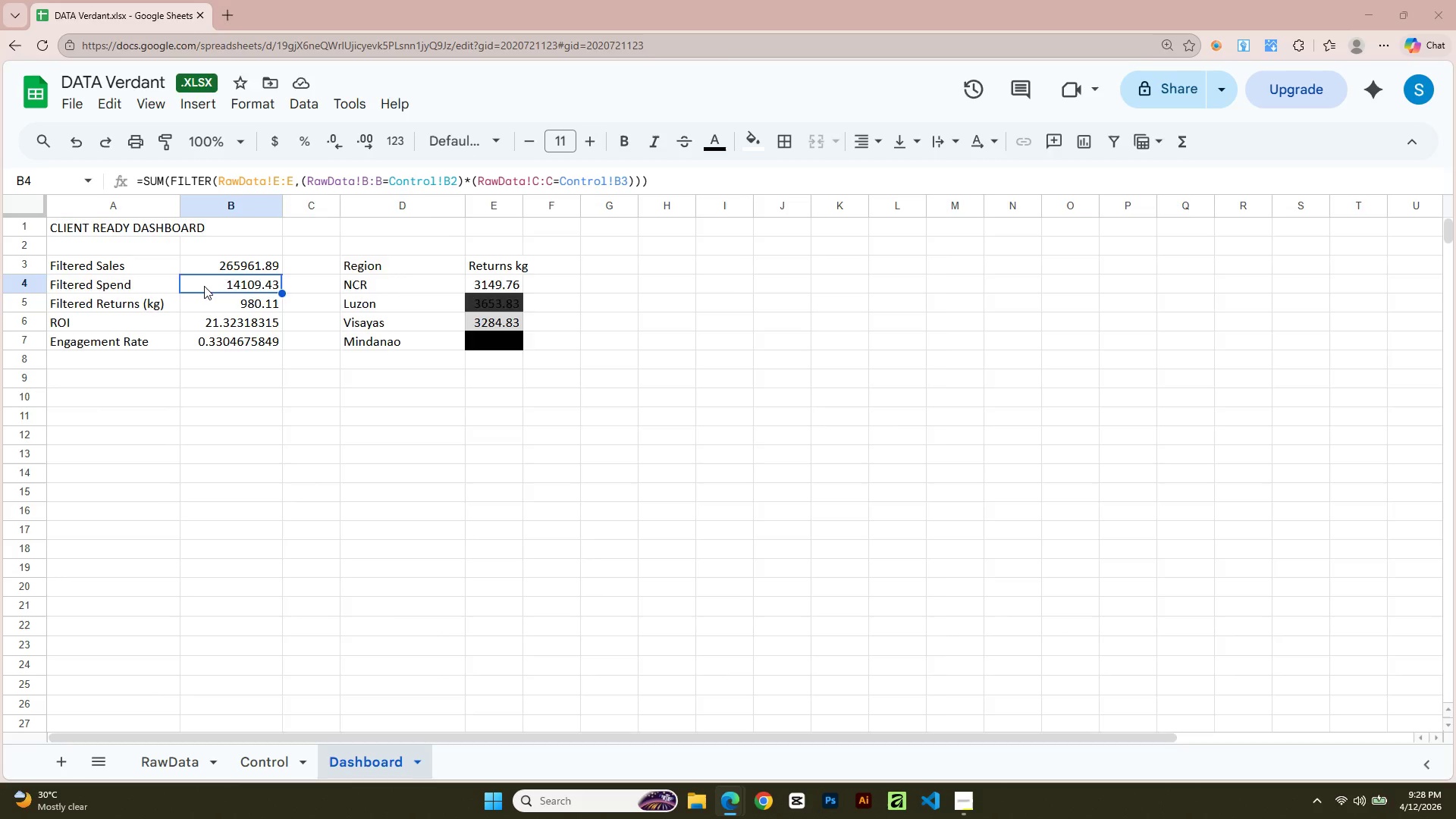 
key(Alt+Tab)
 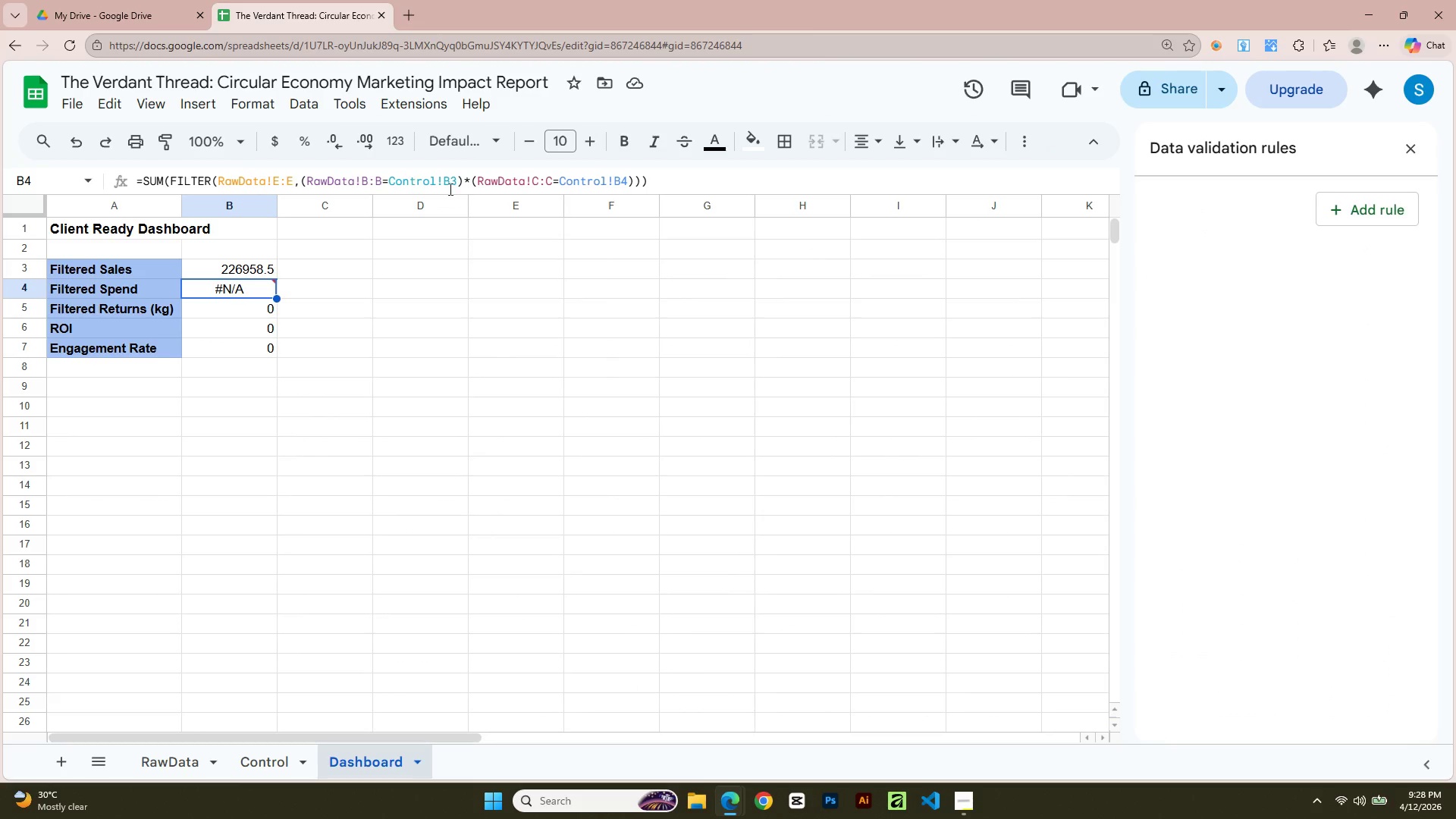 
left_click([457, 182])
 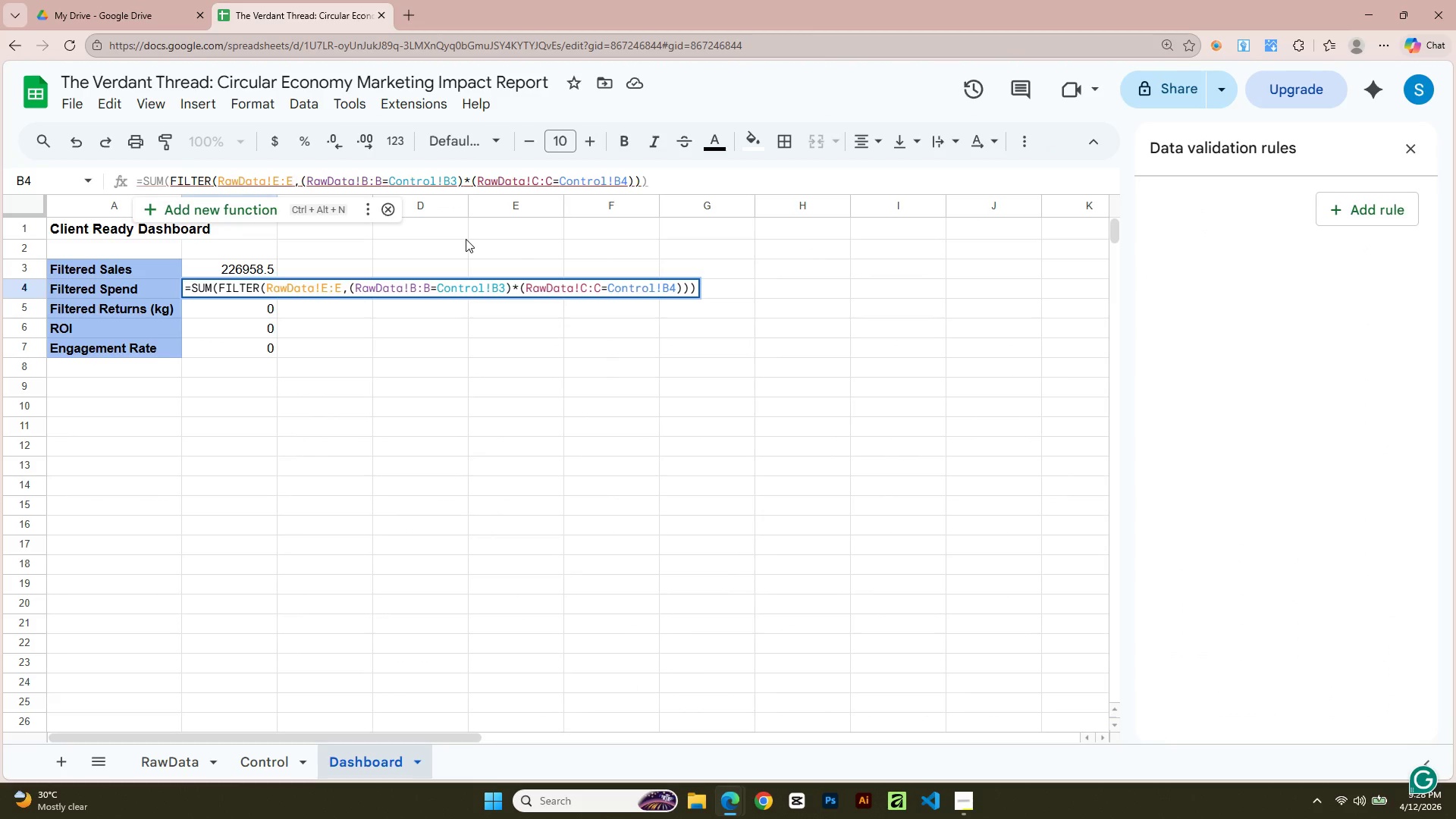 
key(Backspace)
 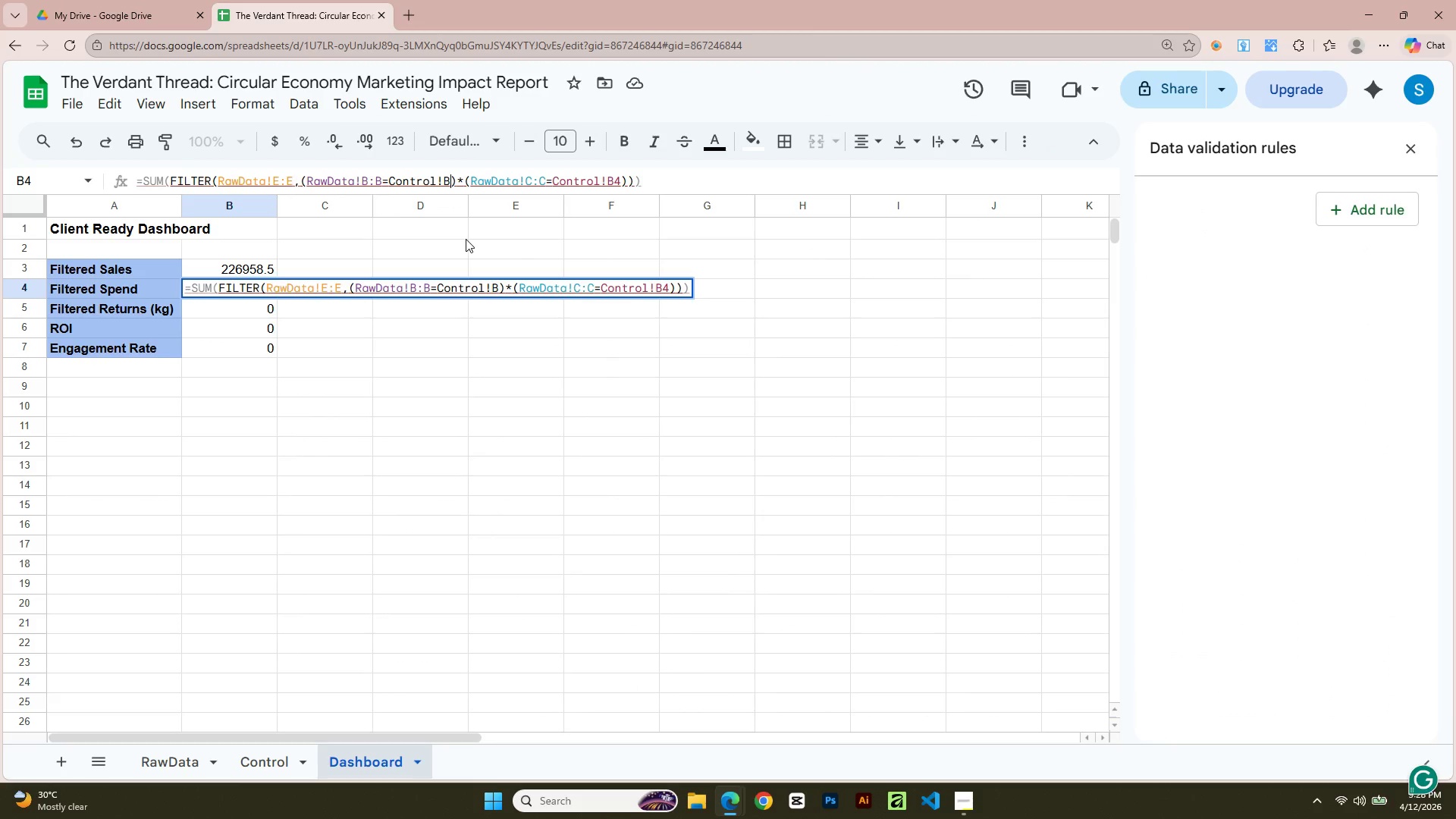 
key(Numpad2)
 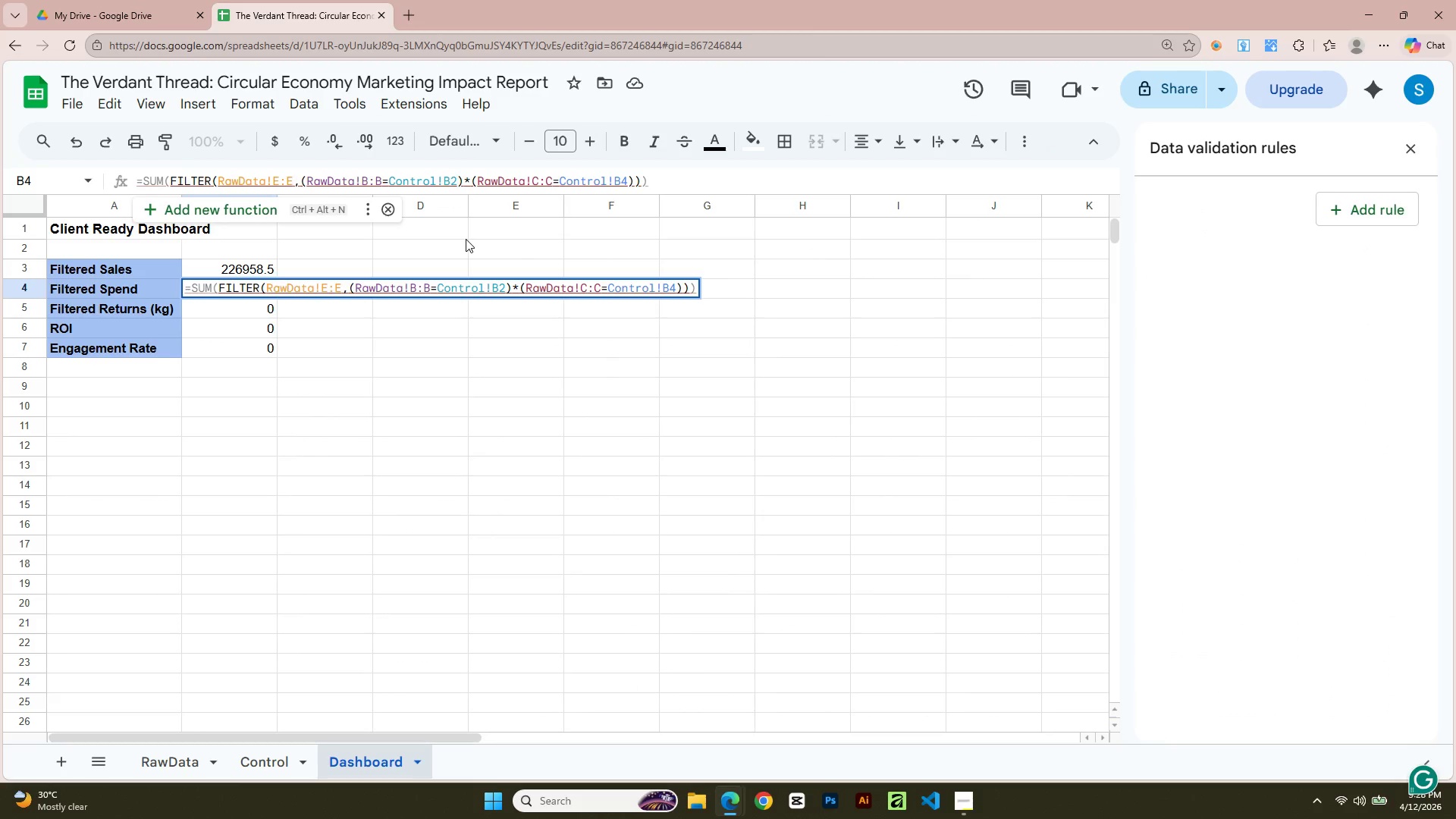 
key(Alt+AltLeft)
 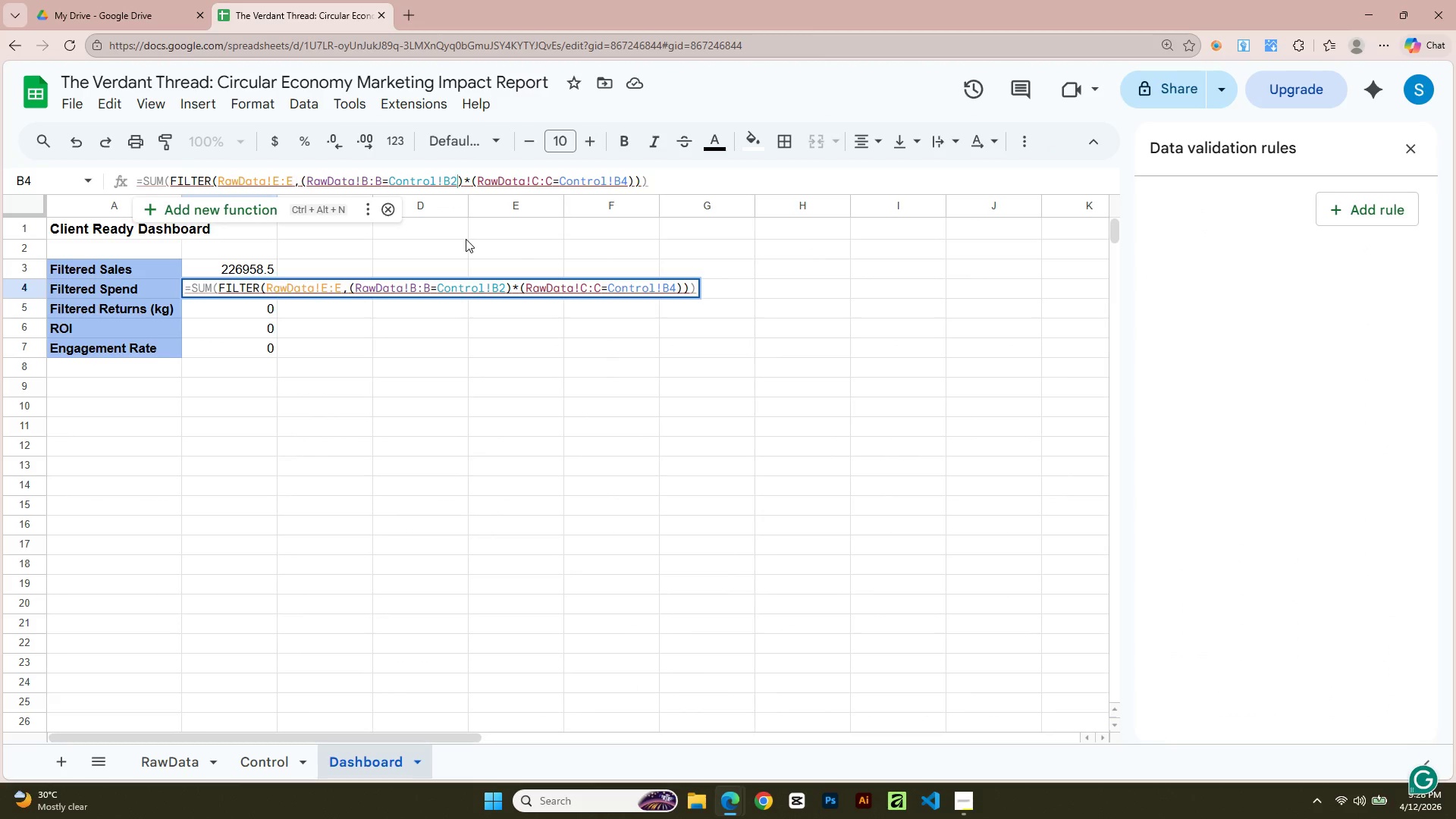 
key(Alt+Tab)
 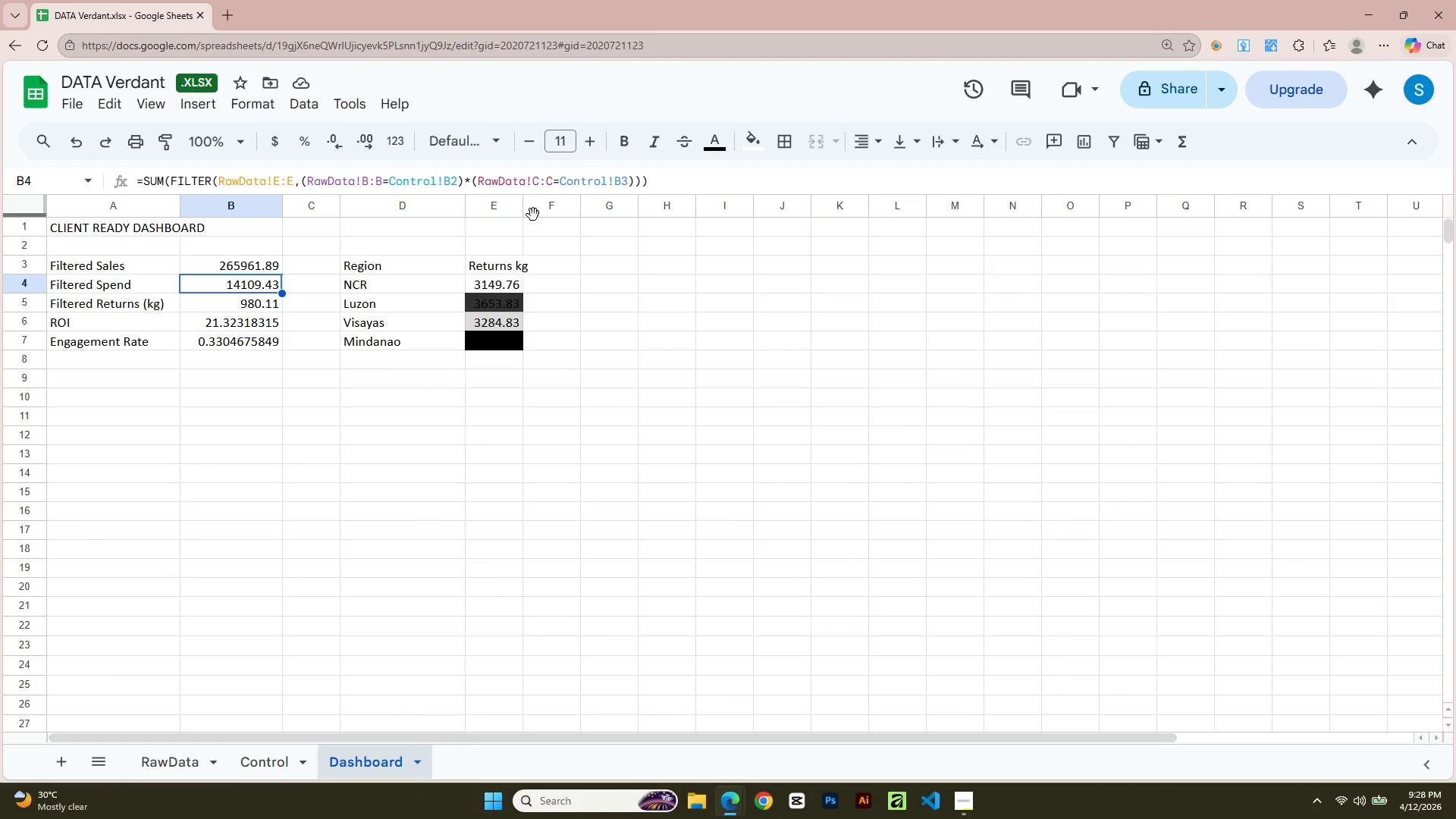 
key(Alt+AltLeft)
 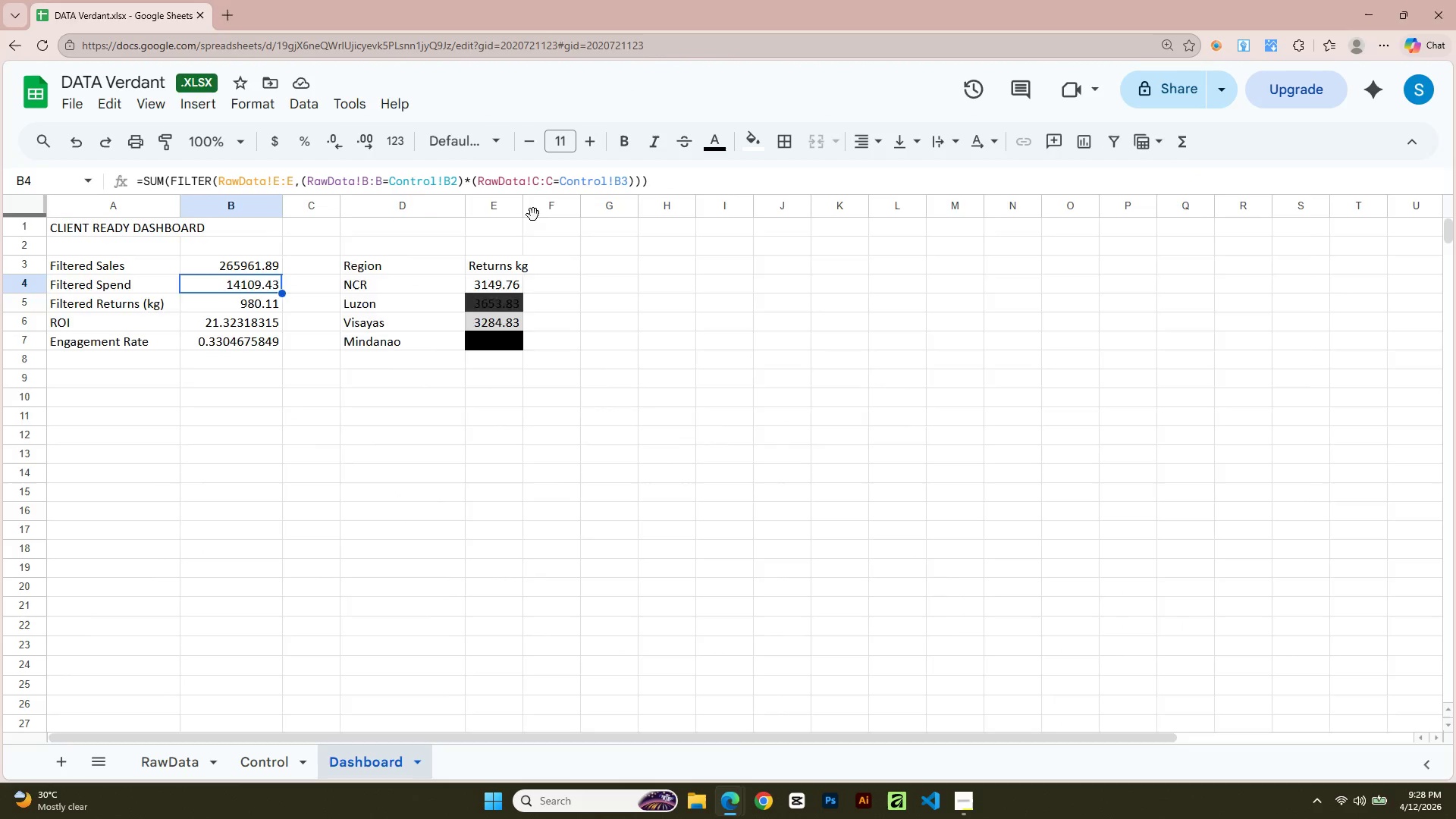 
key(Alt+Tab)
 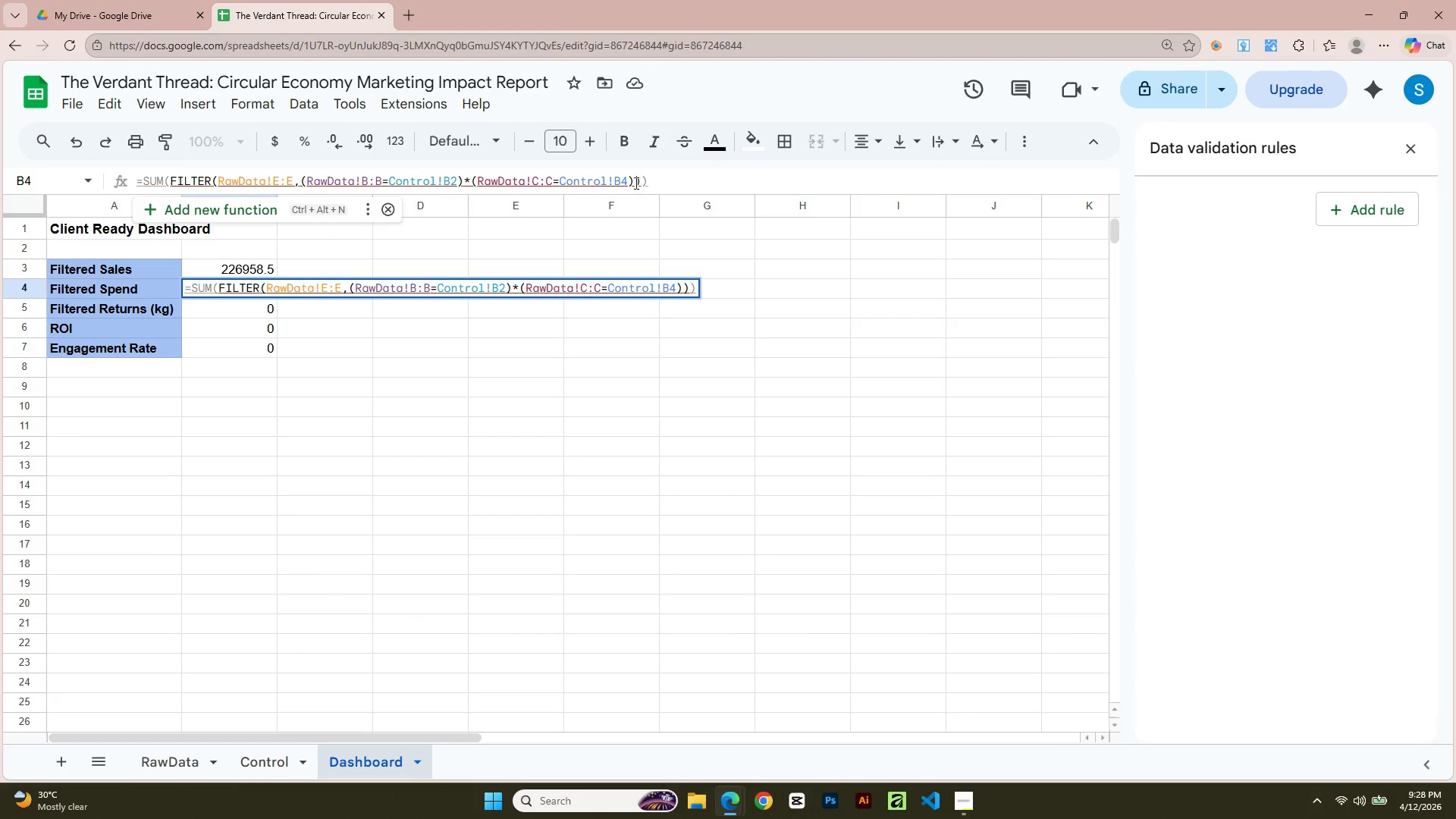 
left_click([629, 177])
 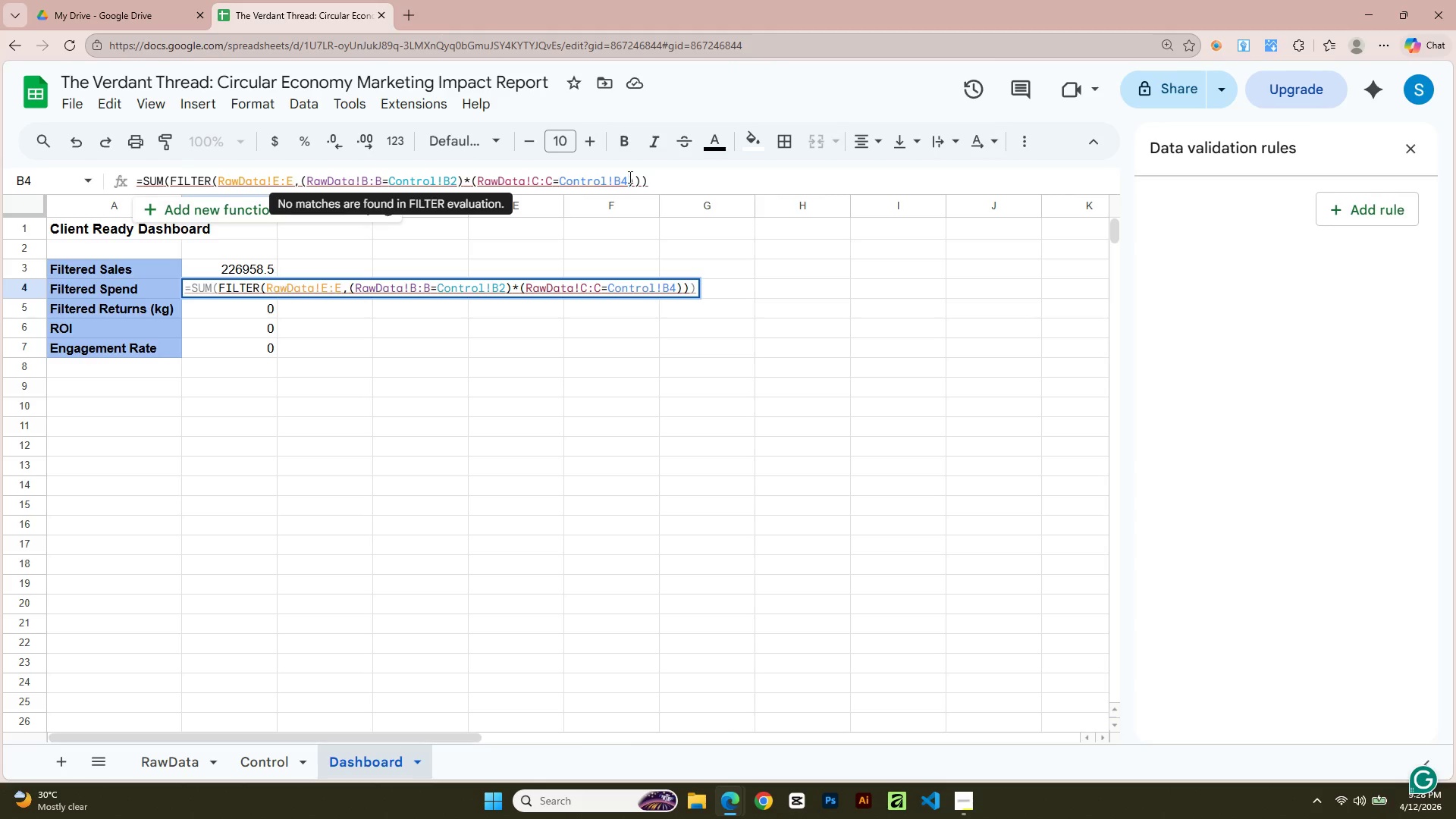 
key(Backspace)
 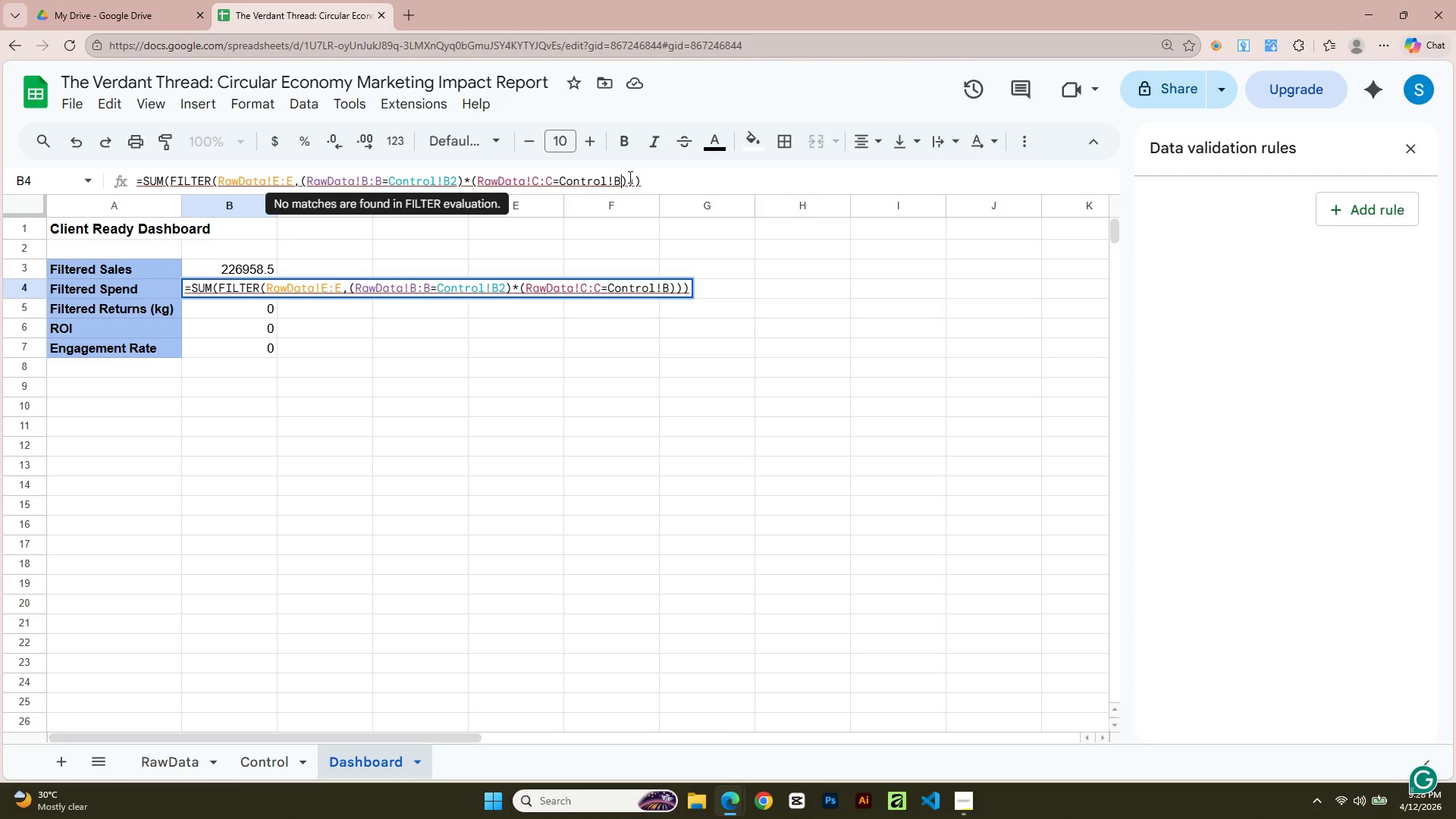 
key(Numpad3)
 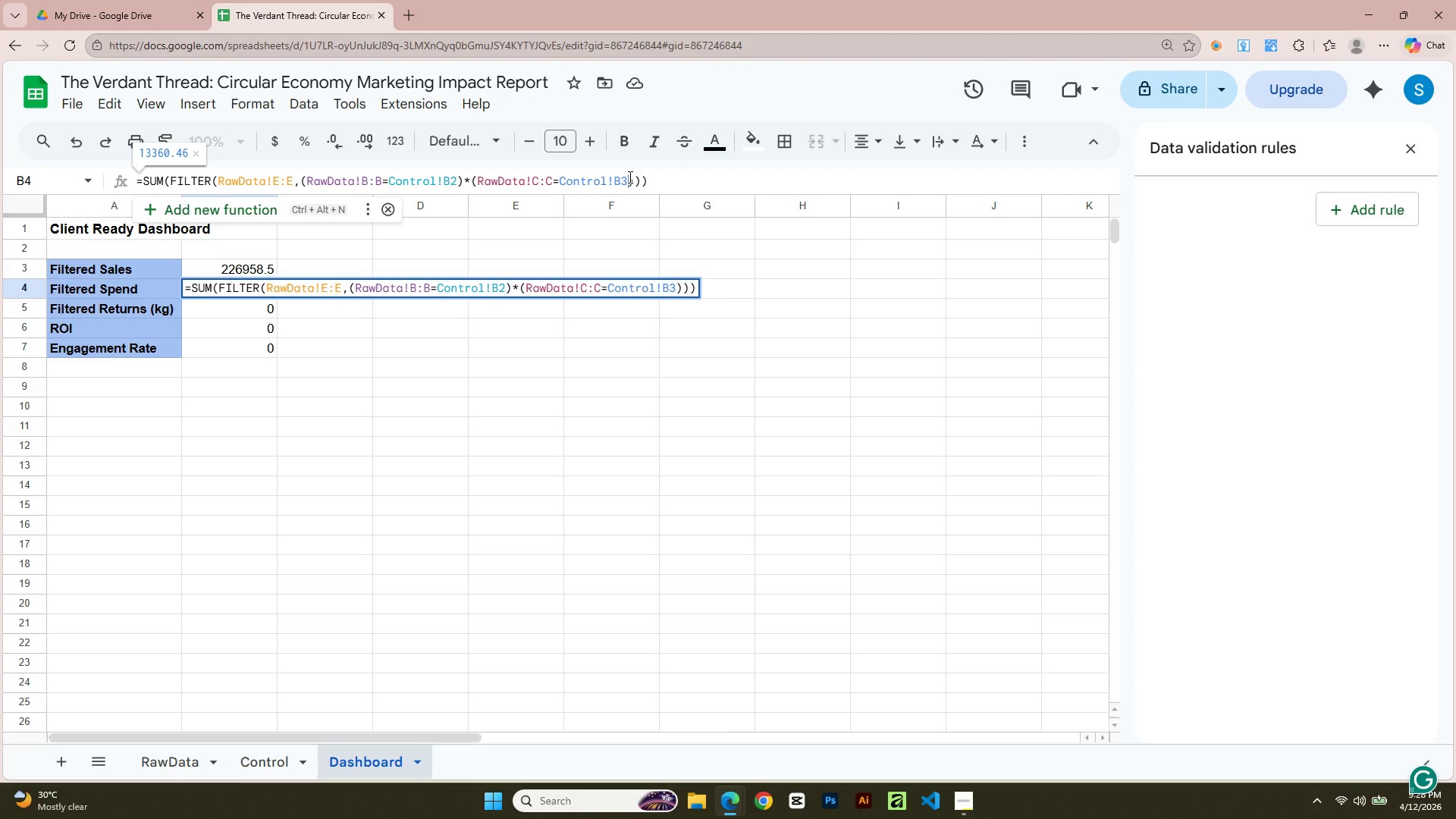 
key(NumpadEnter)
 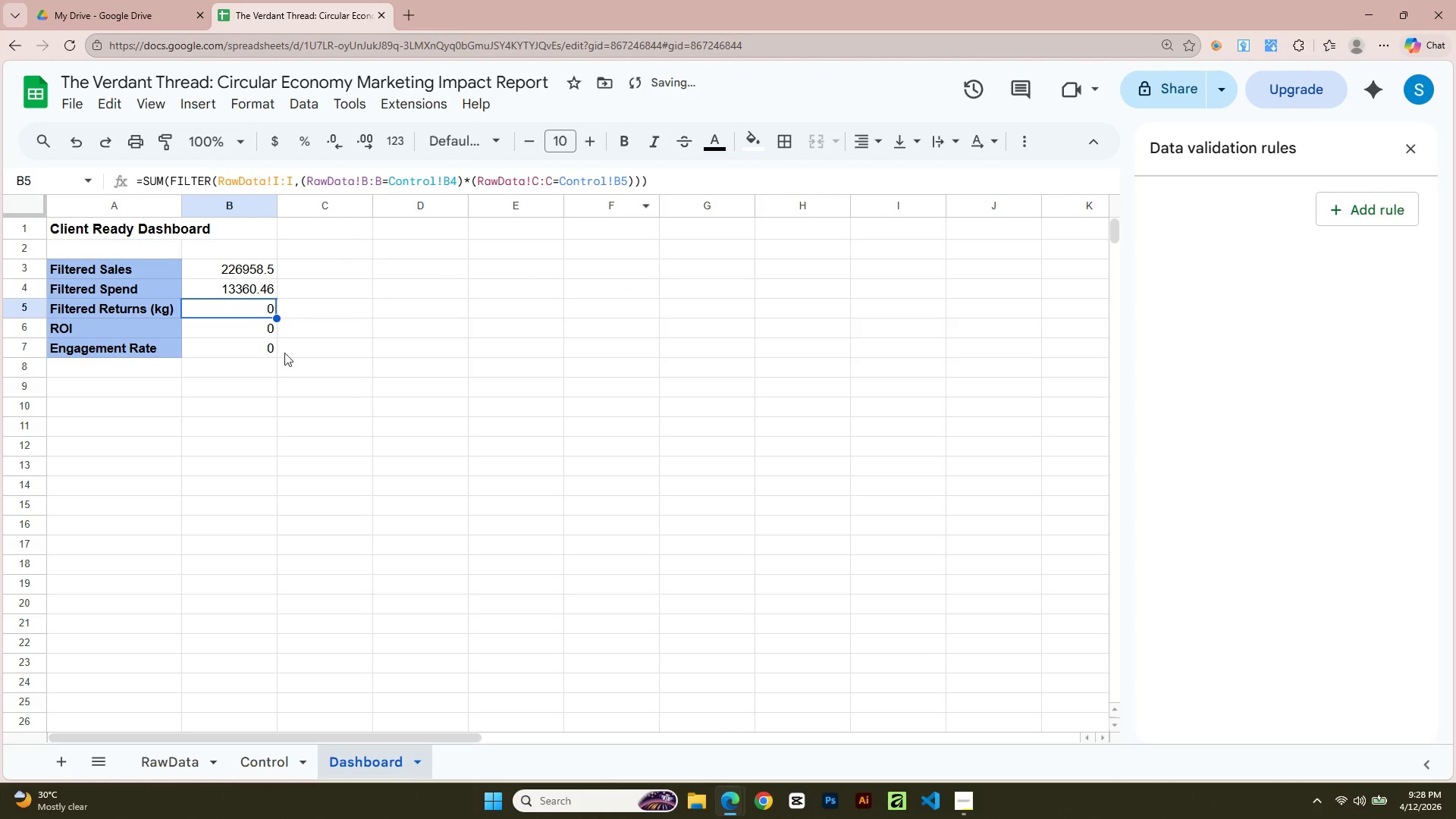 
key(Alt+AltLeft)
 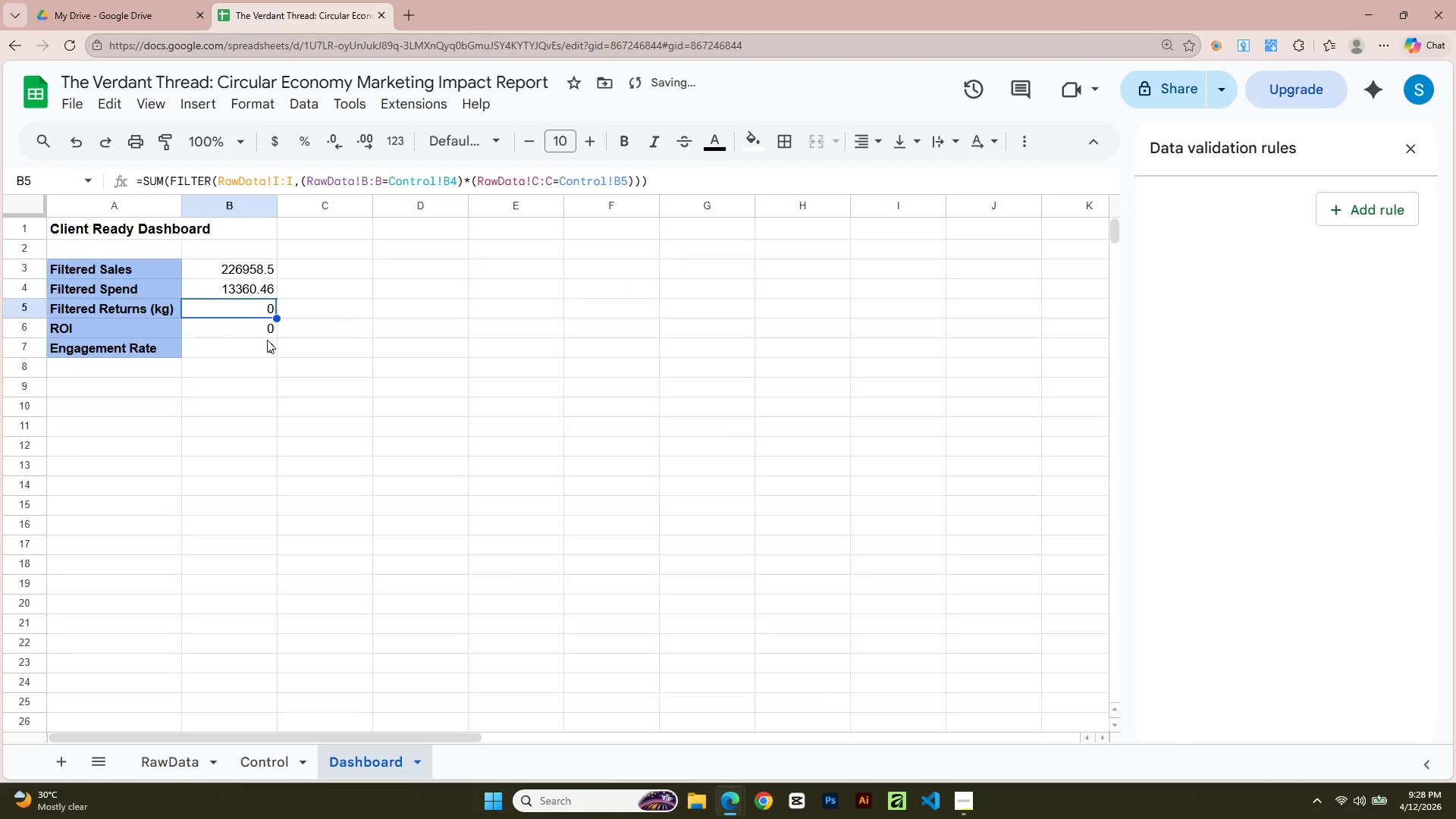 
key(Alt+Tab)
 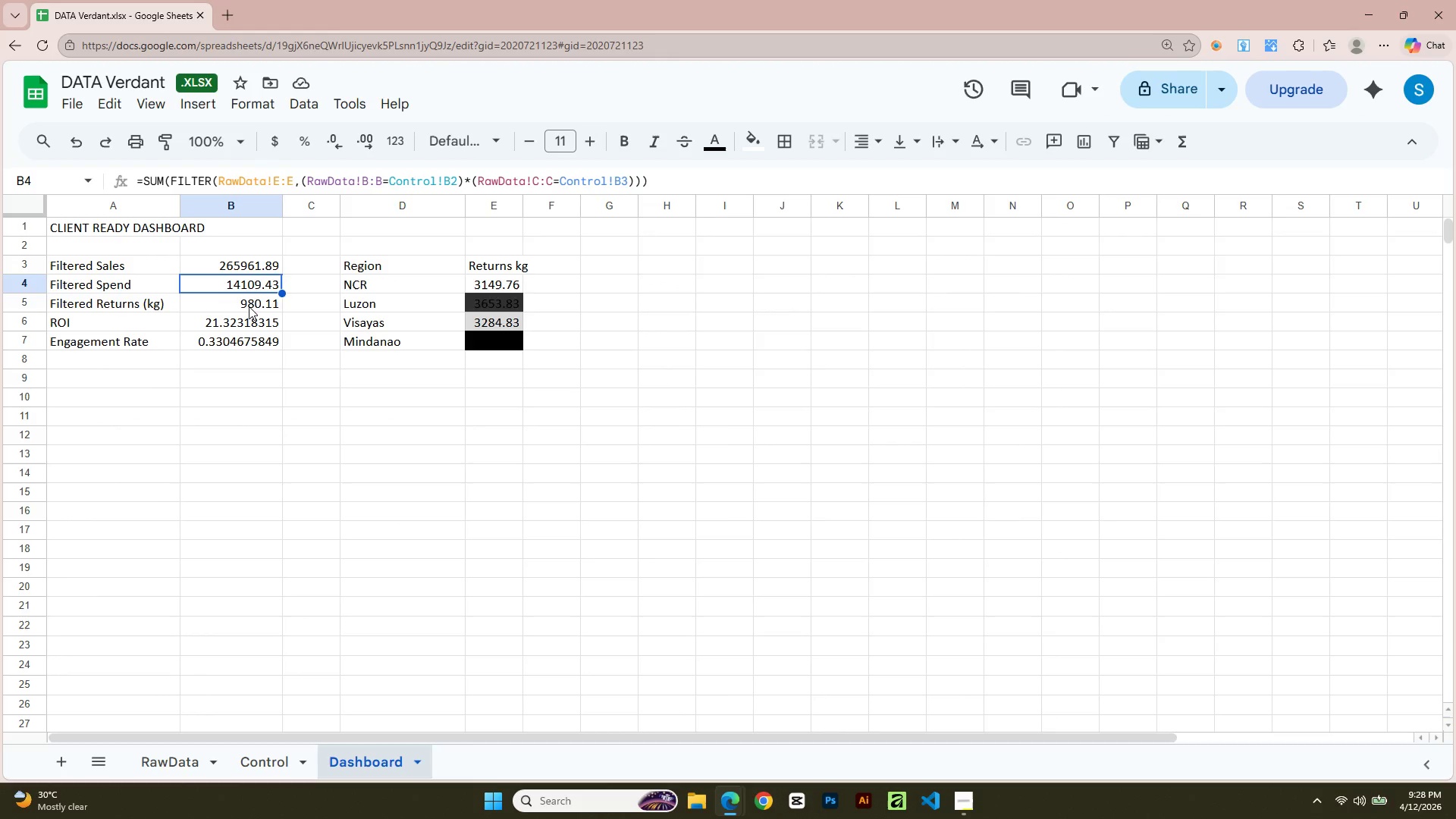 
left_click([252, 302])
 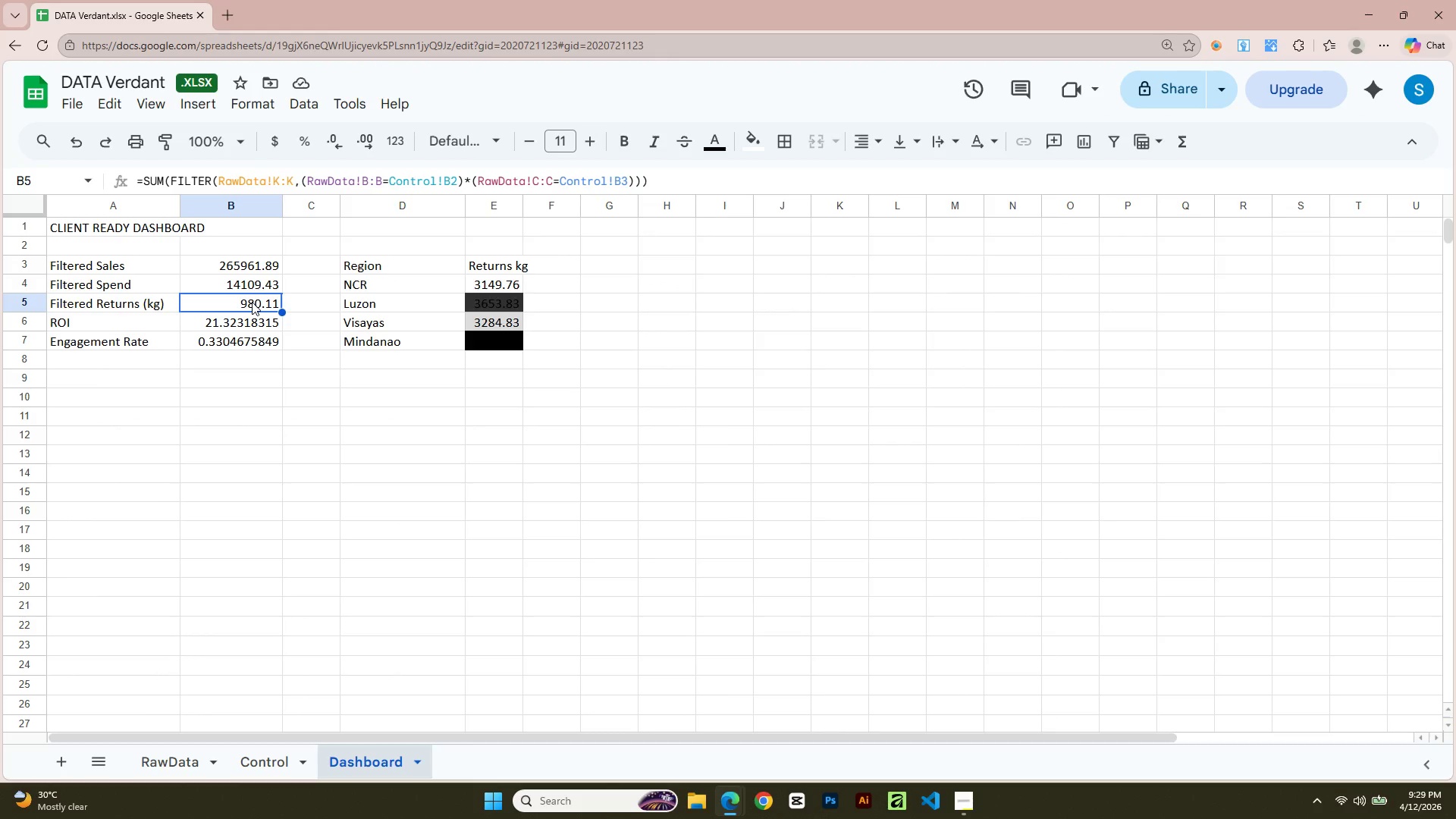 
key(Alt+Tab)
 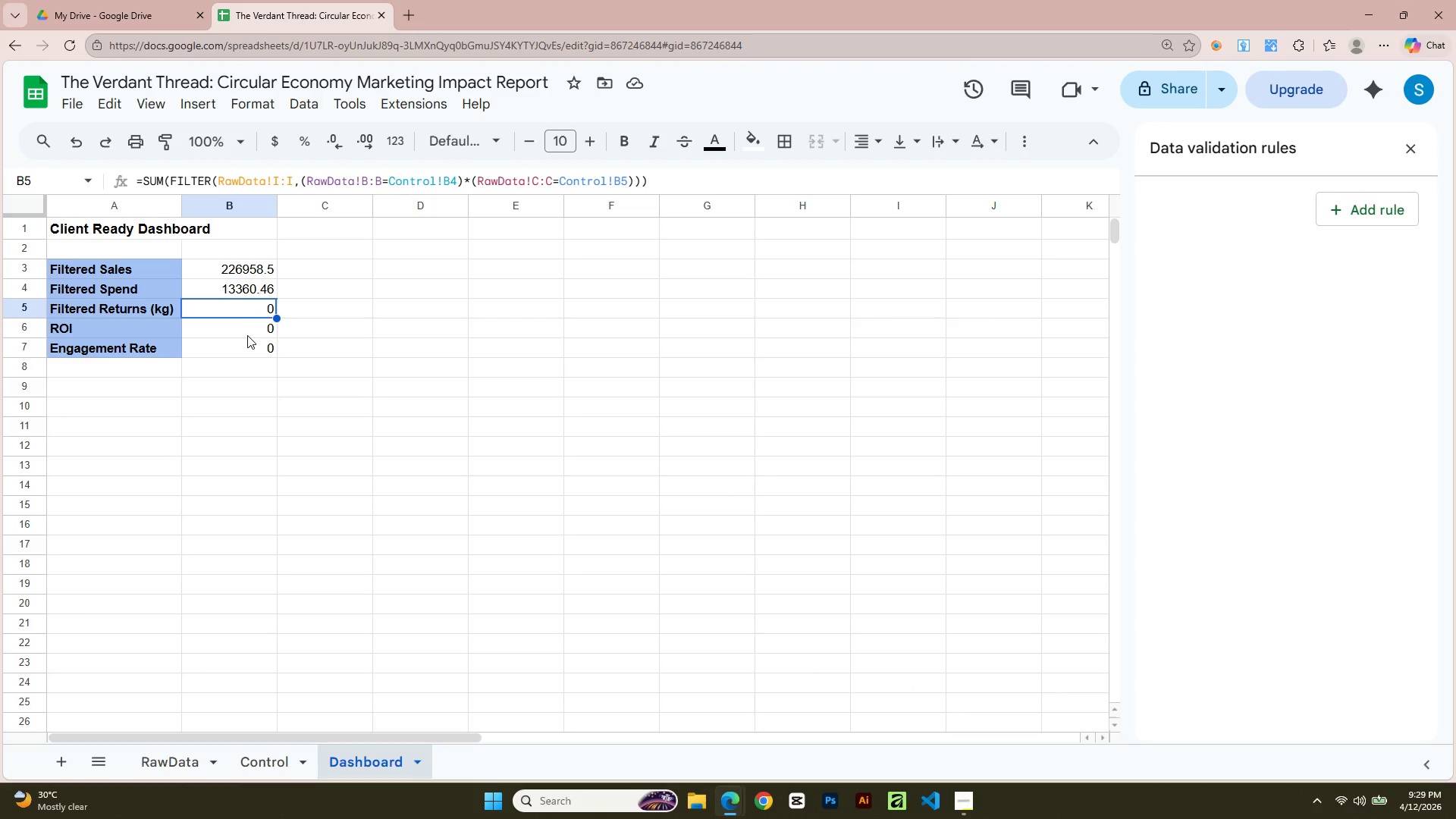 
left_click([247, 315])
 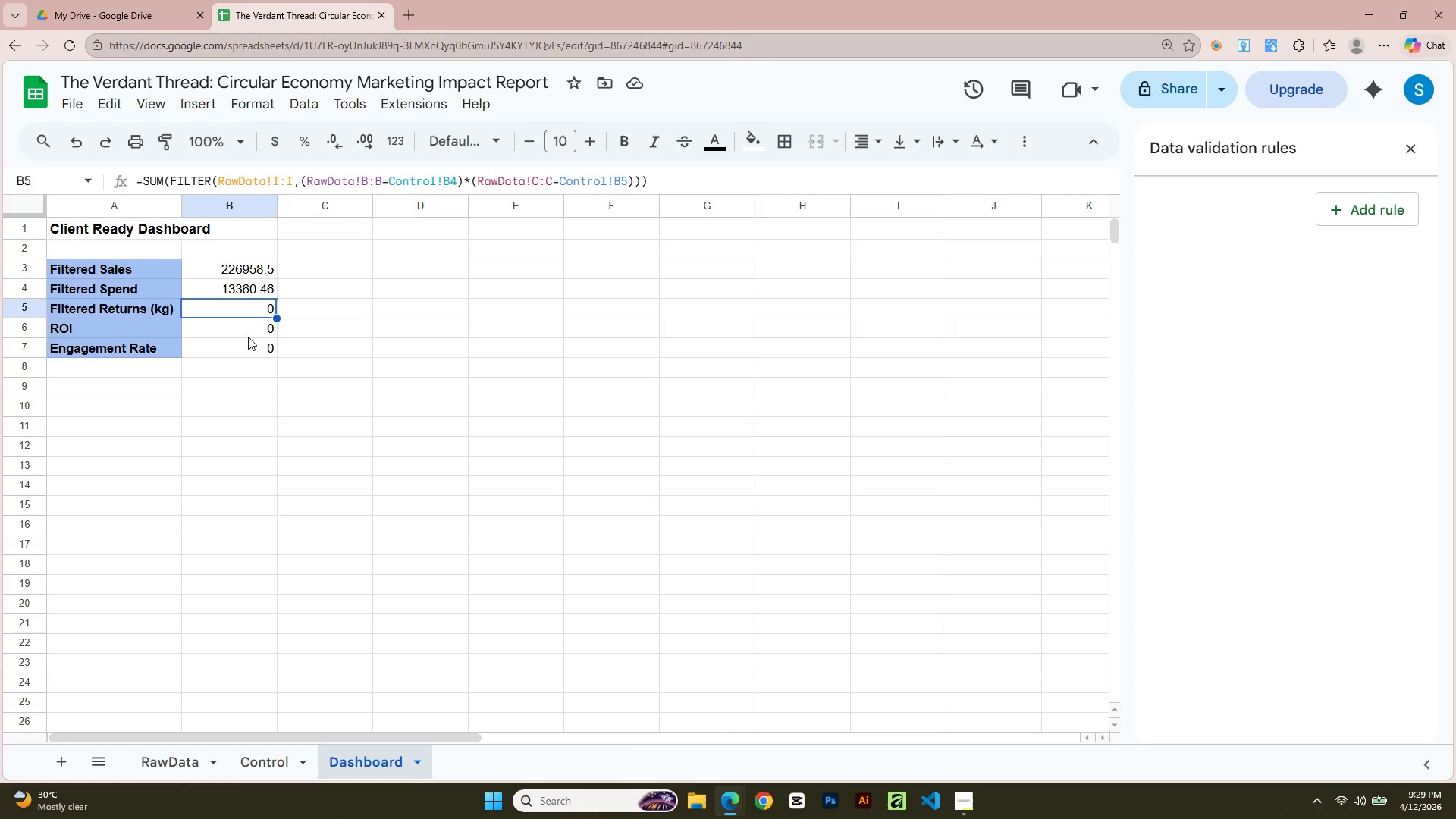 
left_click([248, 337])
 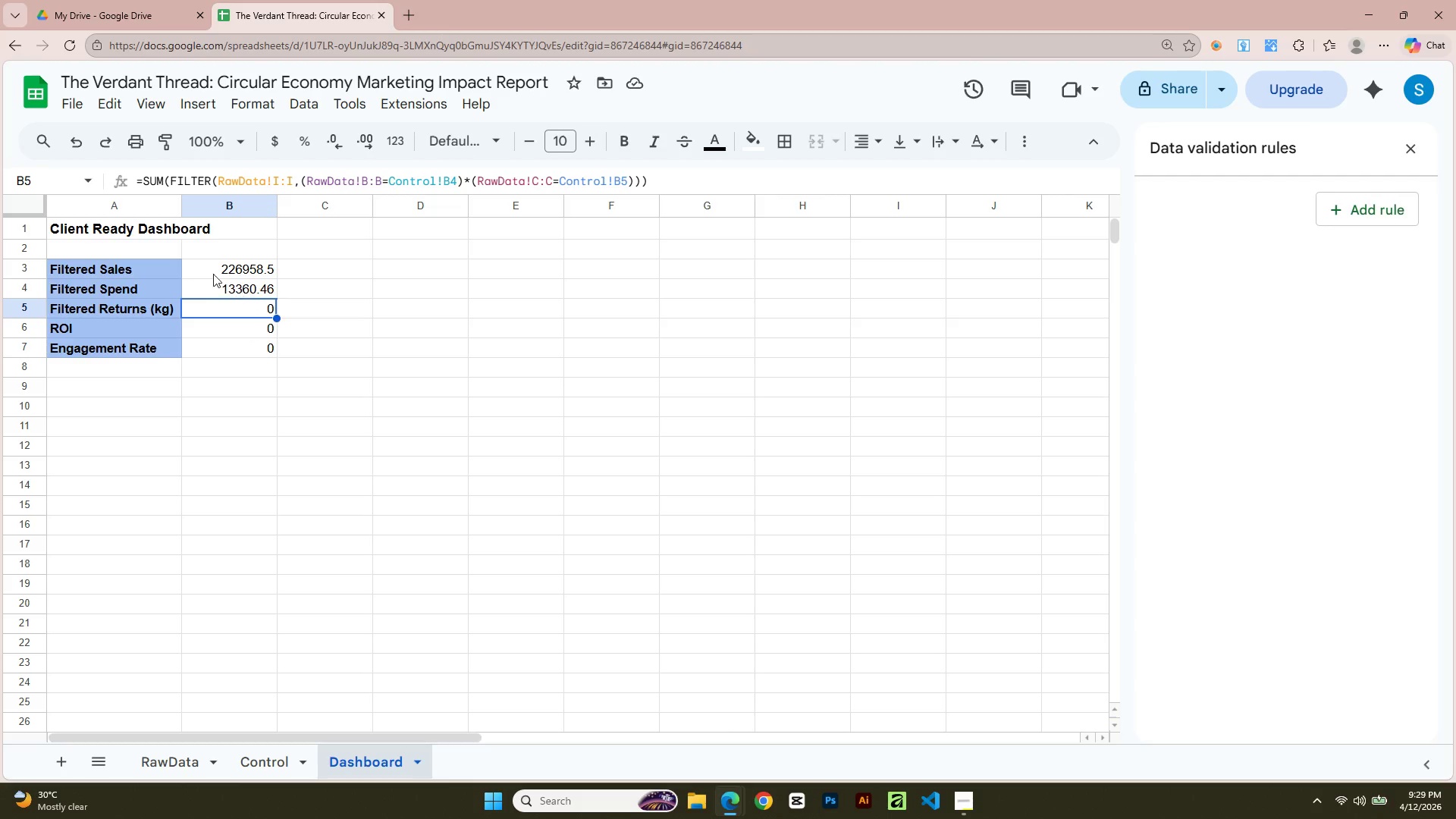 
key(Alt+Tab)
 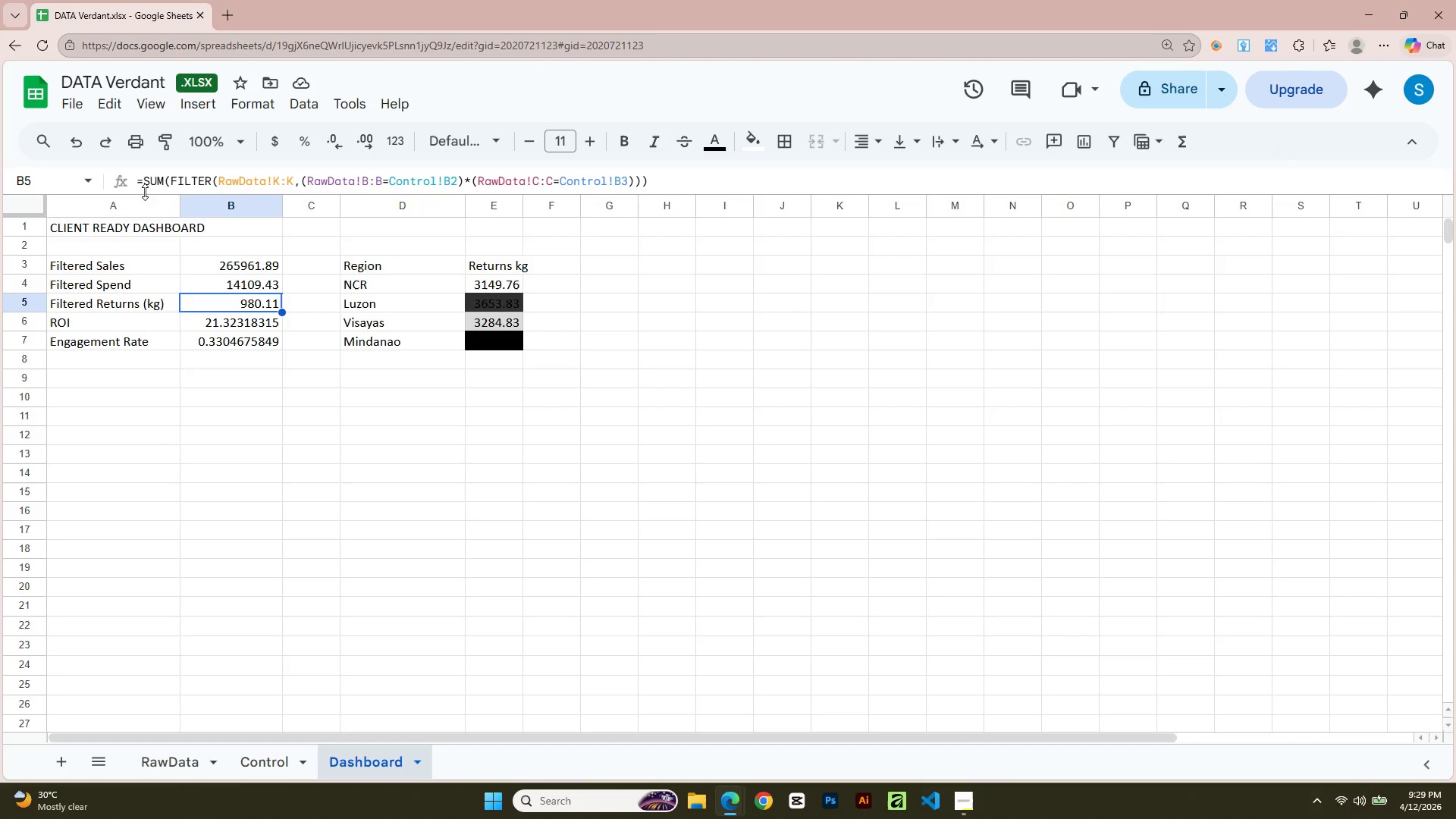 
left_click_drag(start_coordinate=[140, 187], to_coordinate=[708, 190])
 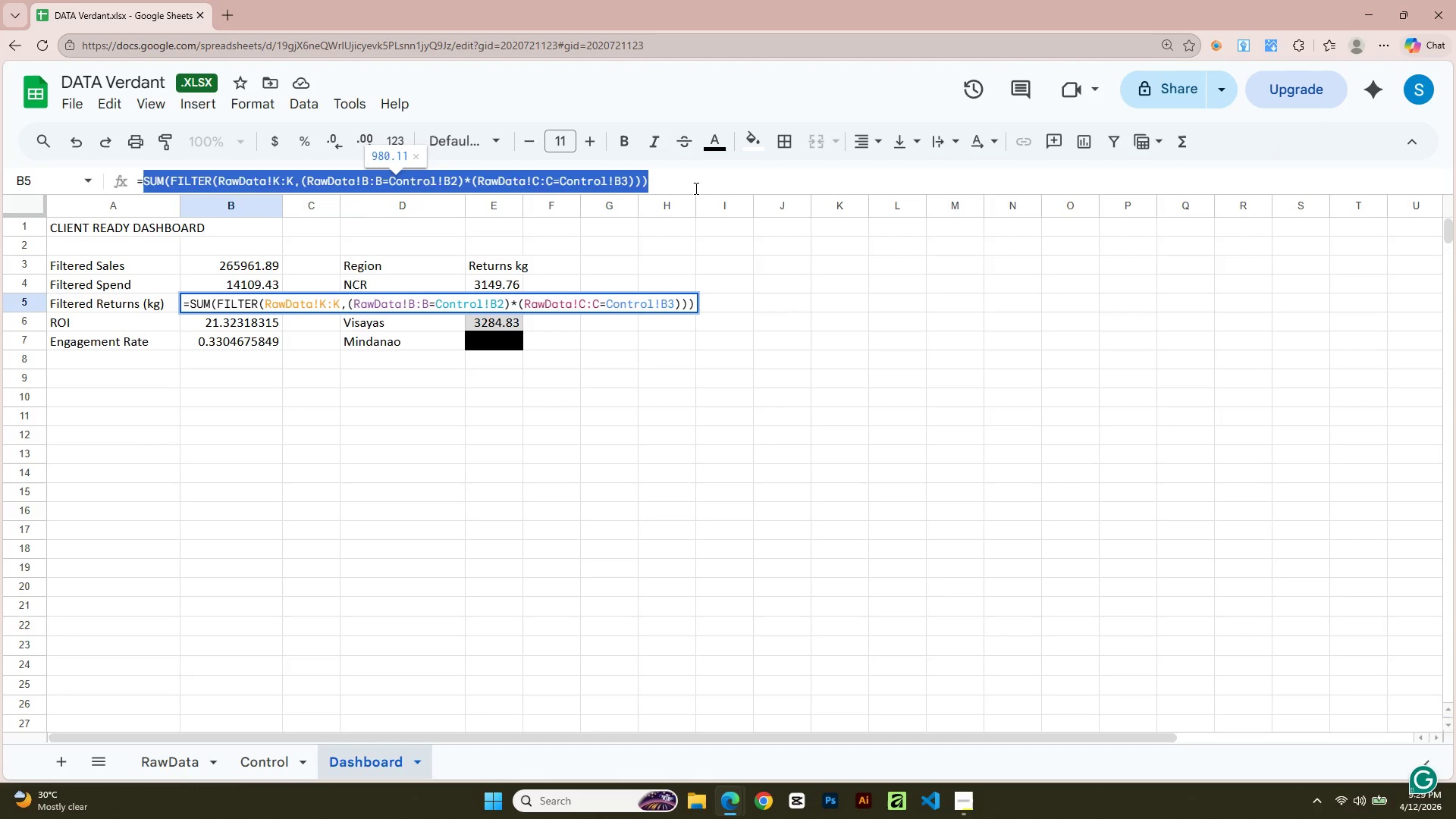 
double_click([695, 188])
 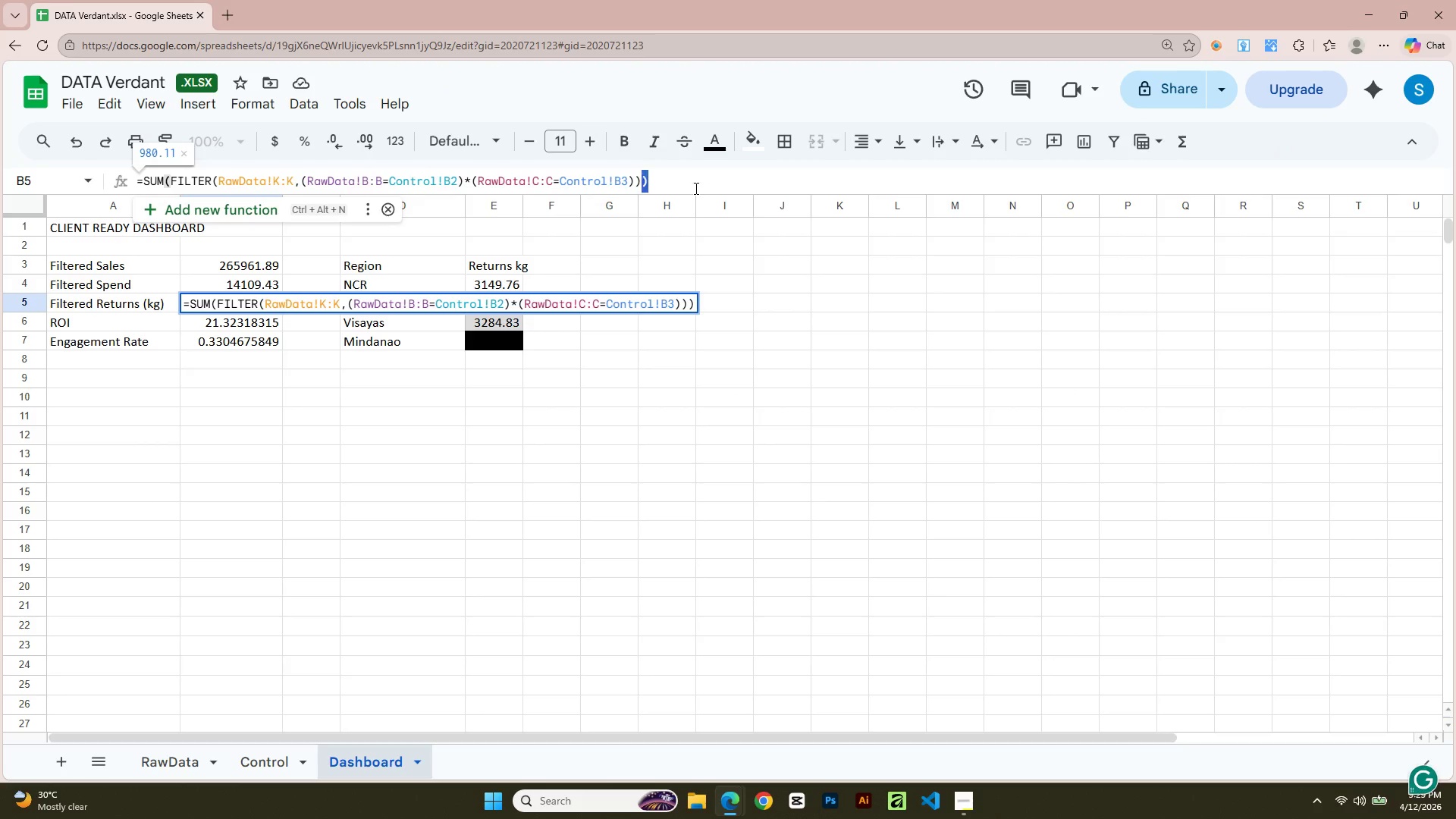 
triple_click([695, 188])
 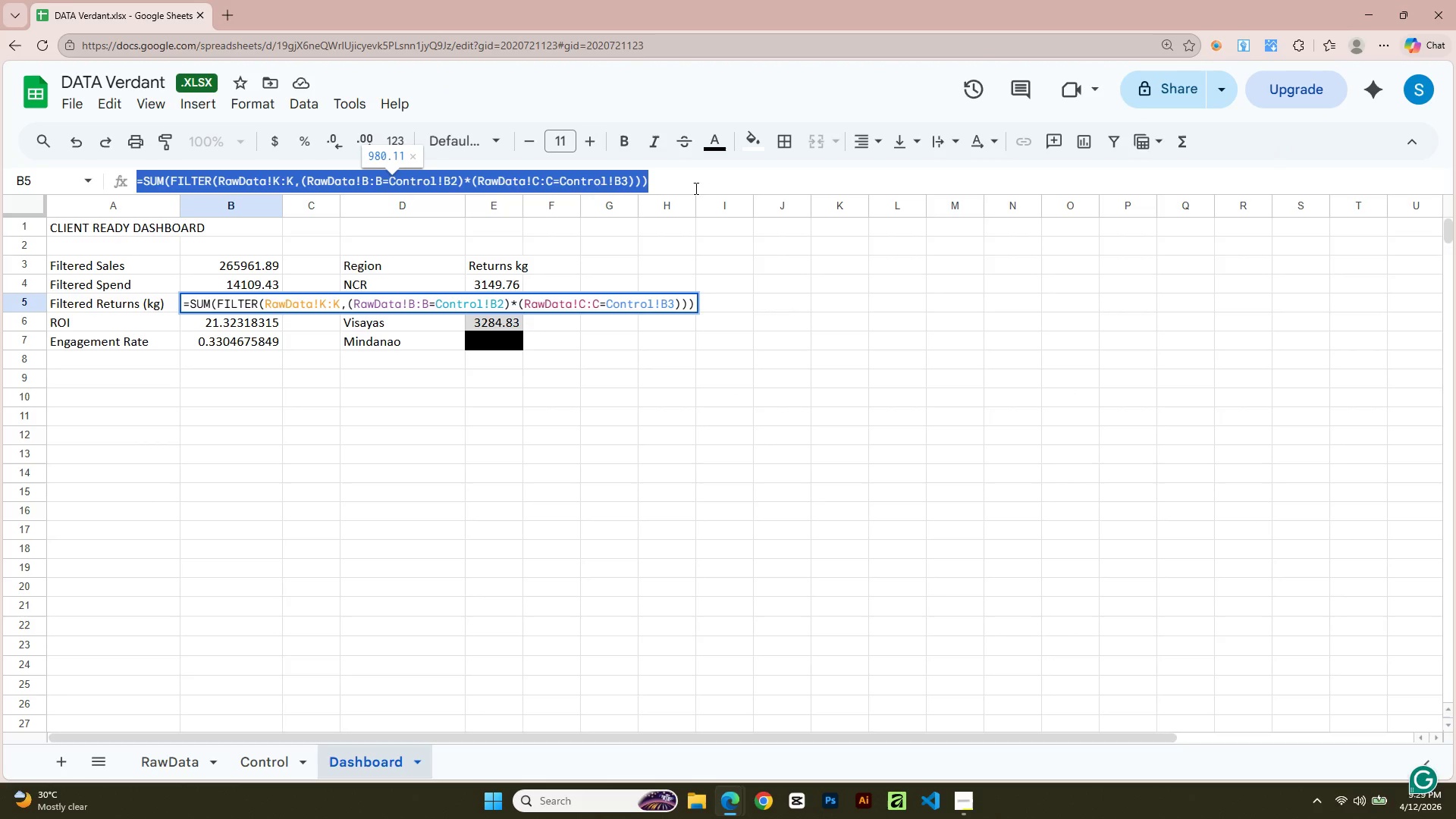 
key(Control+C)
 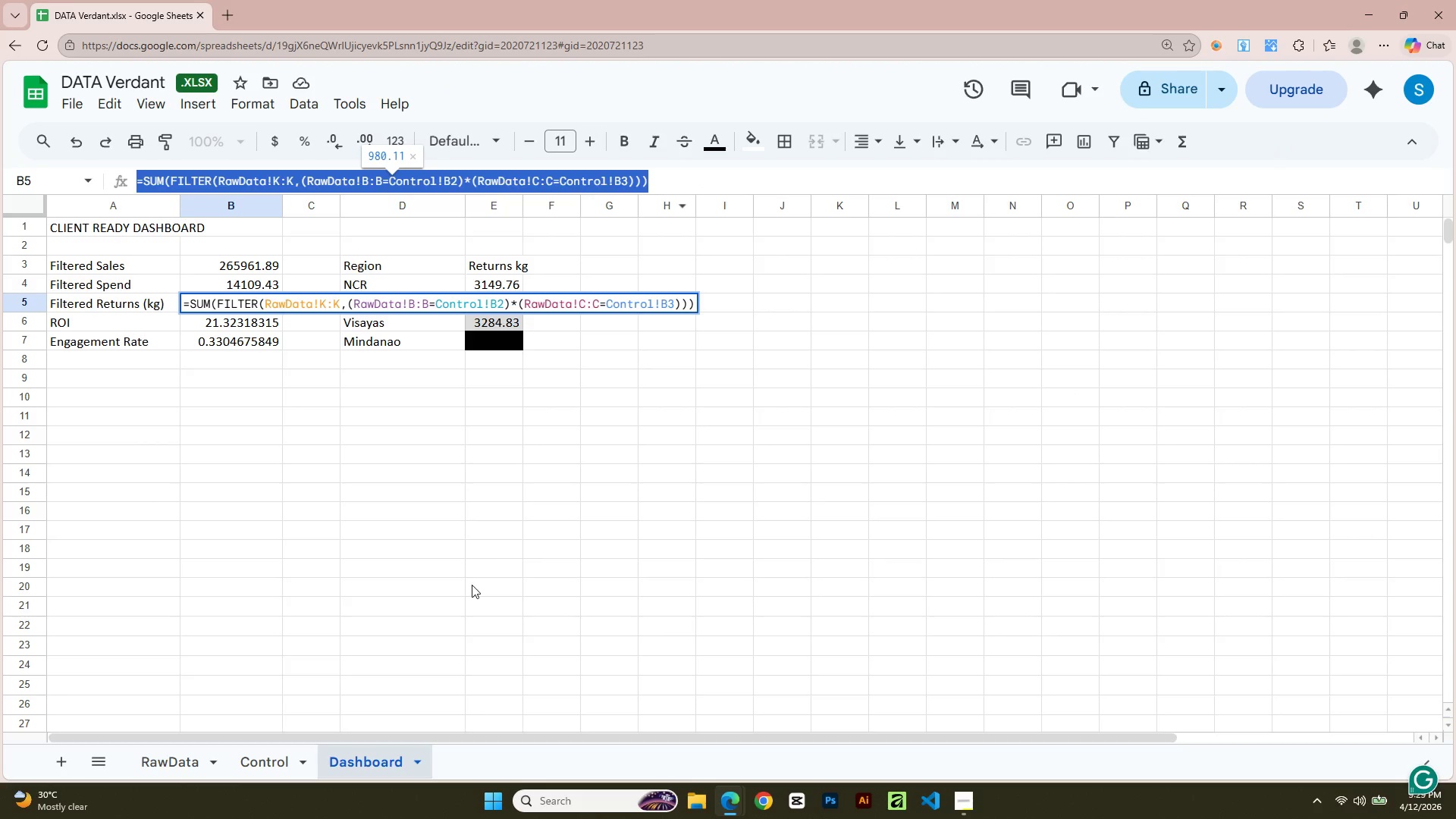 
key(Alt+AltLeft)
 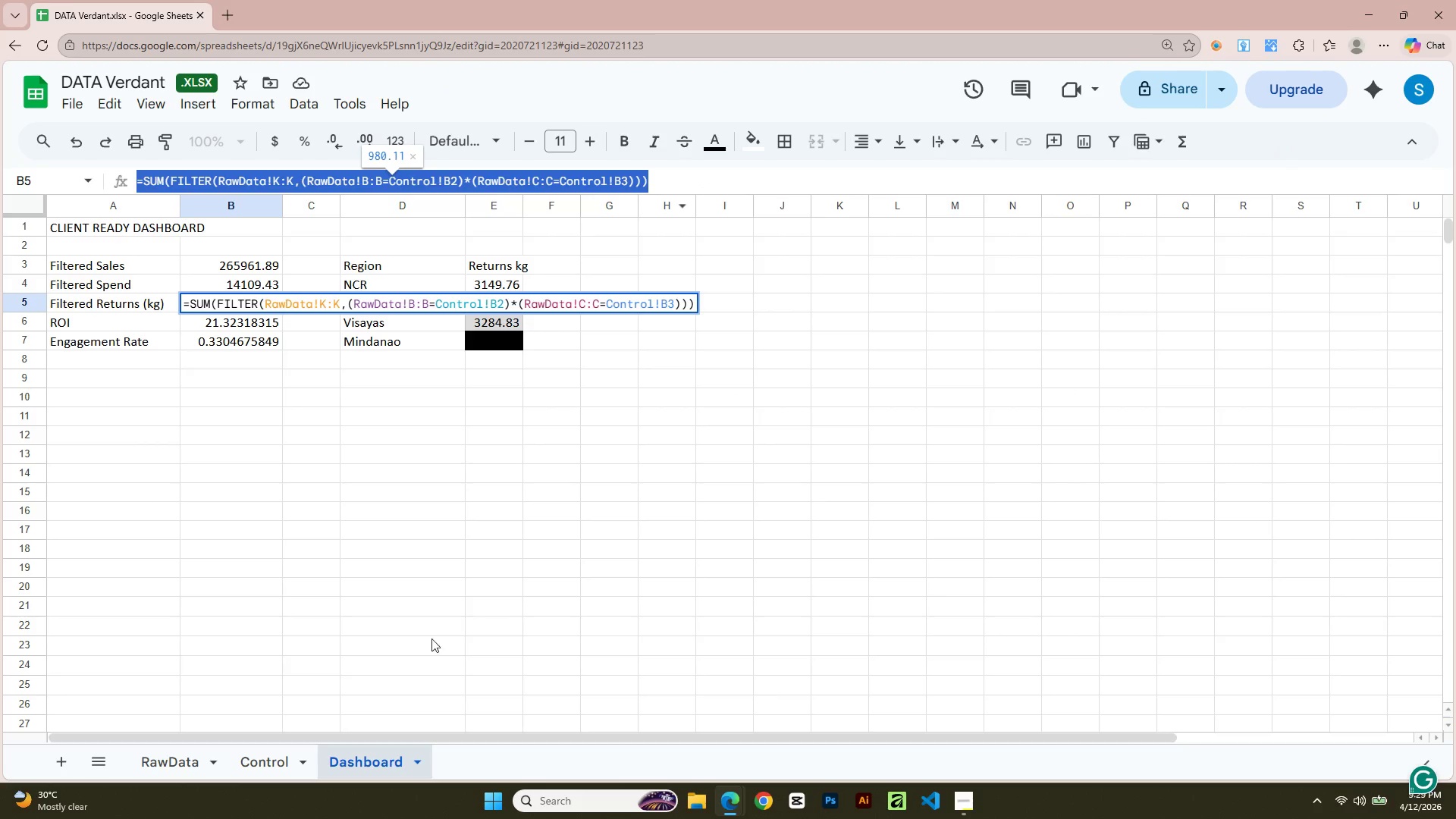 
key(Alt+Tab)
 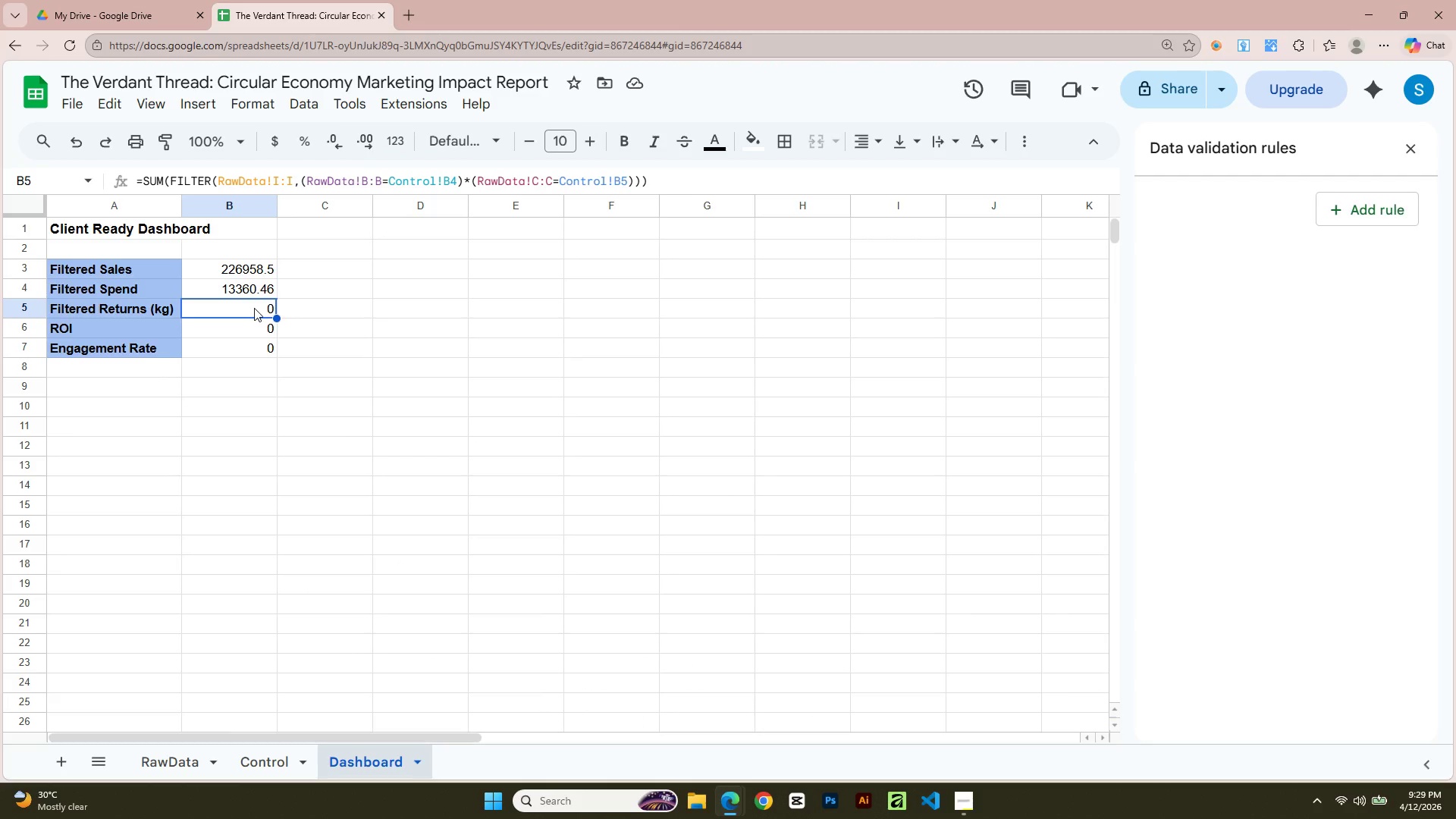 
double_click([557, 177])
 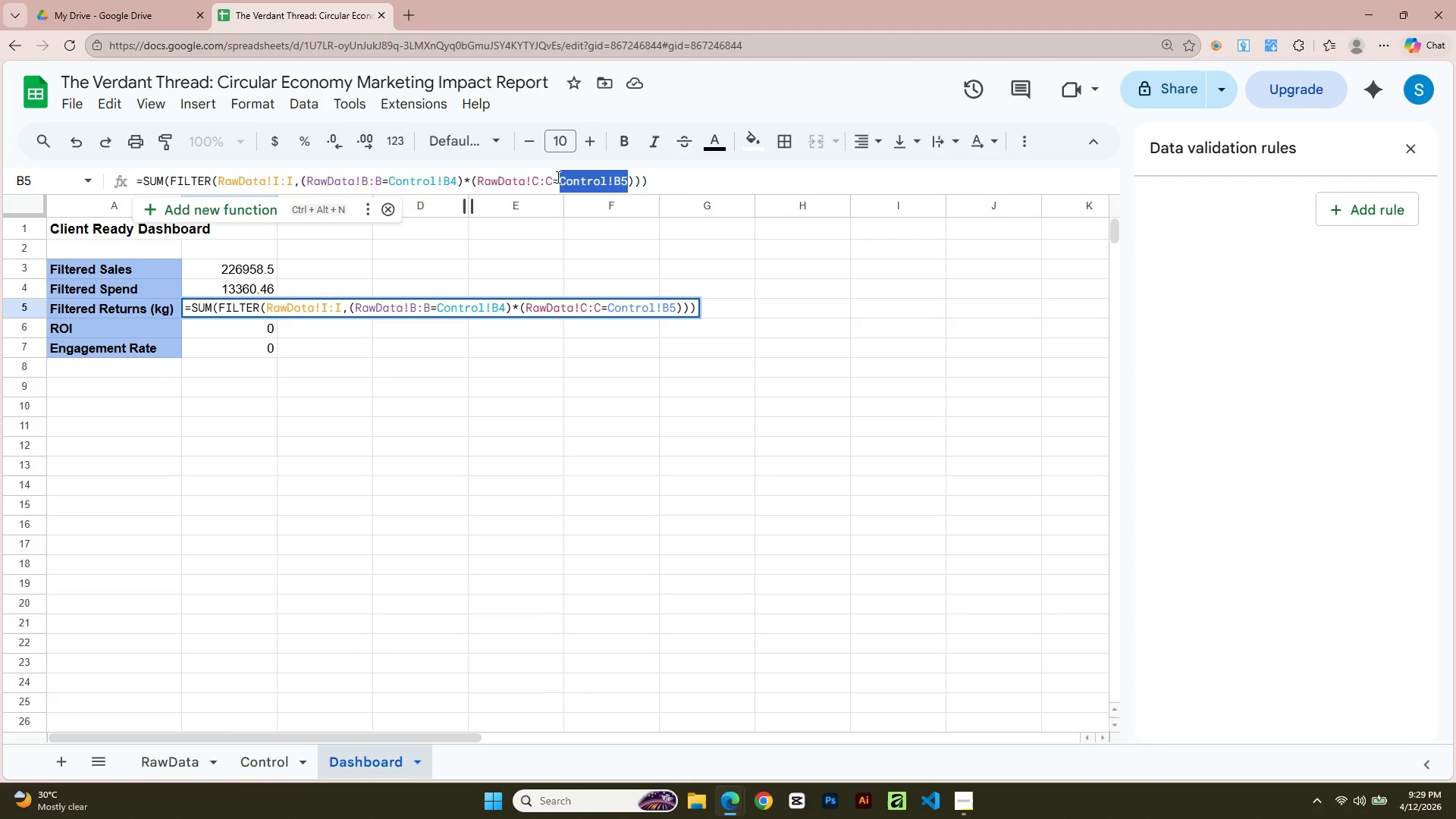 
triple_click([557, 177])
 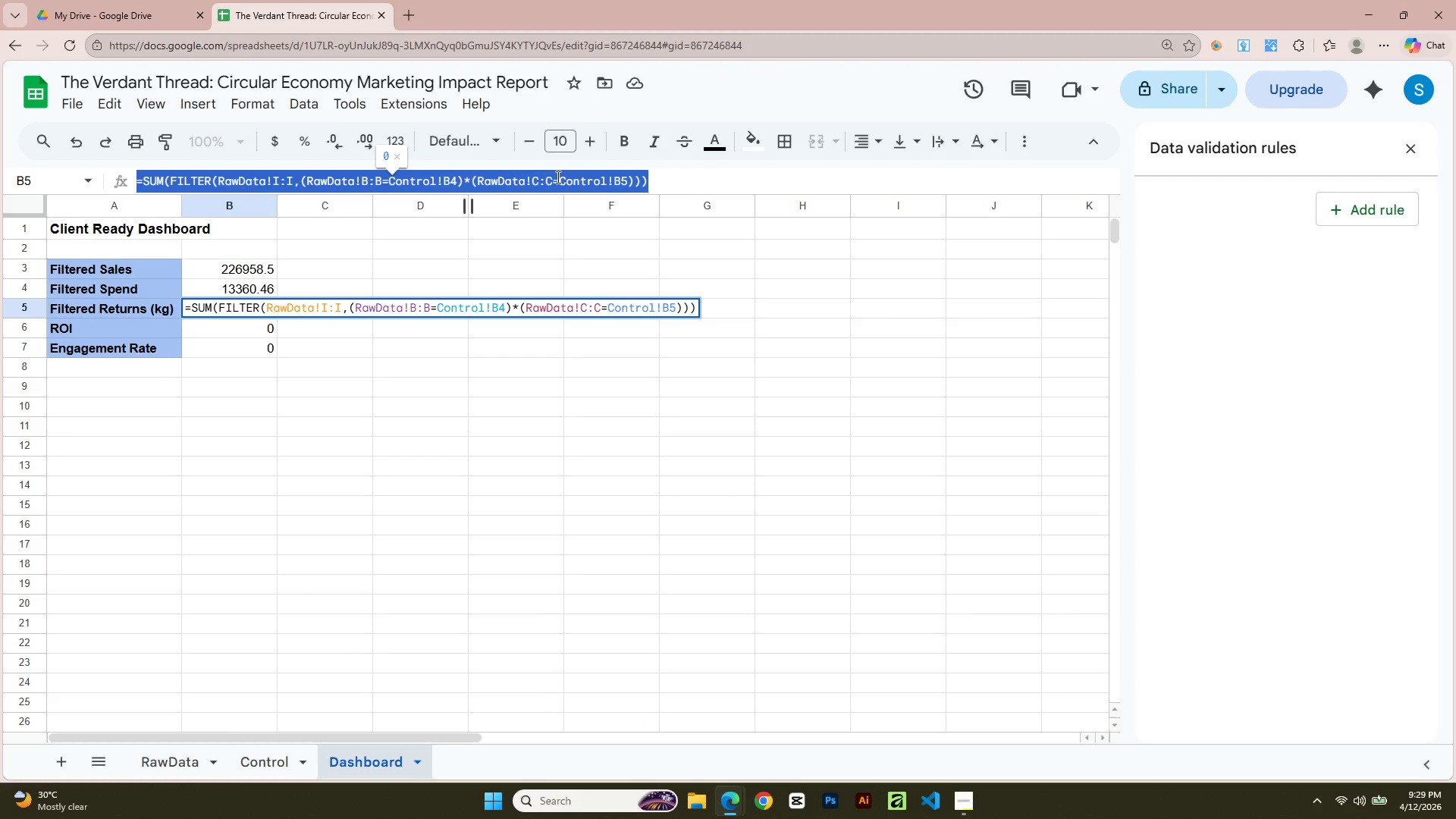 
key(Control+V)
 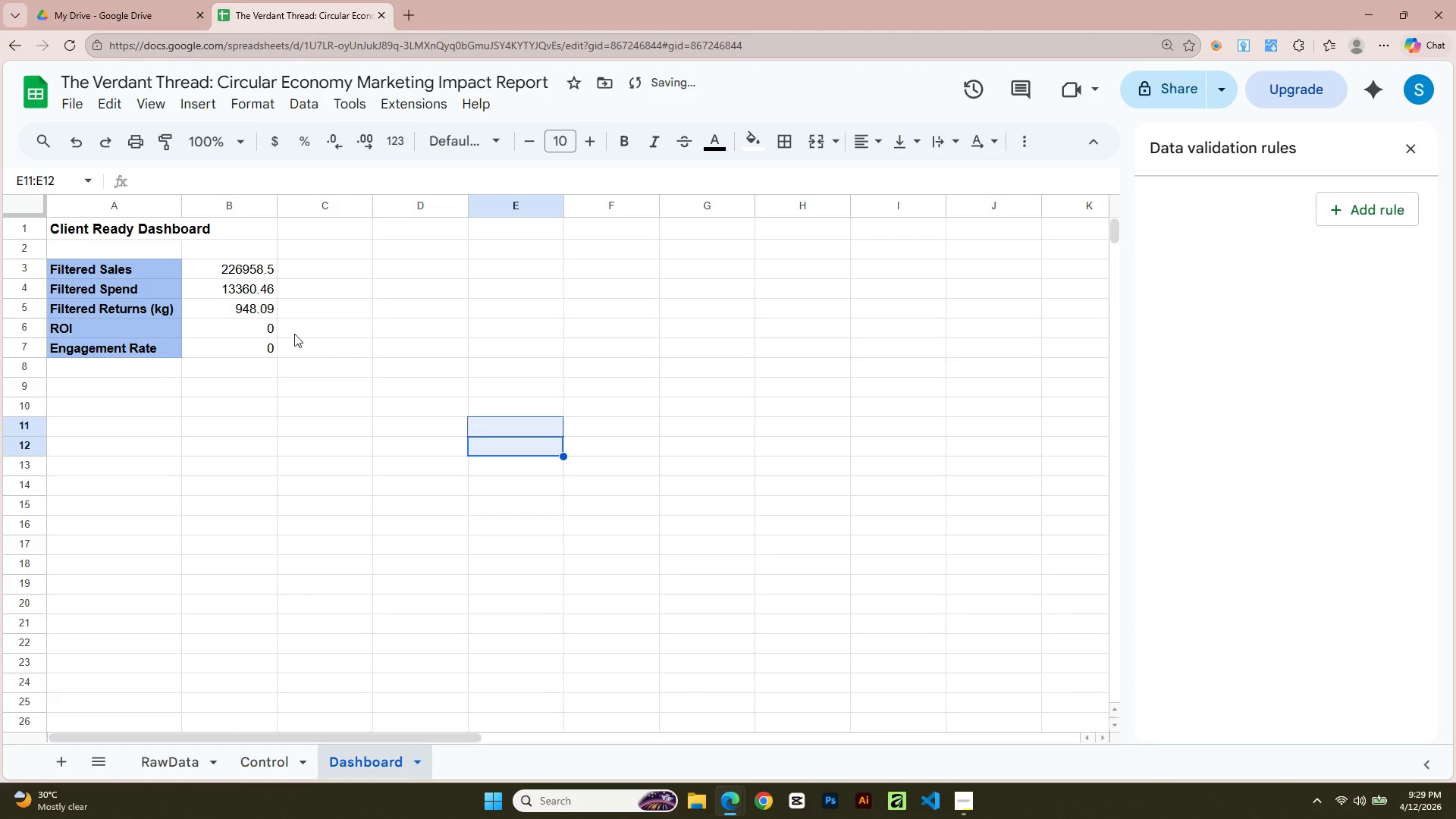 
key(Alt+AltLeft)
 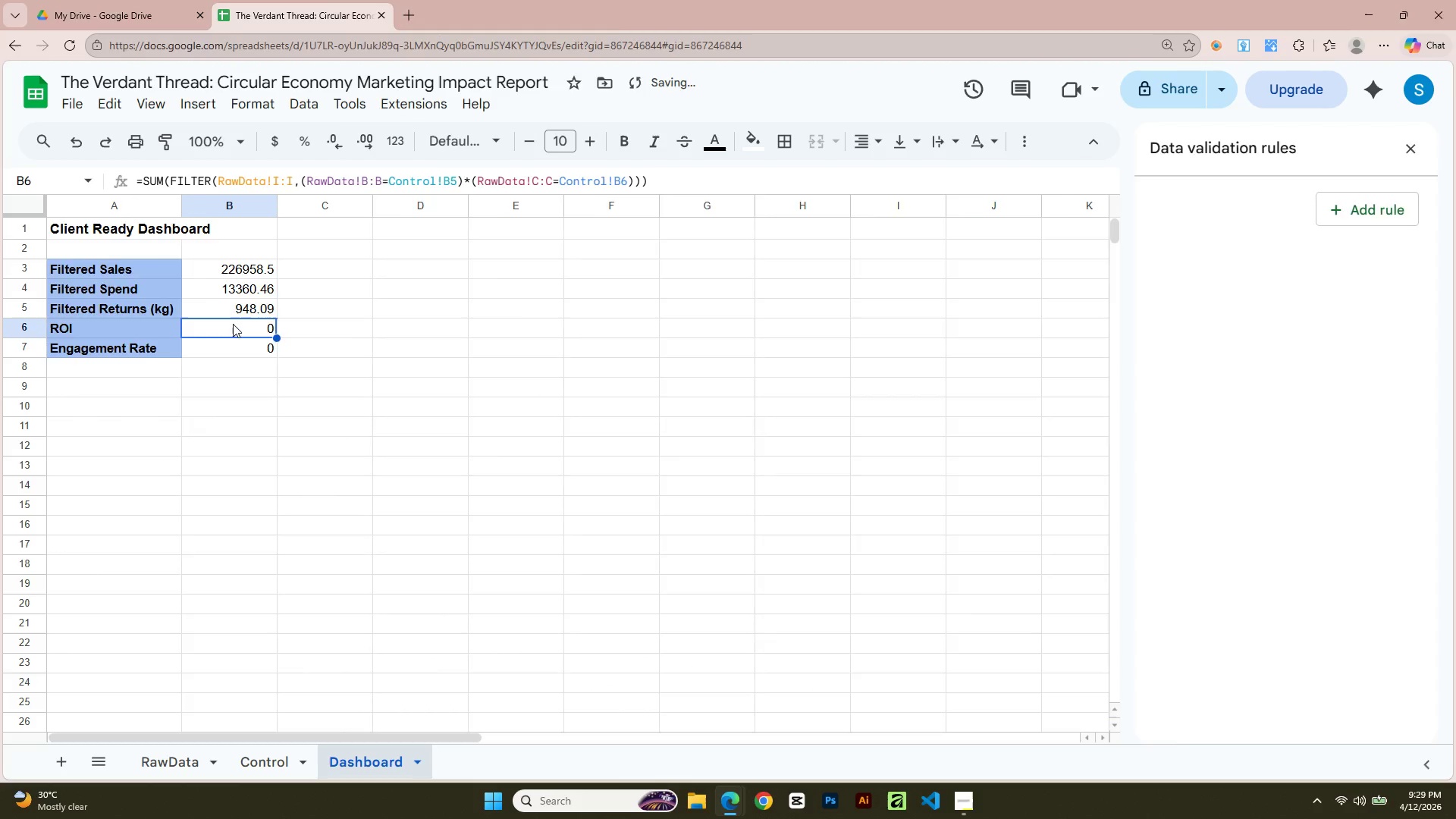 
key(Alt+Tab)
 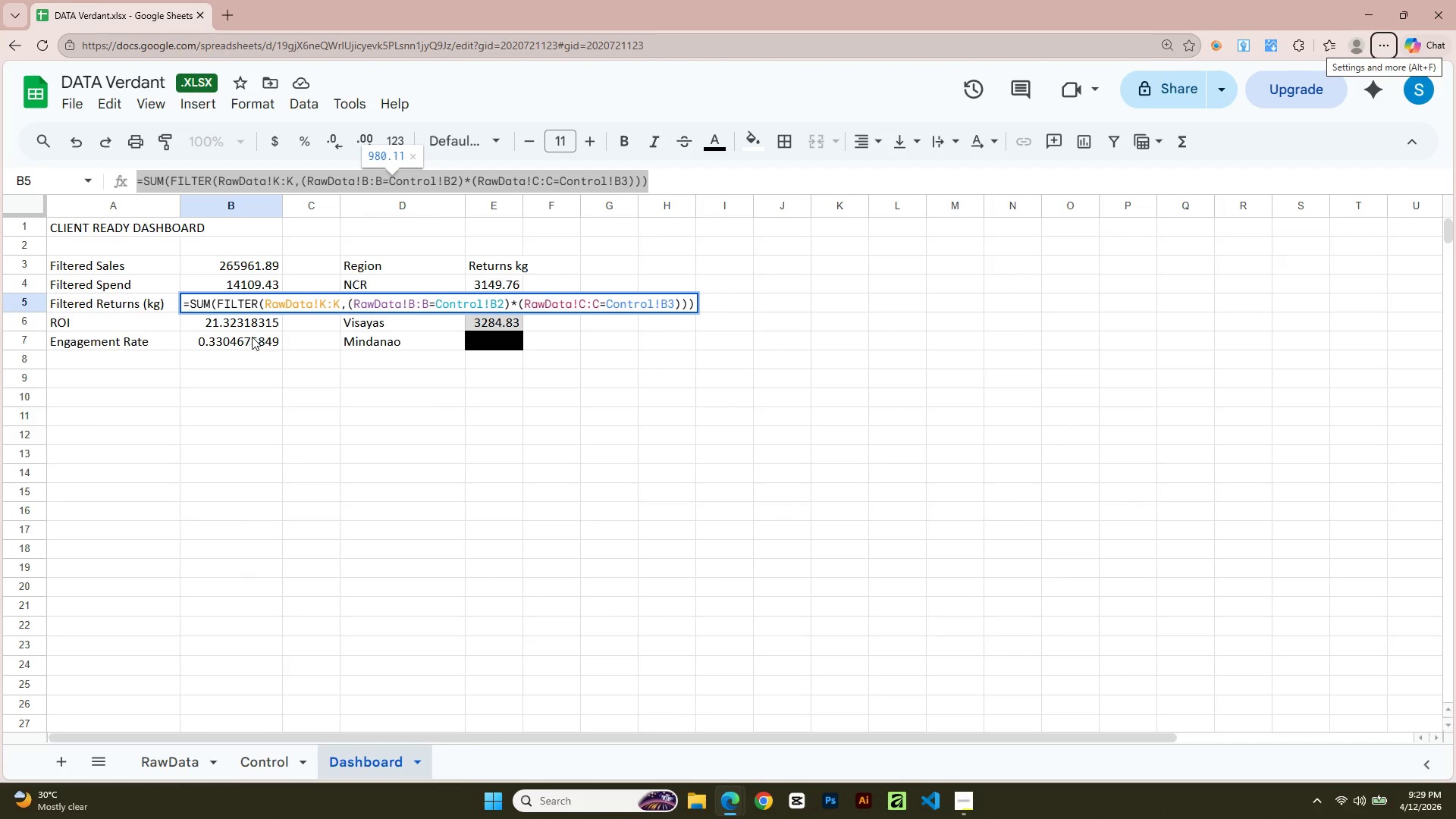 
left_click([243, 330])
 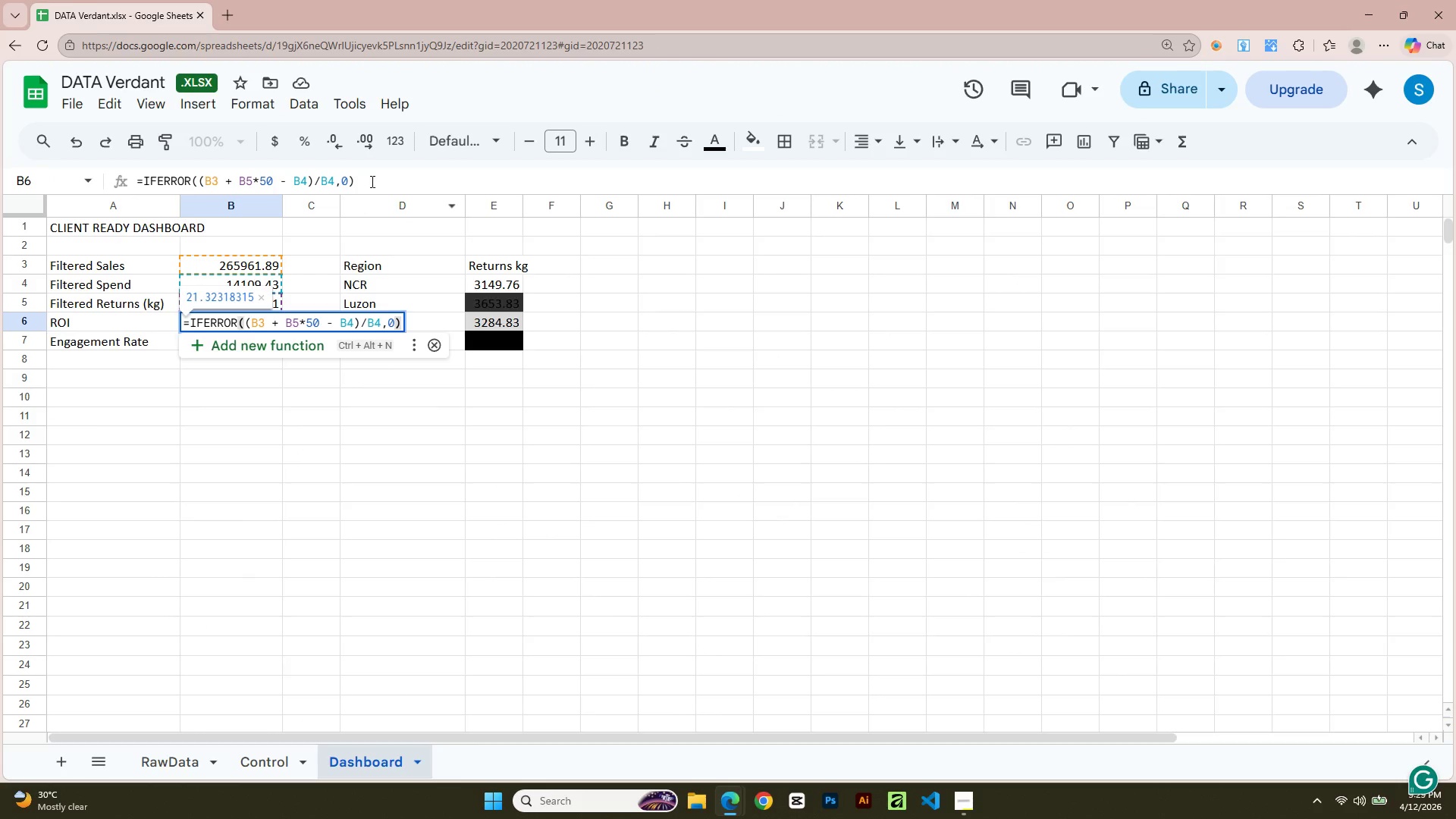 
double_click([373, 180])
 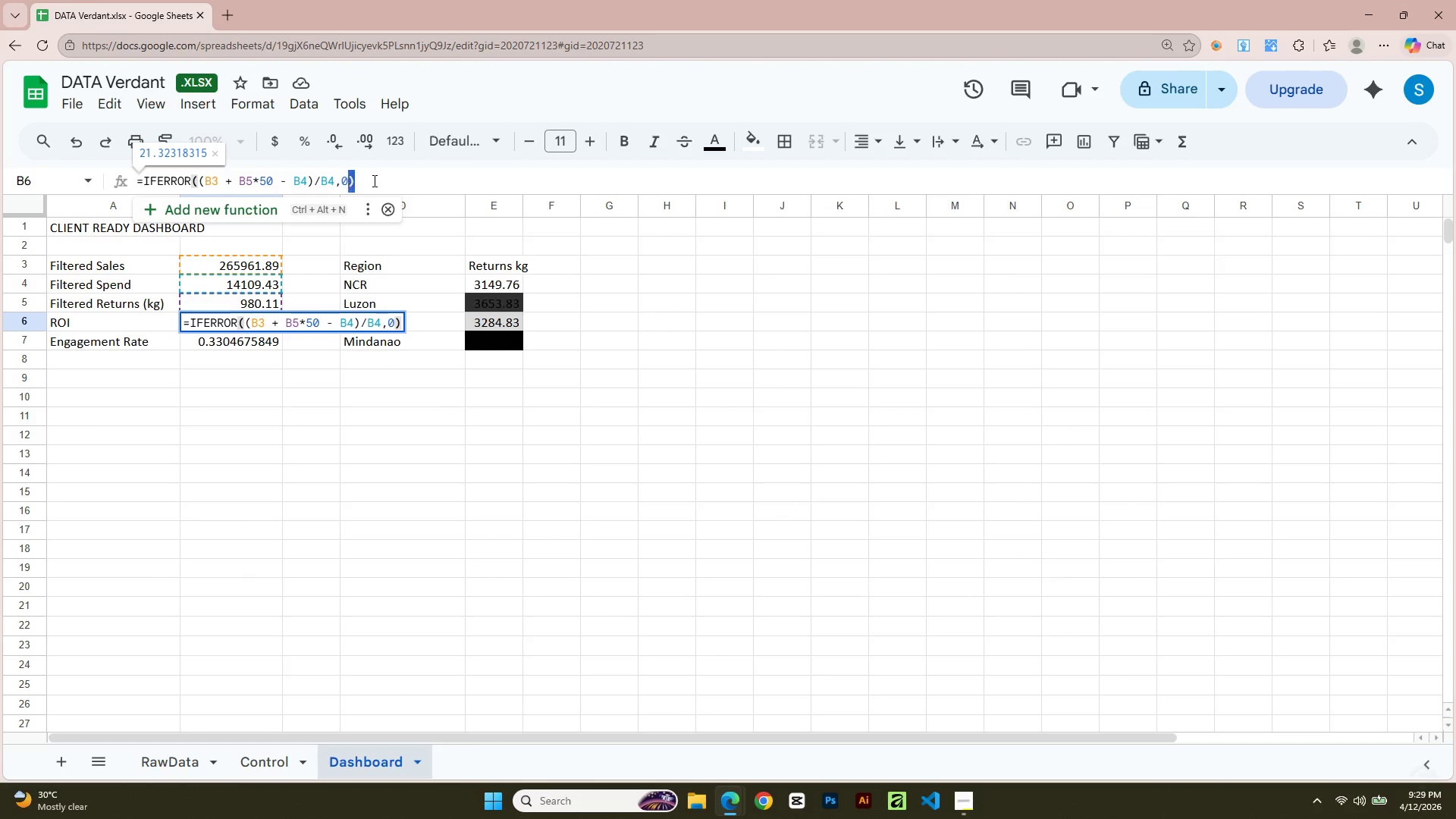 
triple_click([373, 180])
 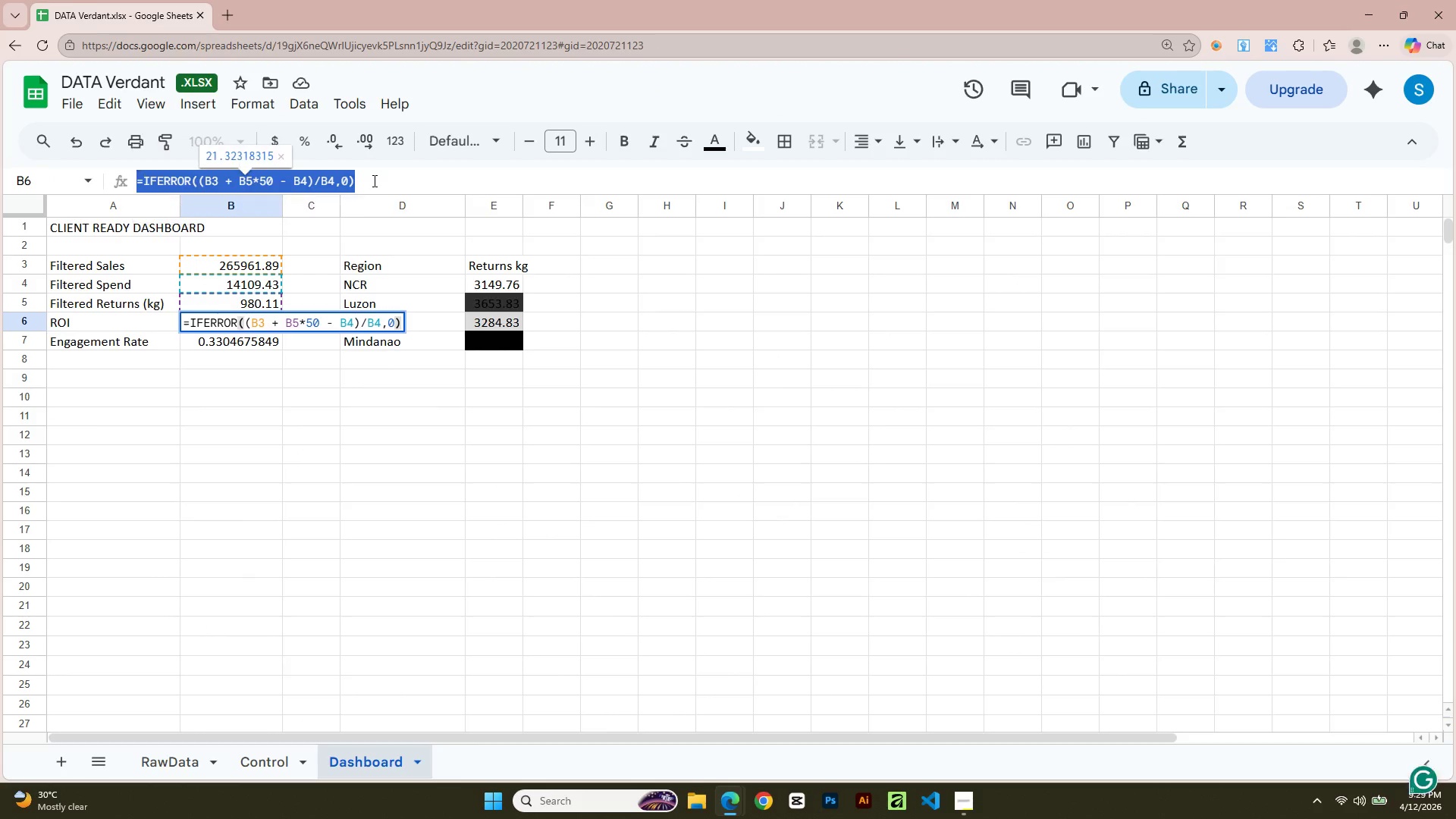 
key(Control+C)
 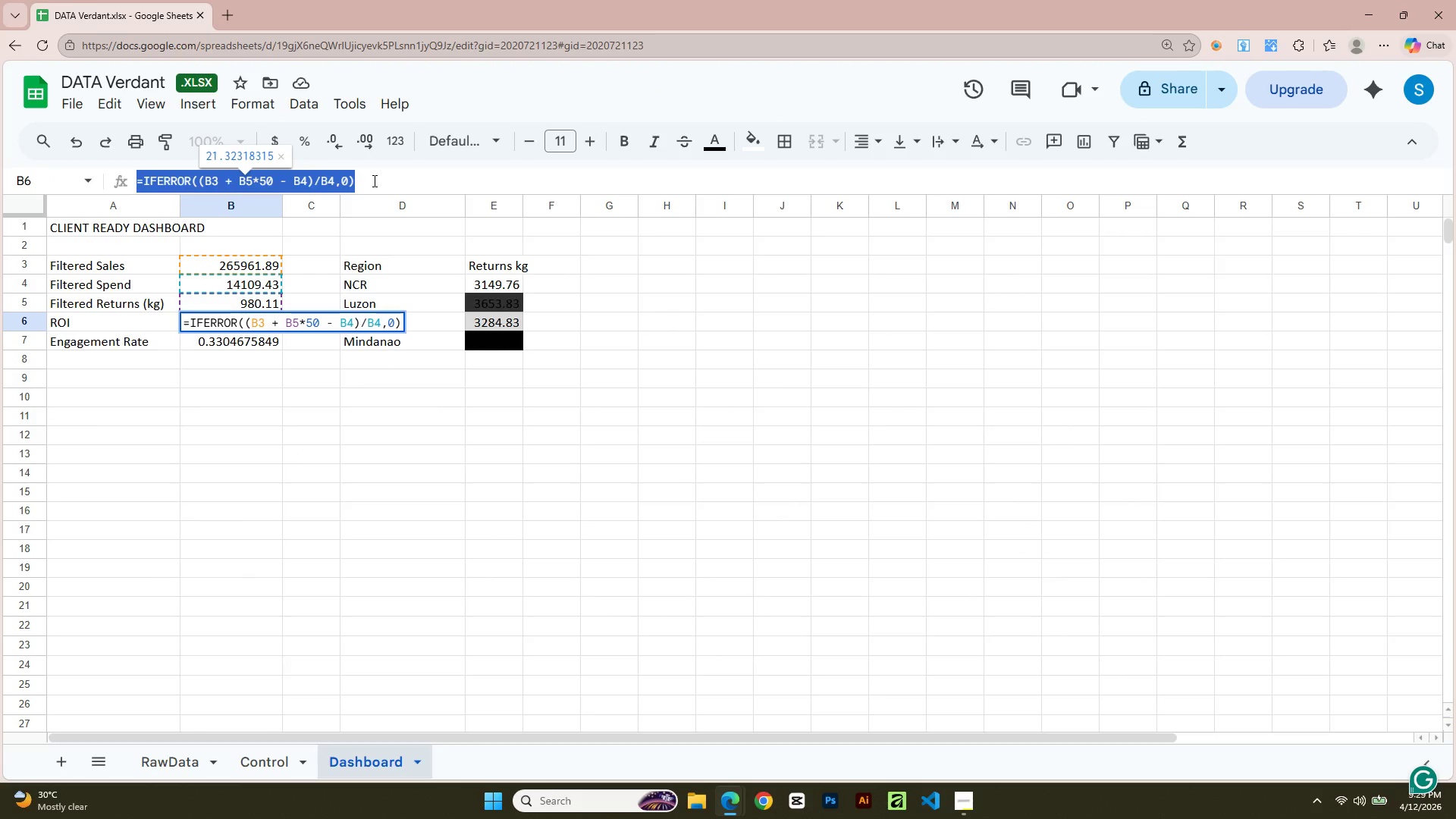 
key(Alt+Tab)
 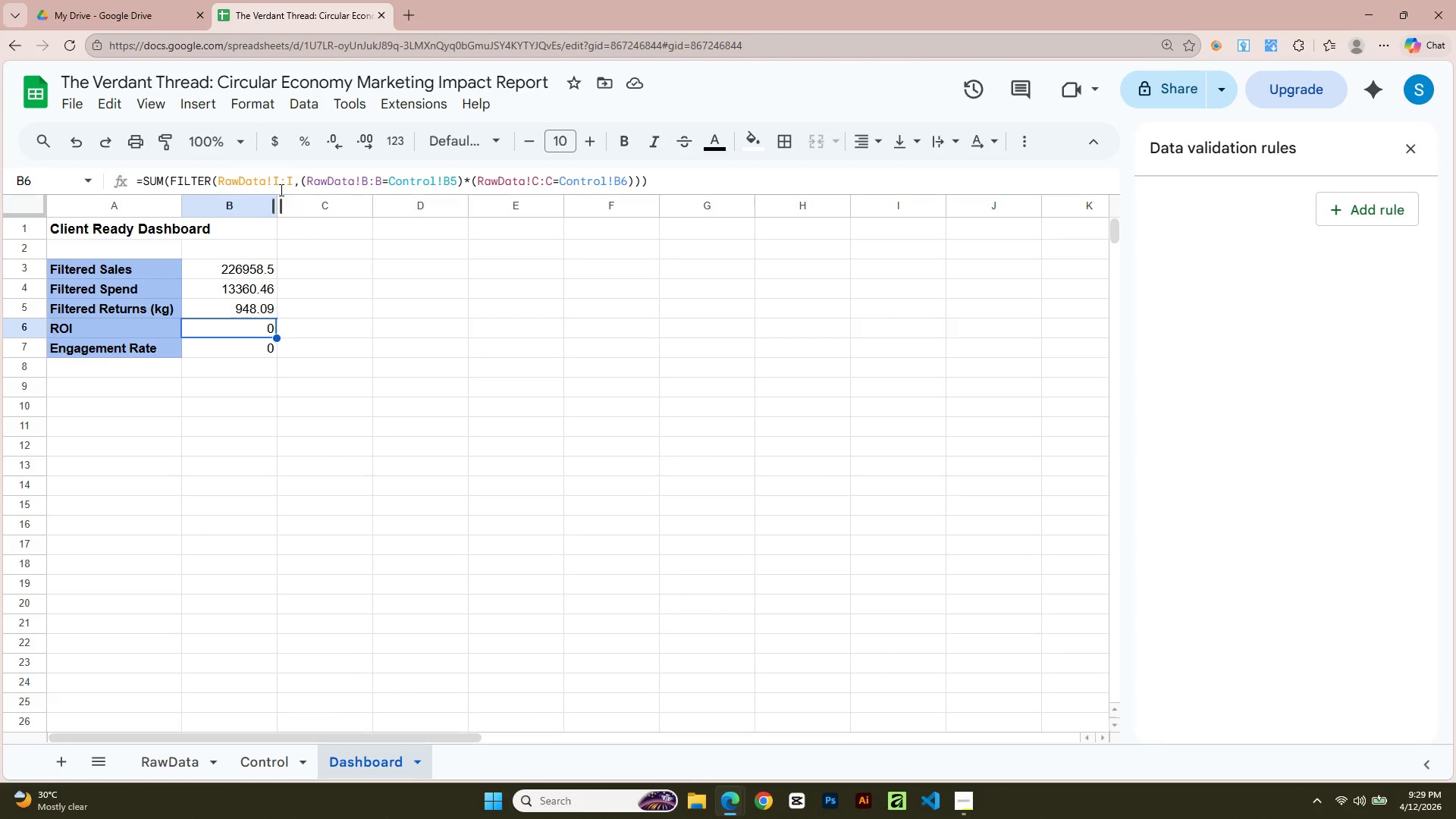 
double_click([276, 178])
 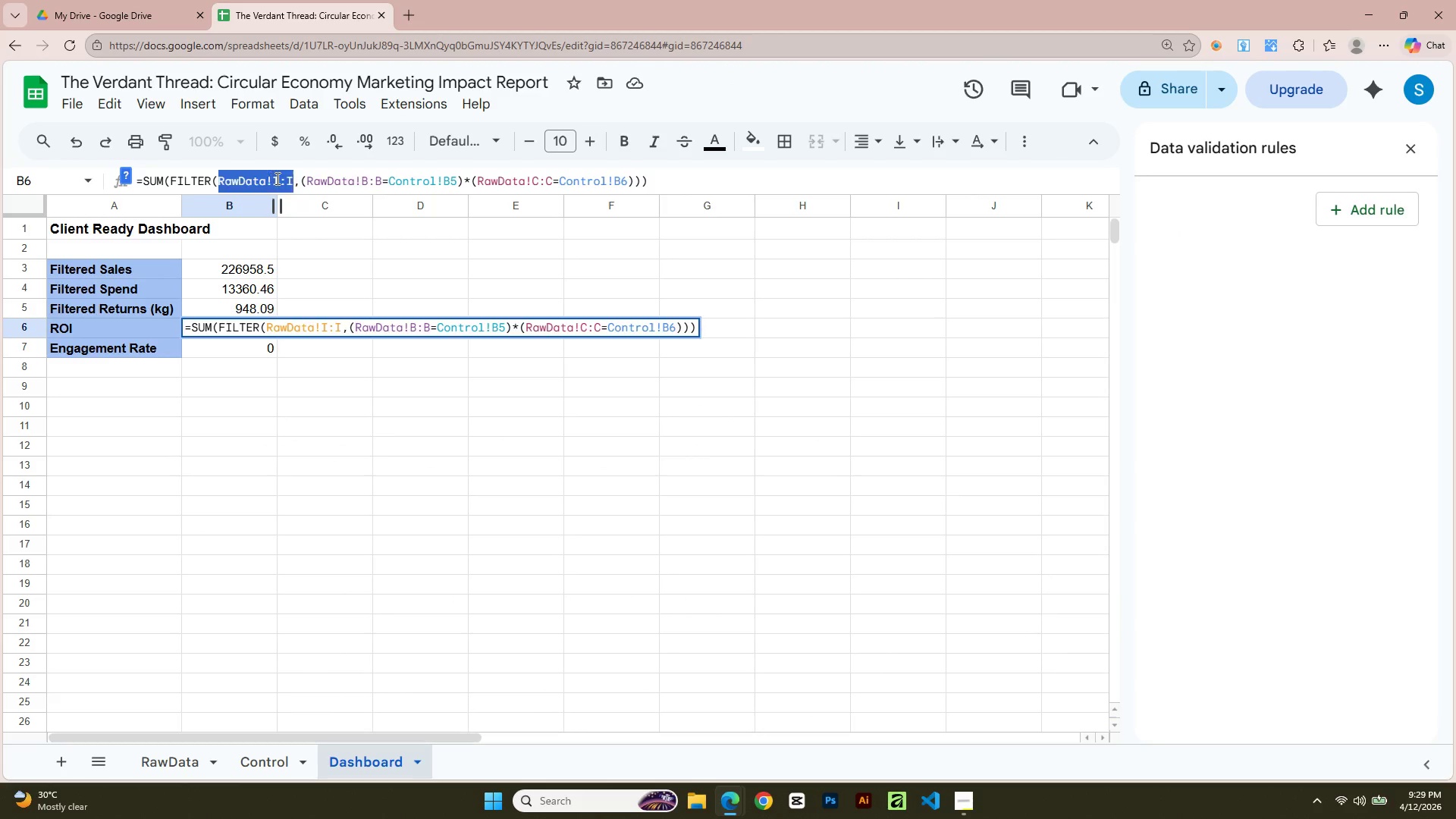 
triple_click([276, 178])
 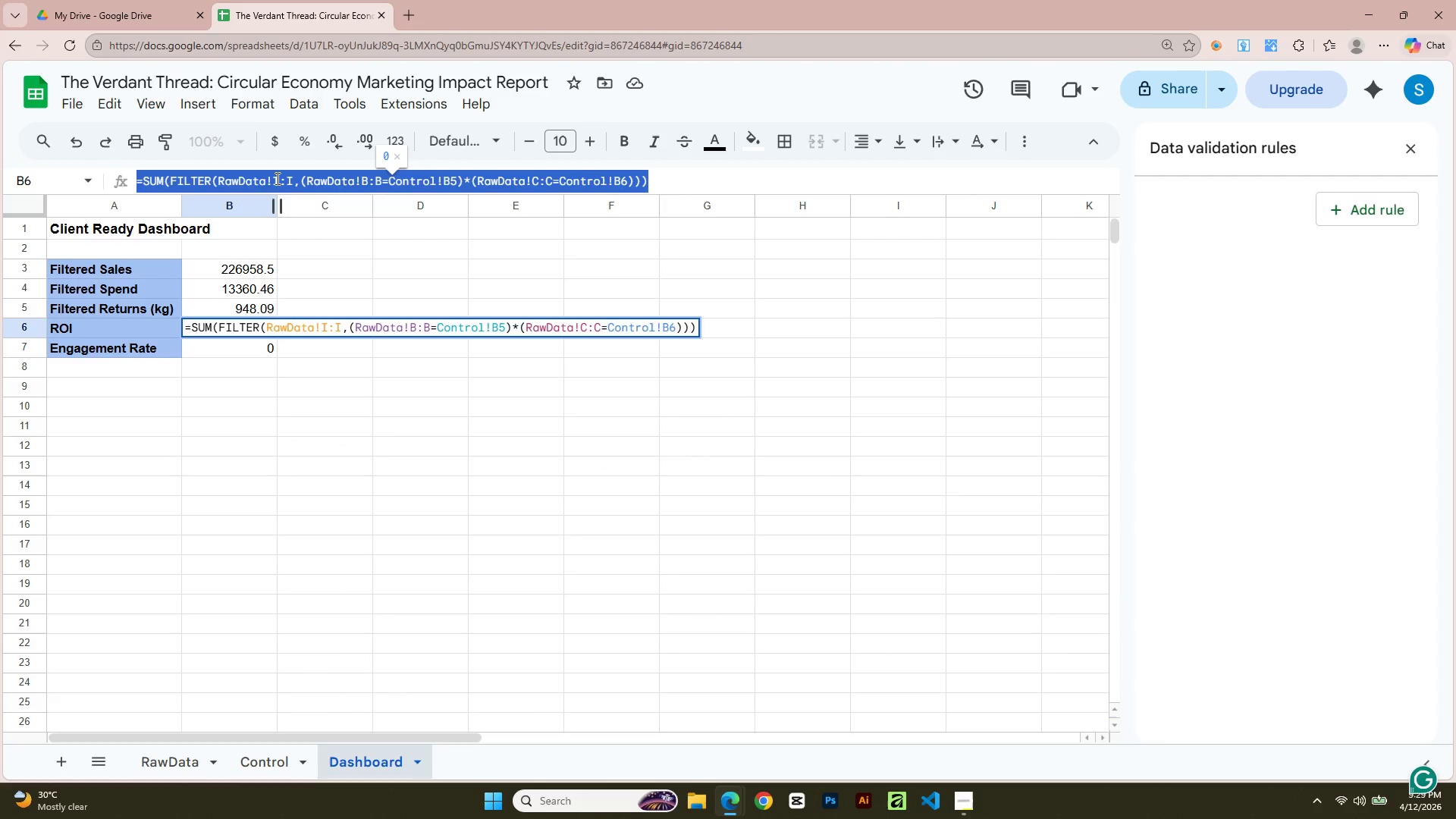 
key(Control+V)
 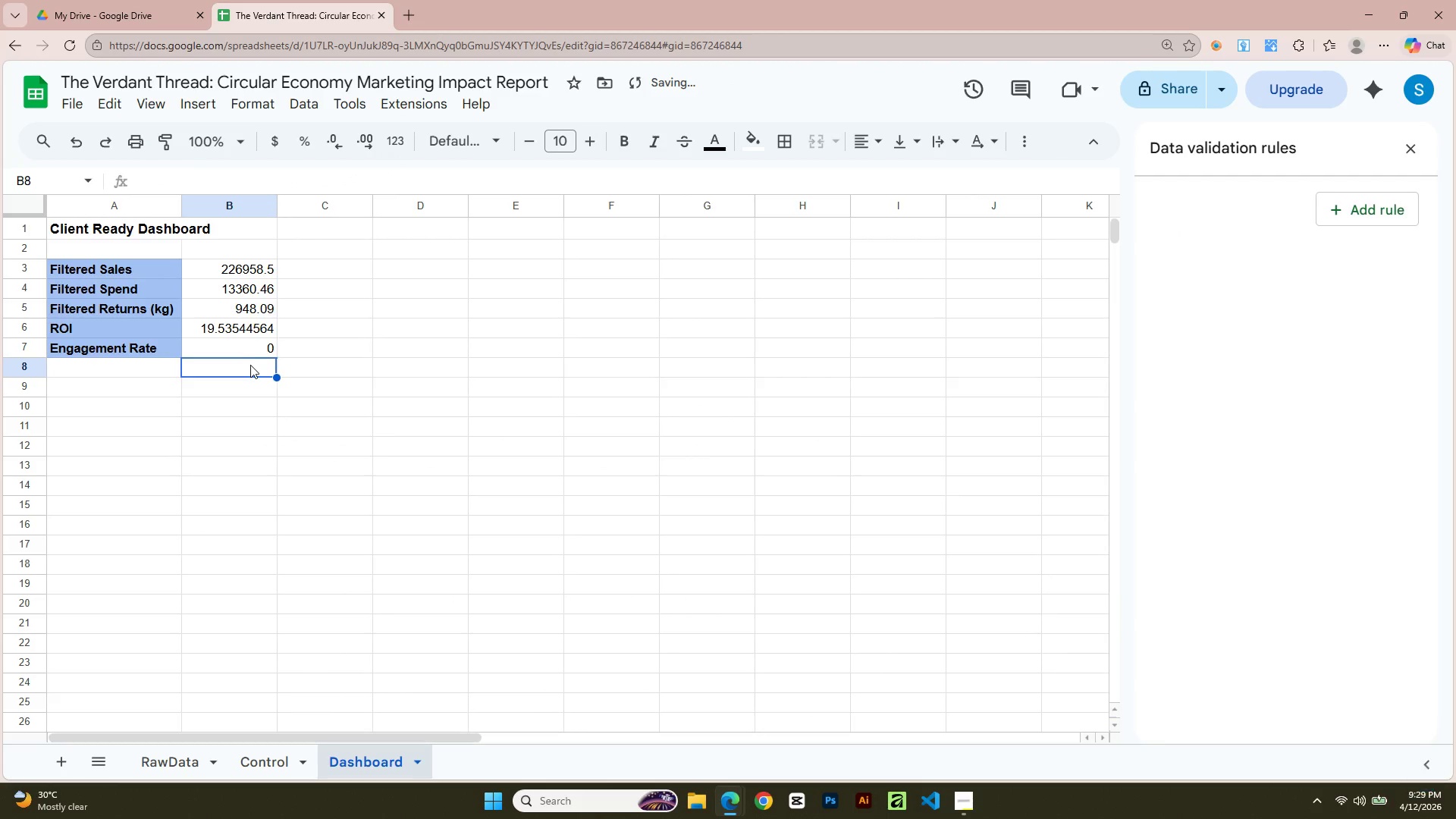 
left_click([256, 346])
 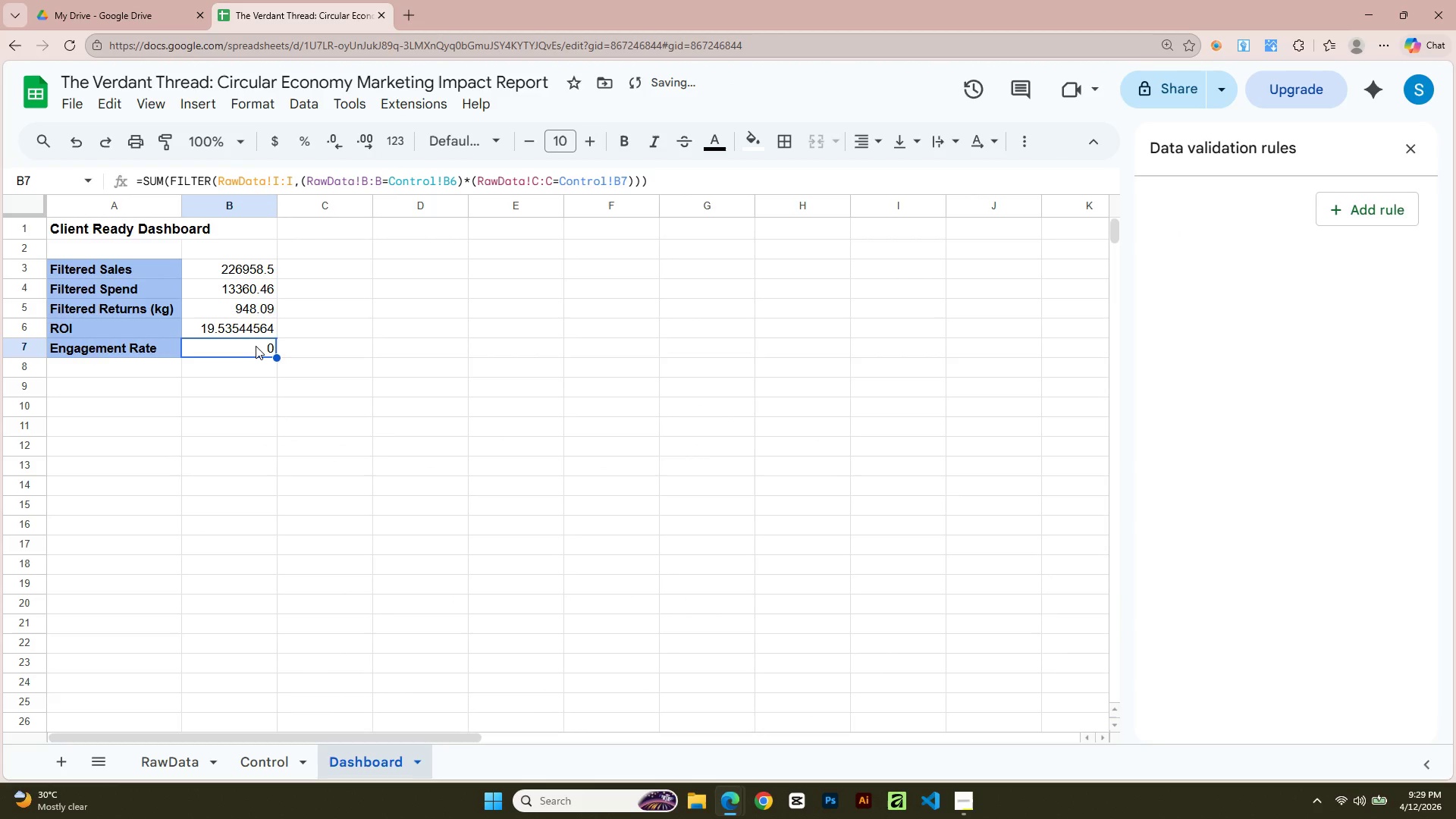 
key(Alt+Tab)
 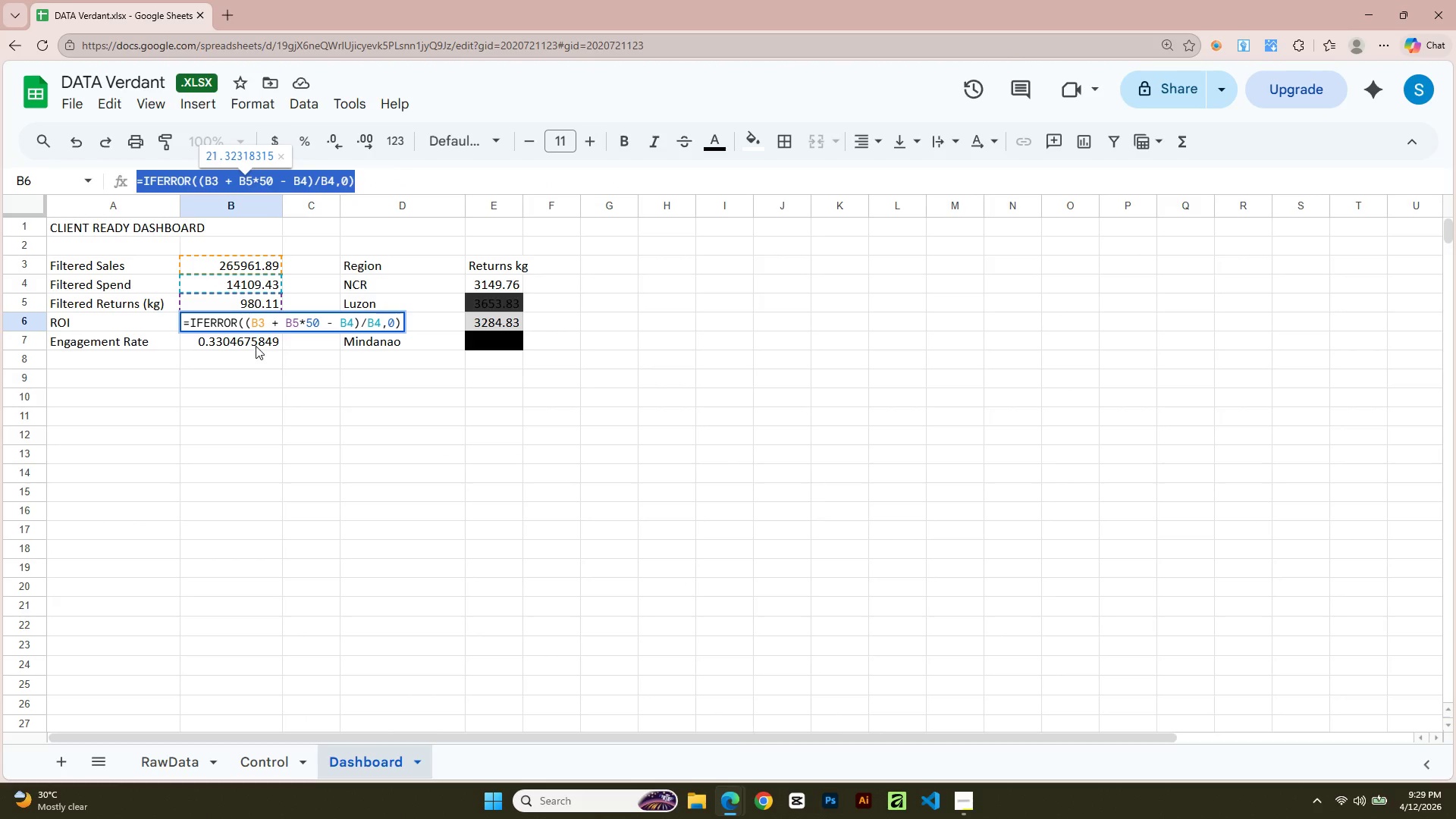 
left_click_drag(start_coordinate=[253, 347], to_coordinate=[238, 412])
 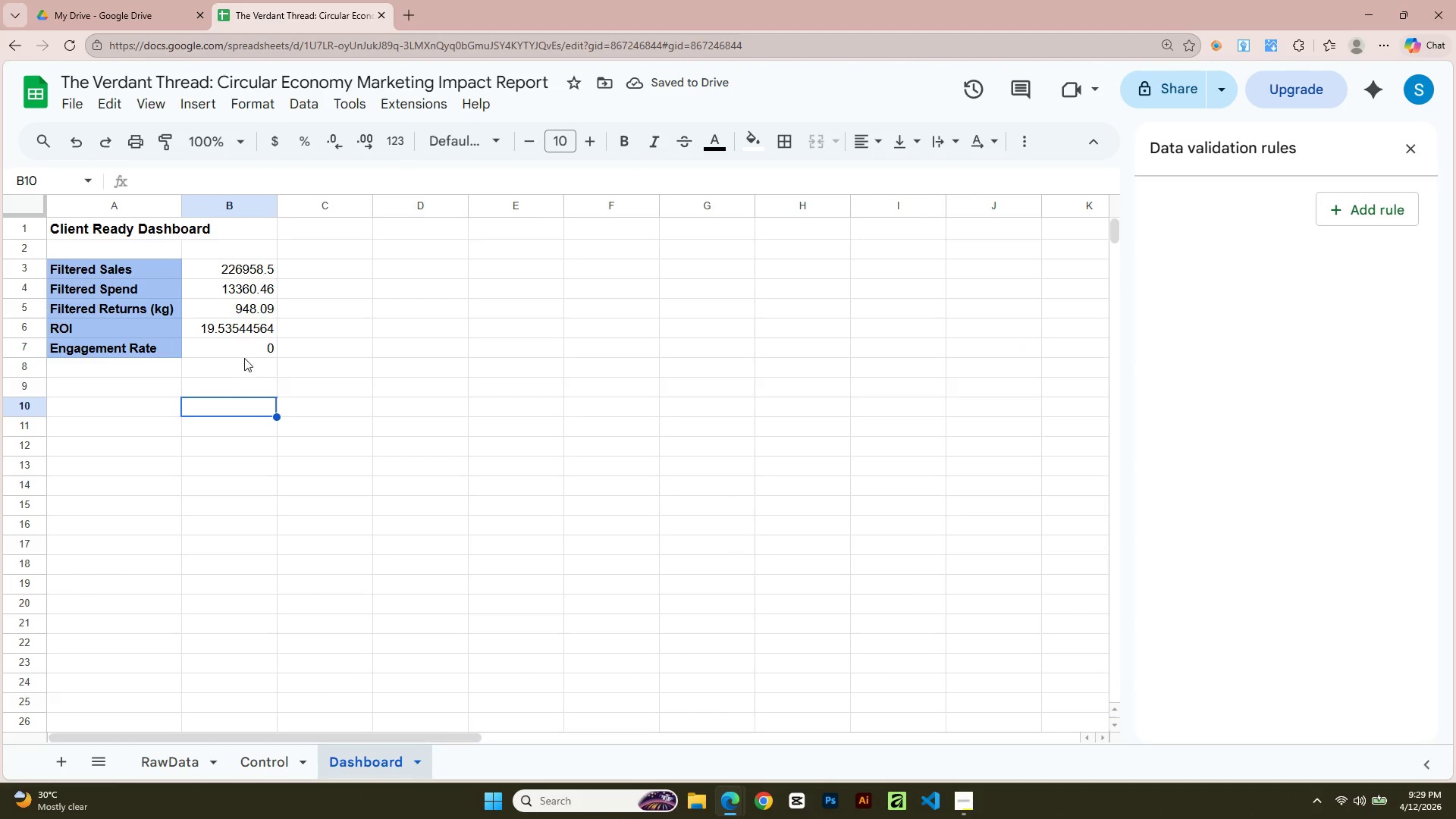 
key(Alt+AltLeft)
 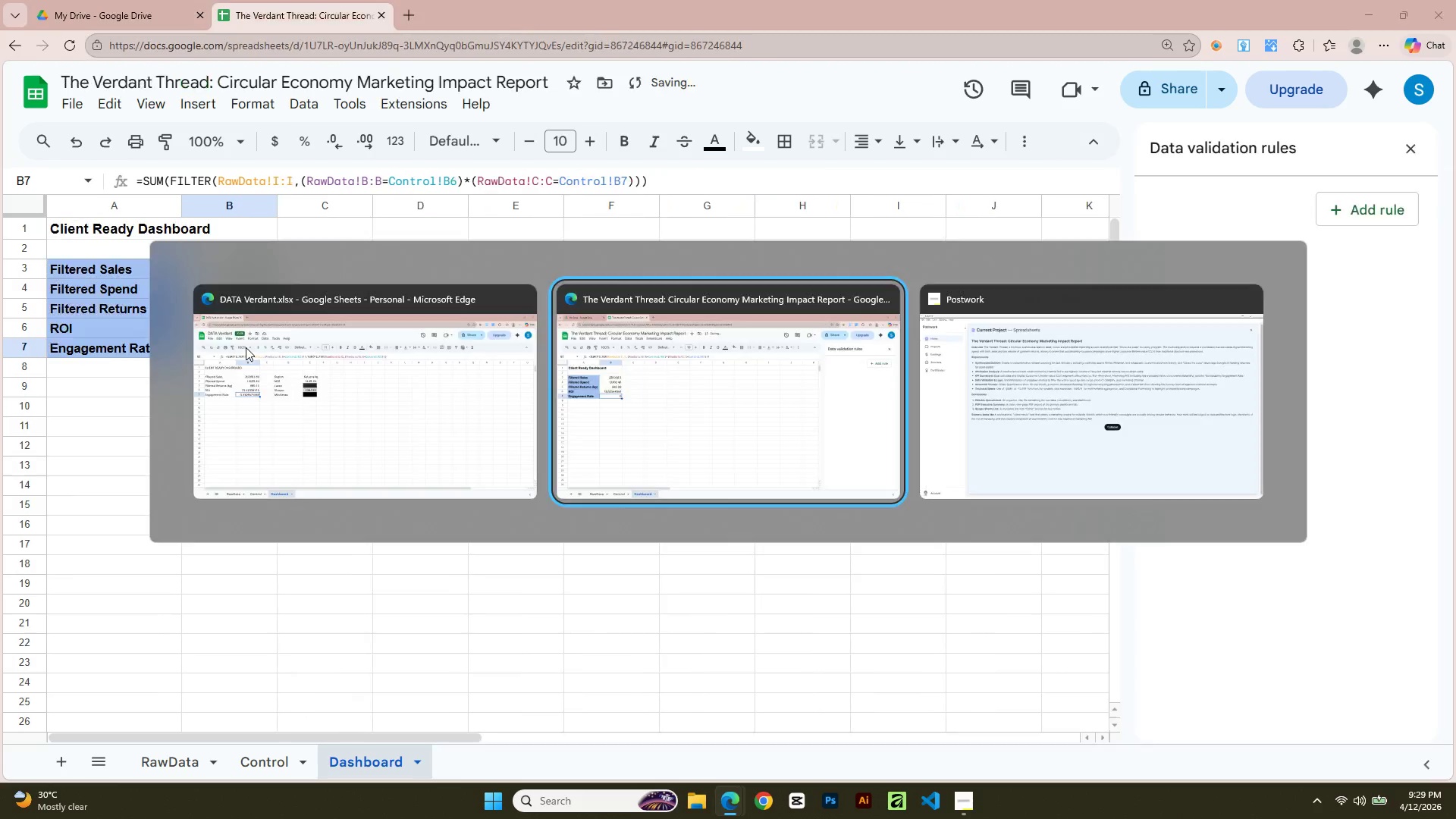 
key(Alt+Tab)
 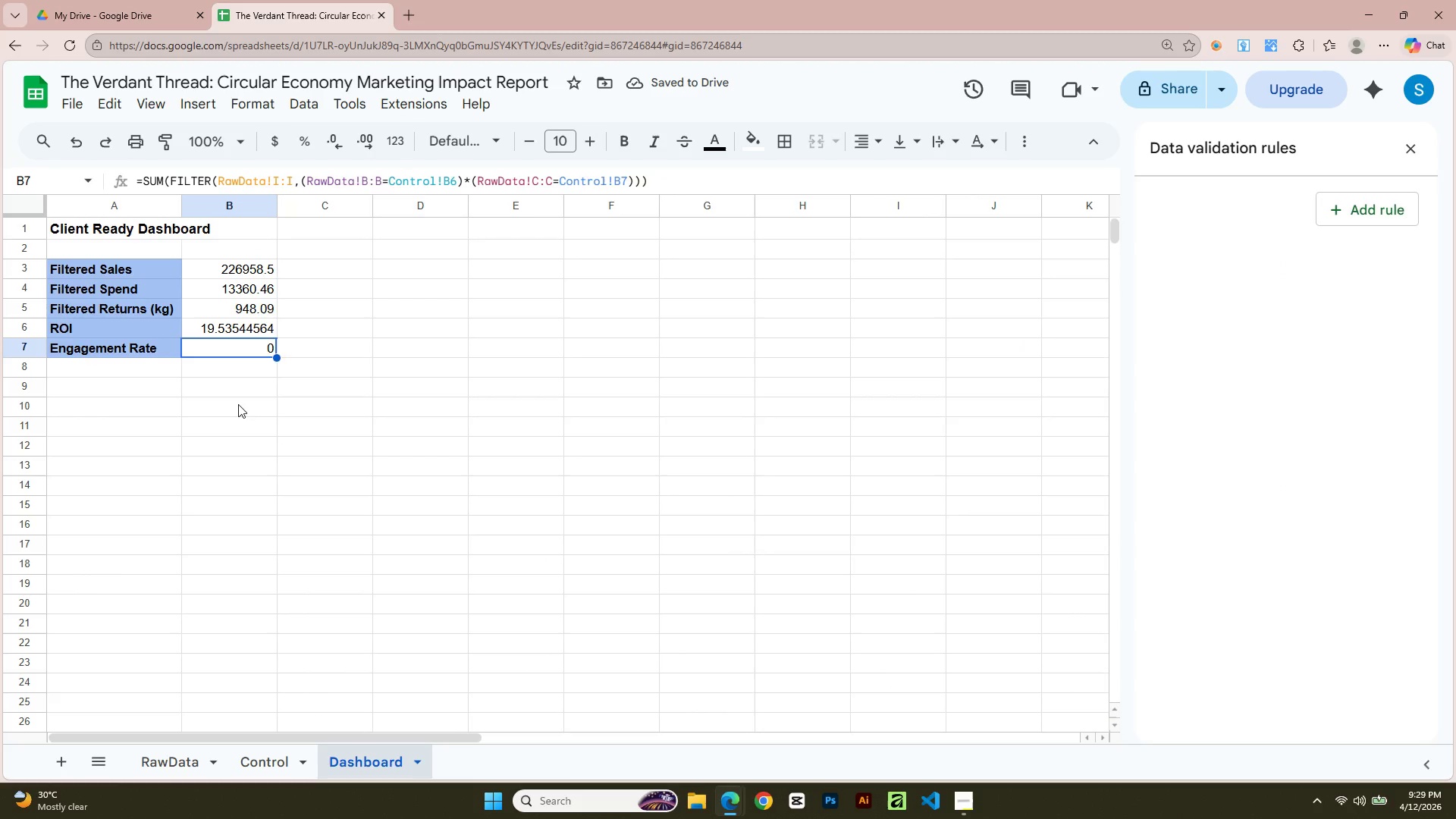 
left_click([238, 412])
 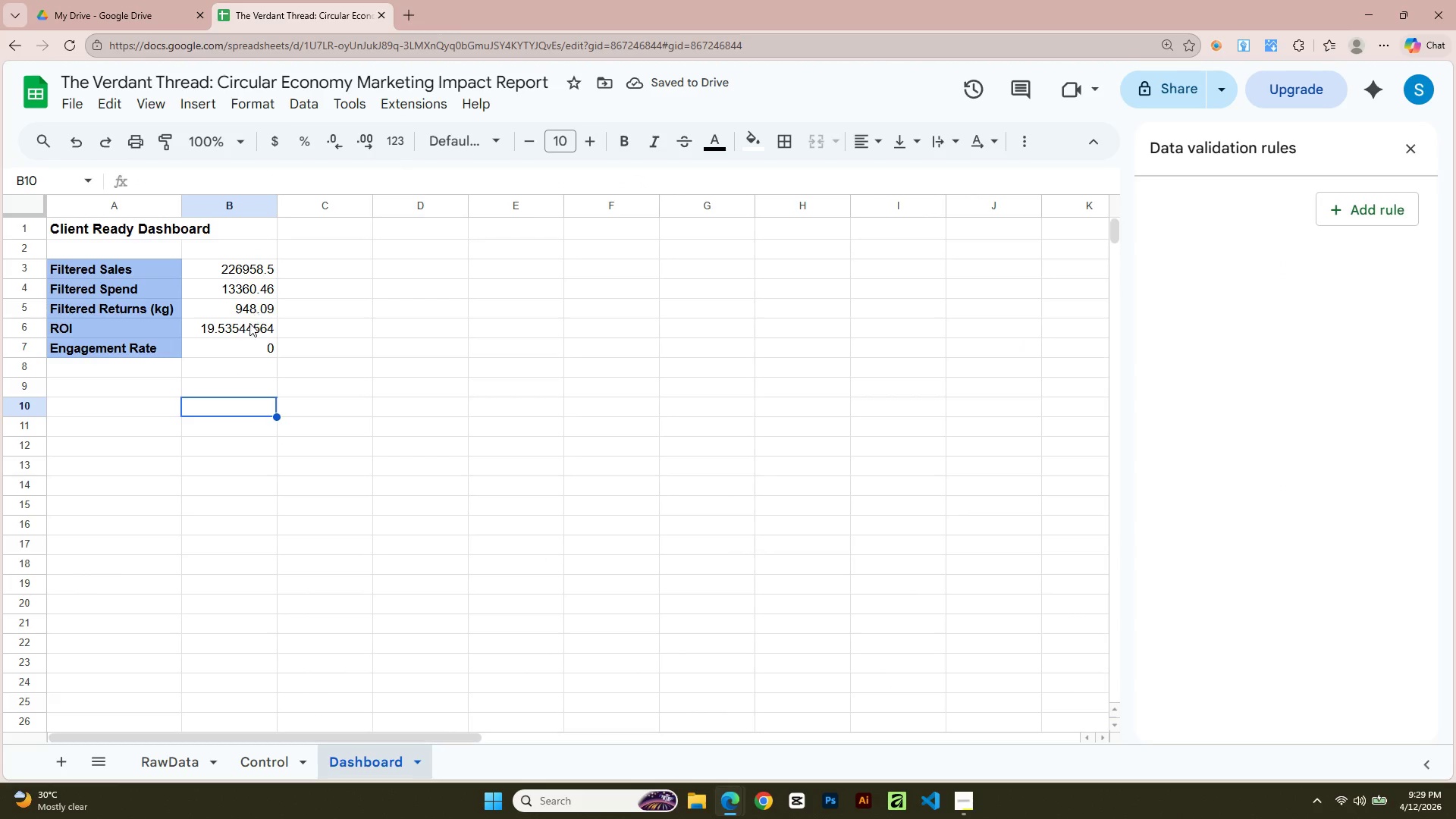 
left_click([248, 331])
 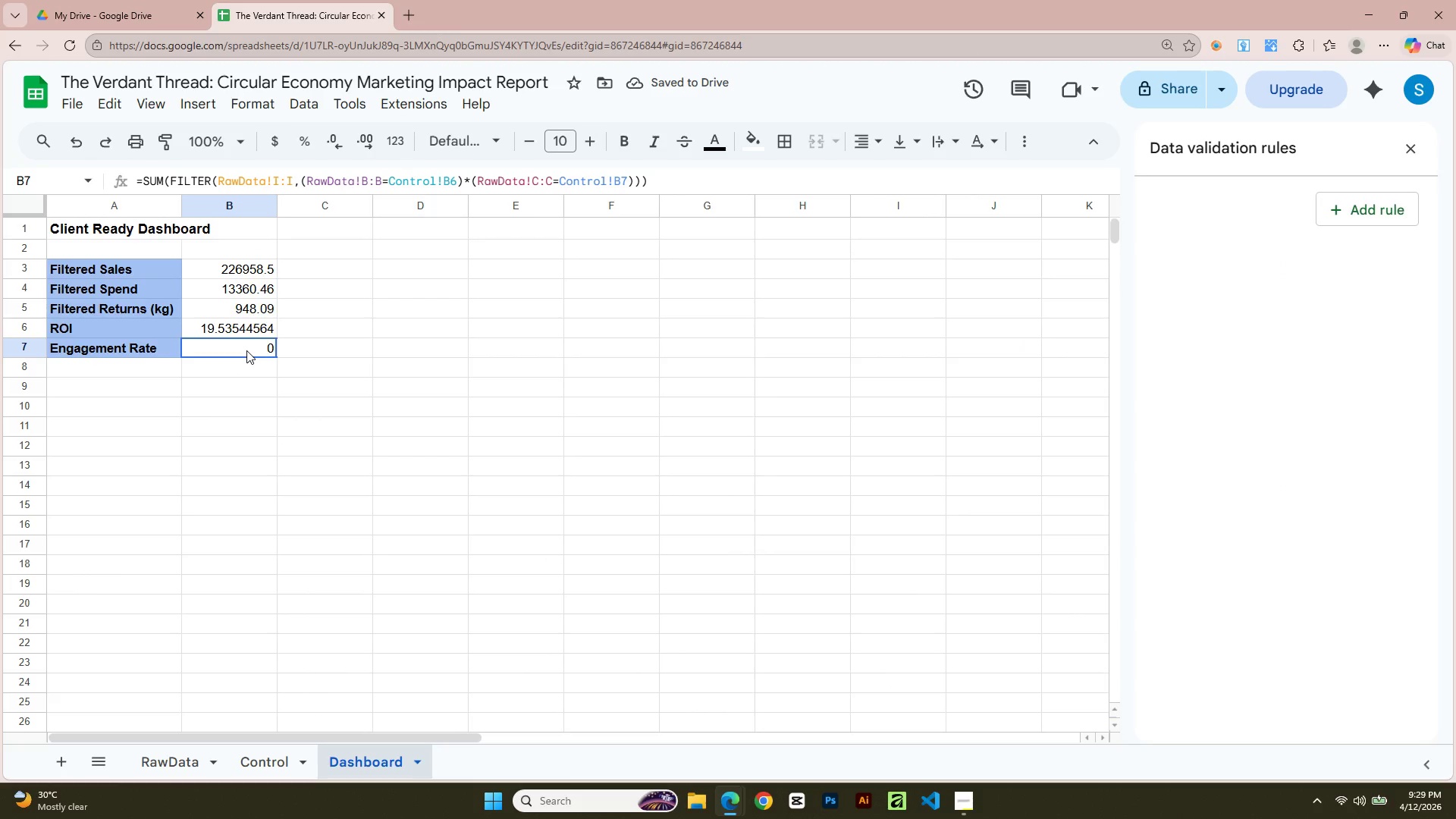 
key(Alt+AltLeft)
 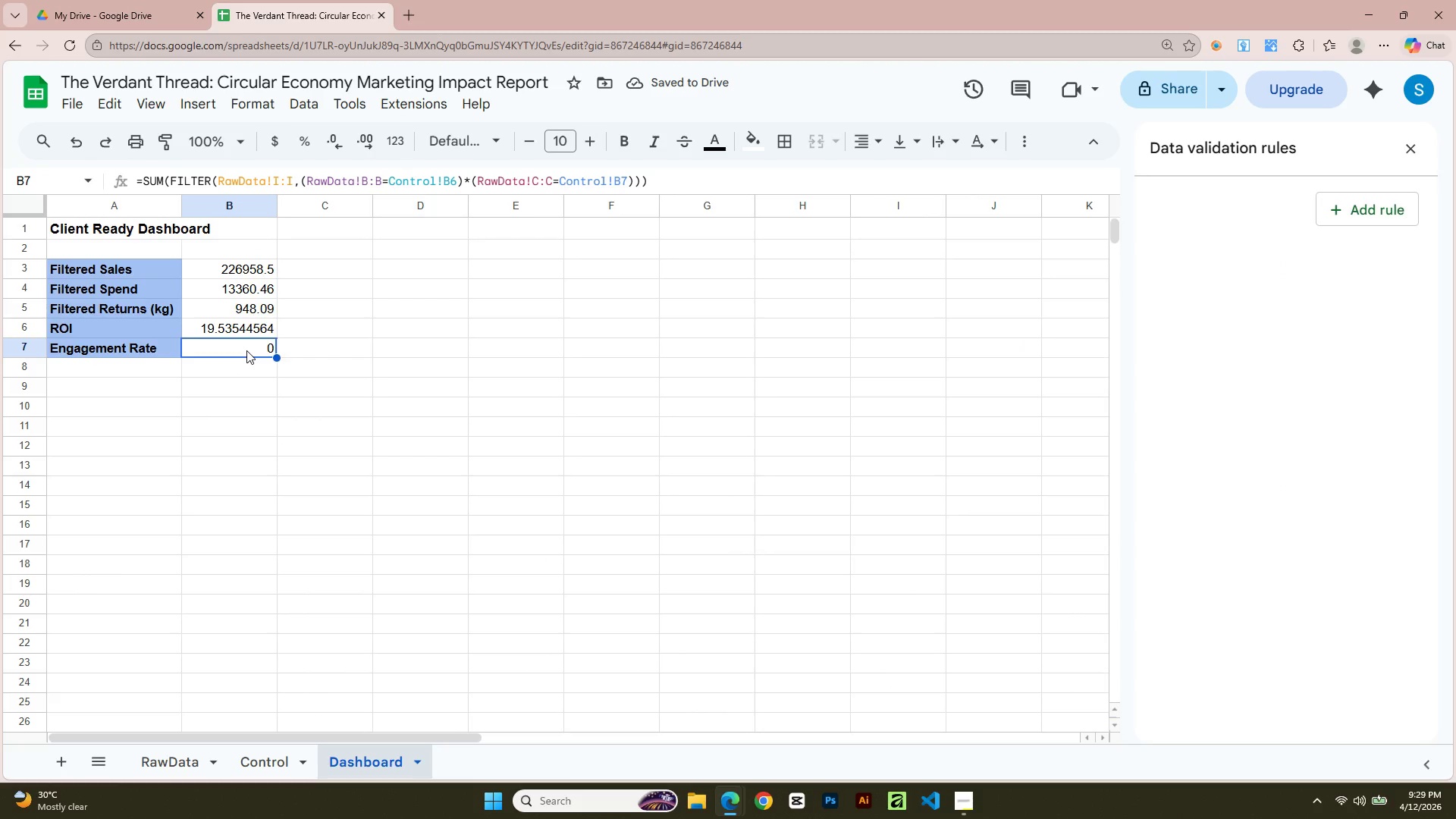 
key(Alt+Tab)
 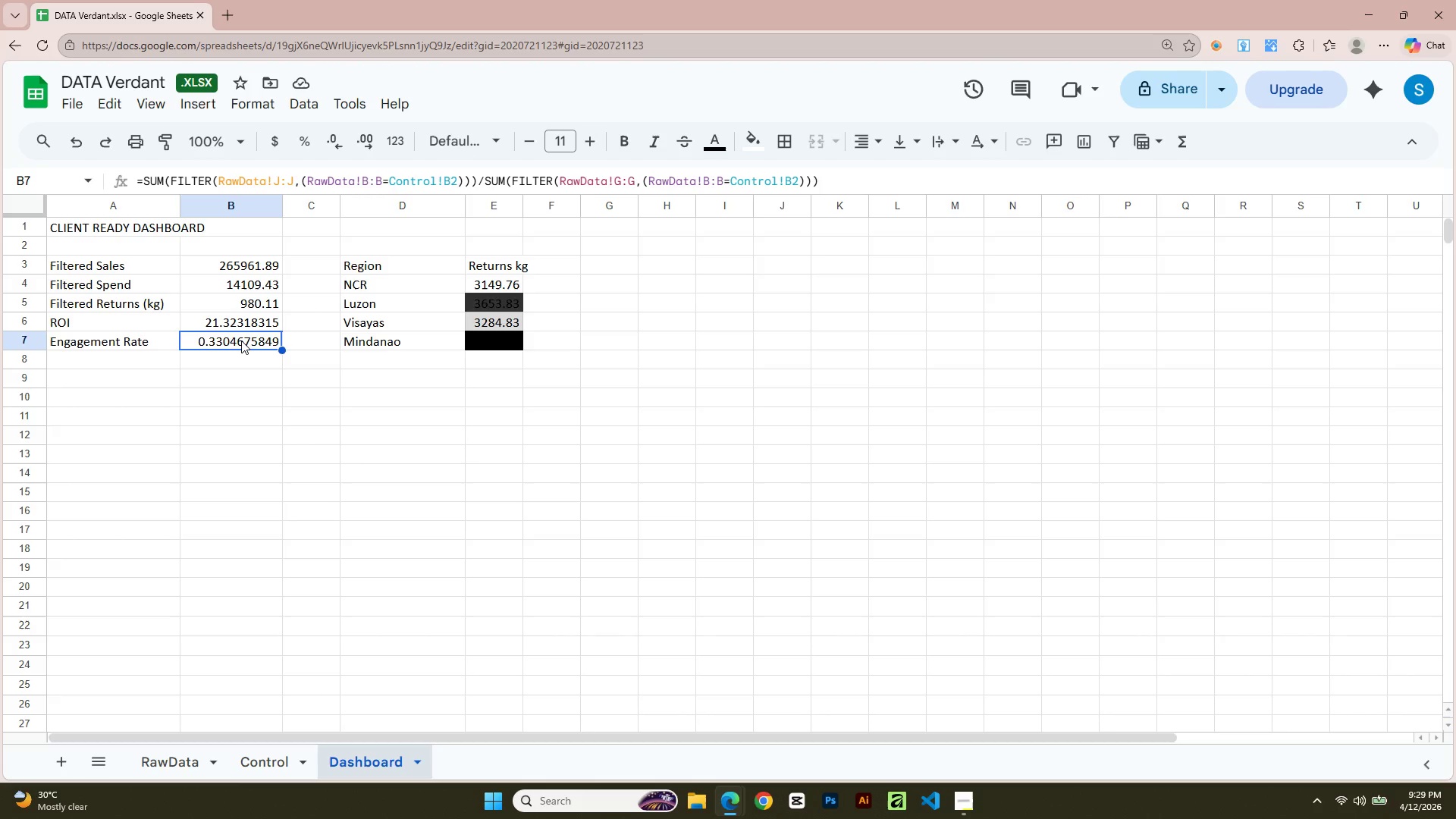 
left_click([241, 340])
 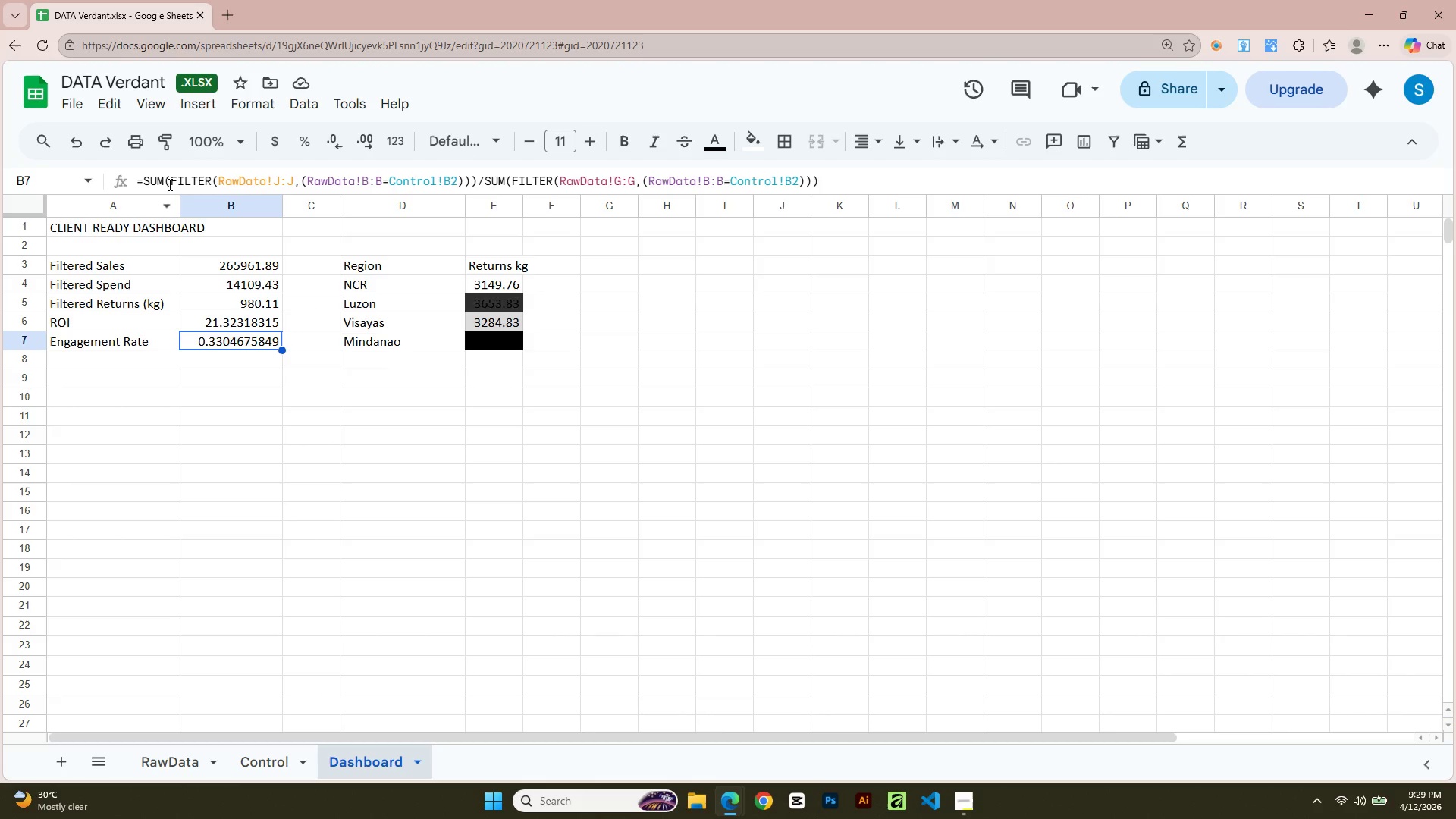 
double_click([166, 180])
 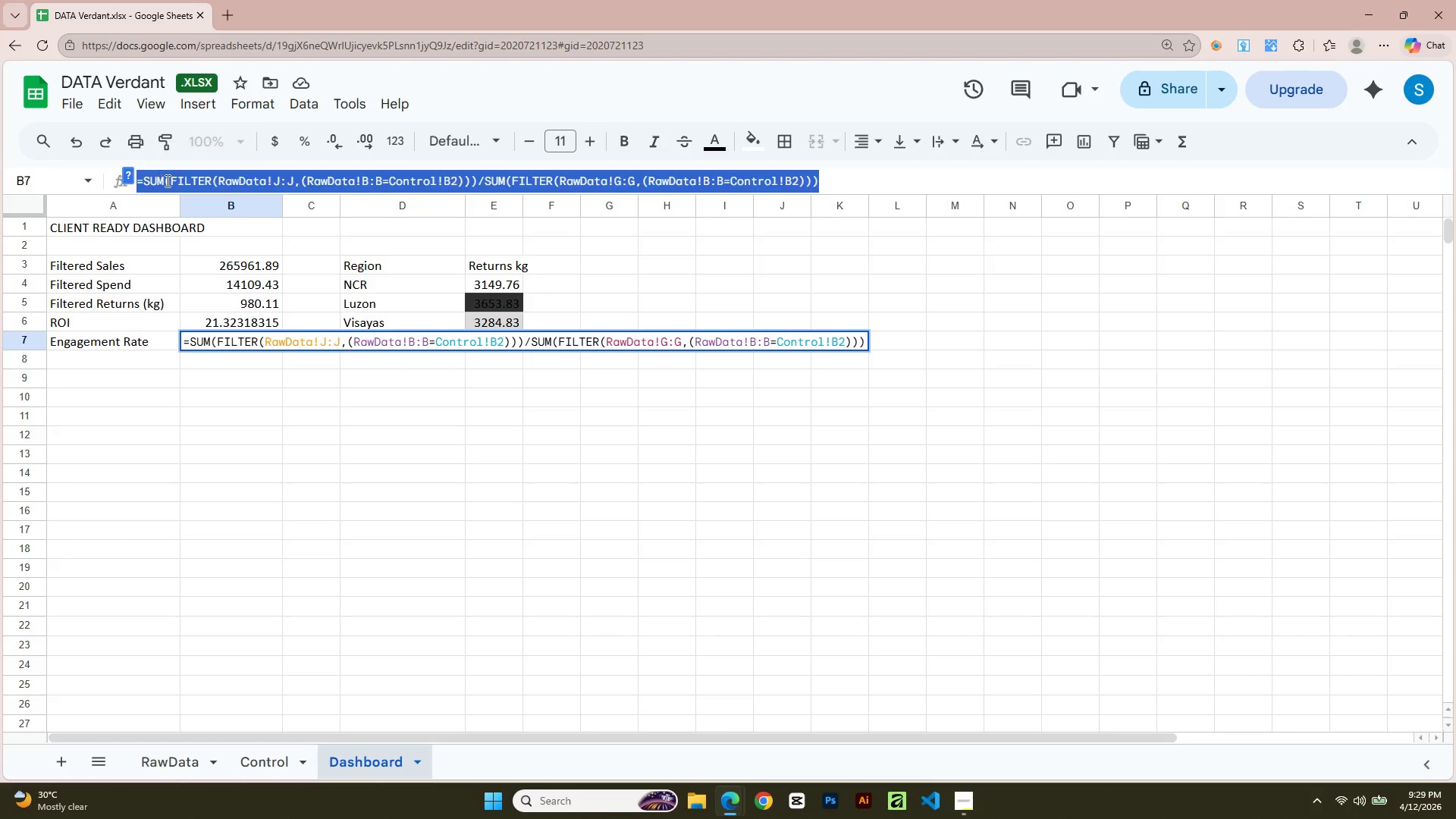 
triple_click([166, 180])
 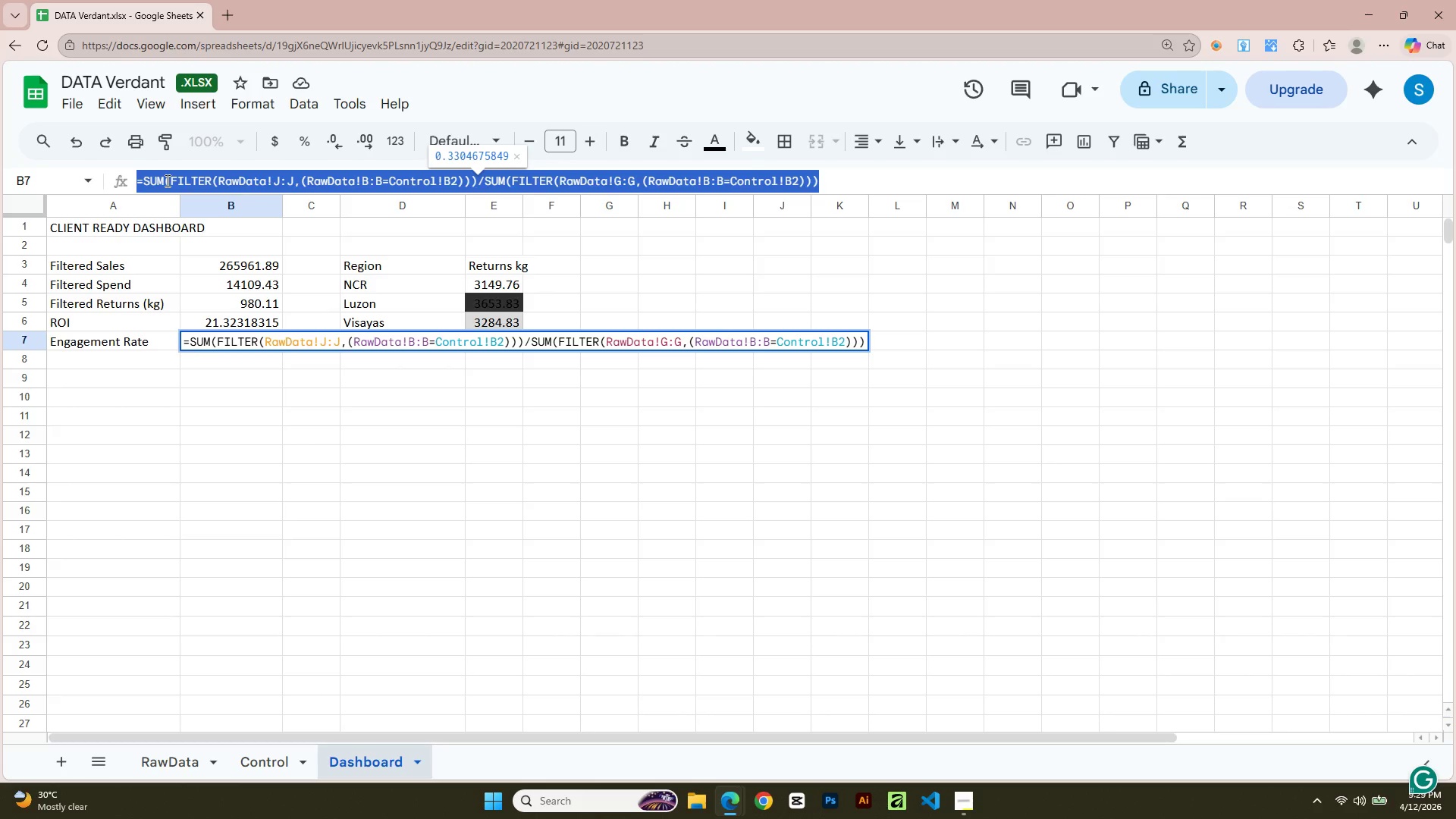 
key(Control+C)
 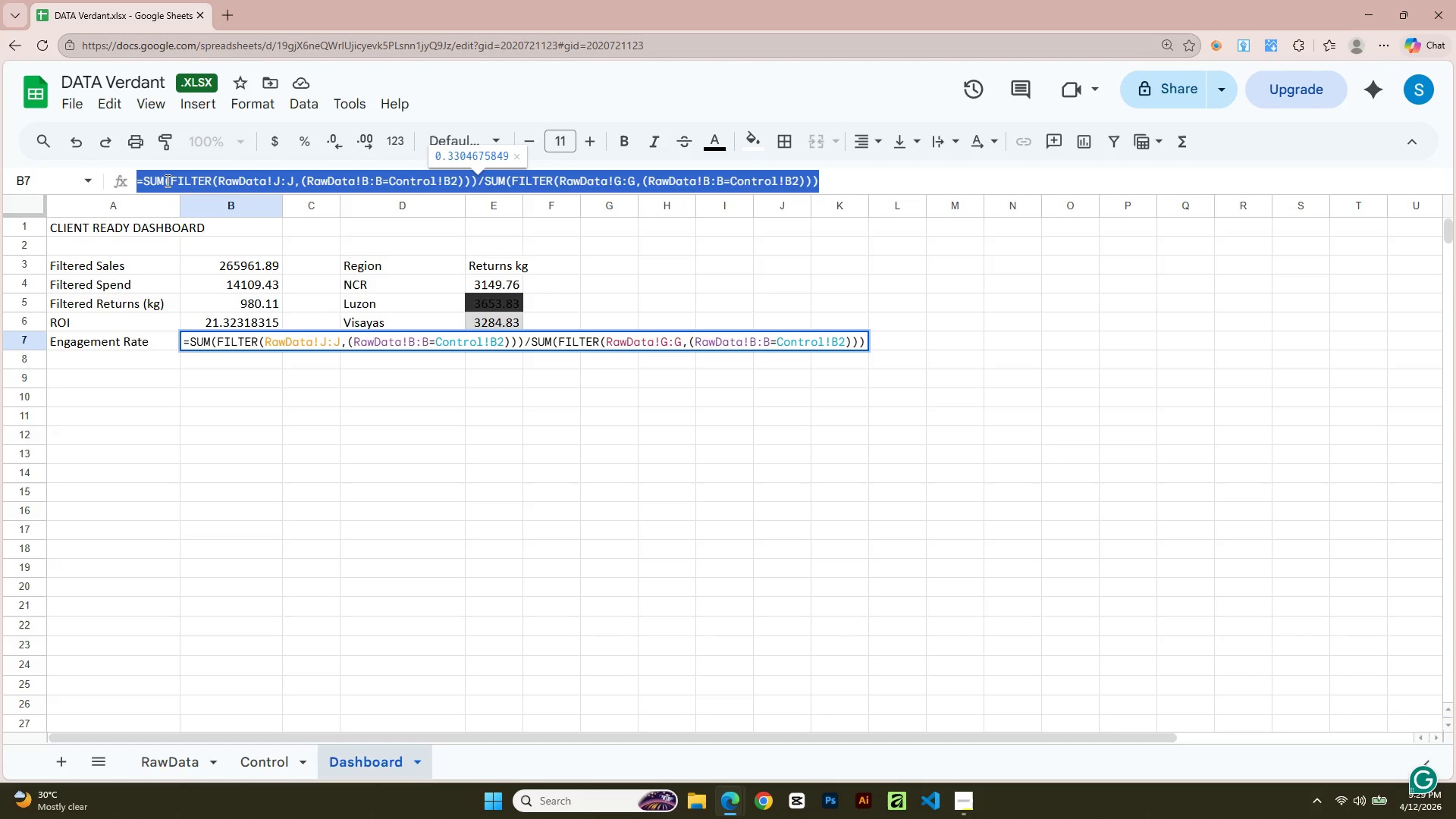 
key(Alt+Tab)
 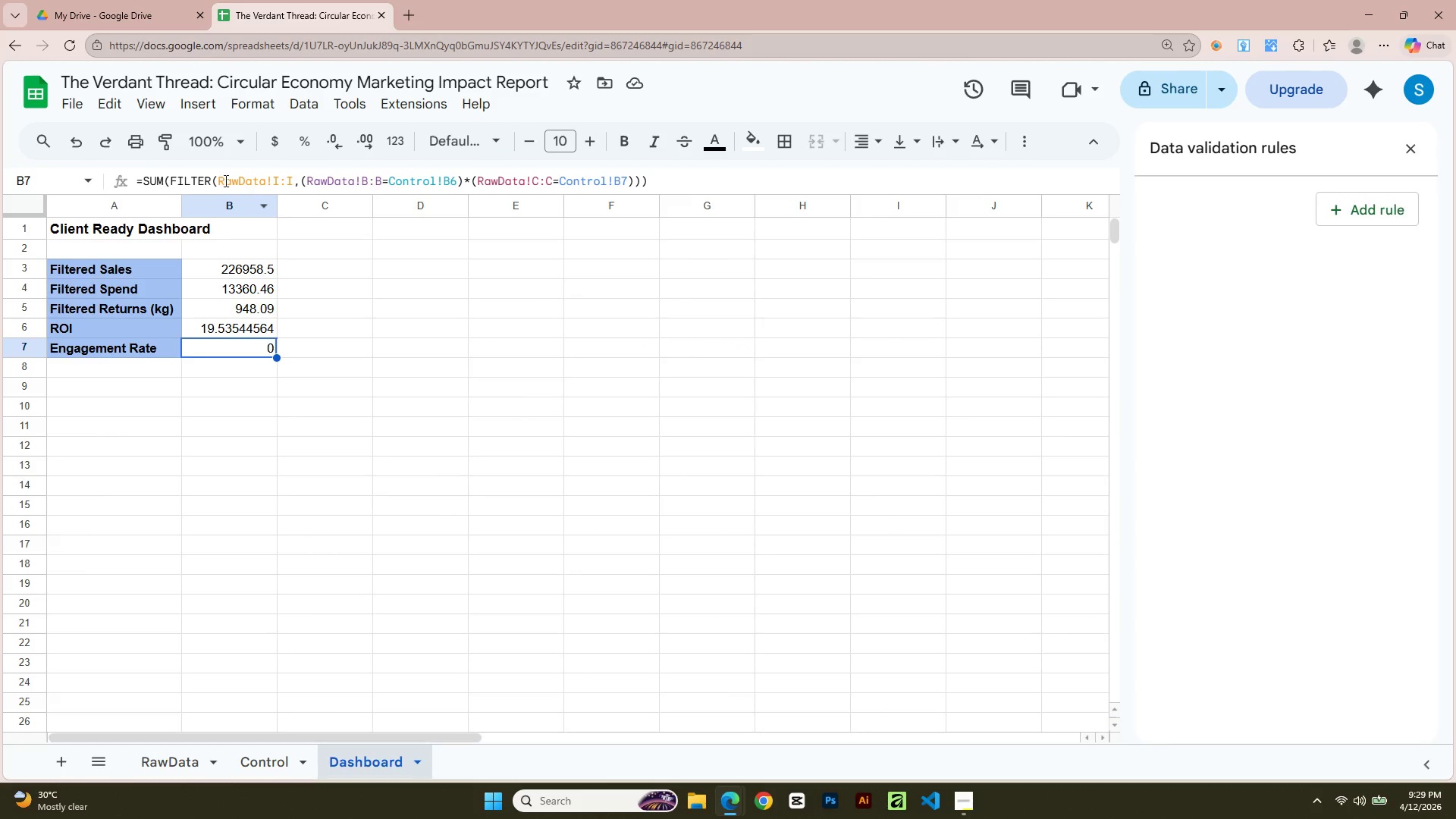 
double_click([224, 179])
 